 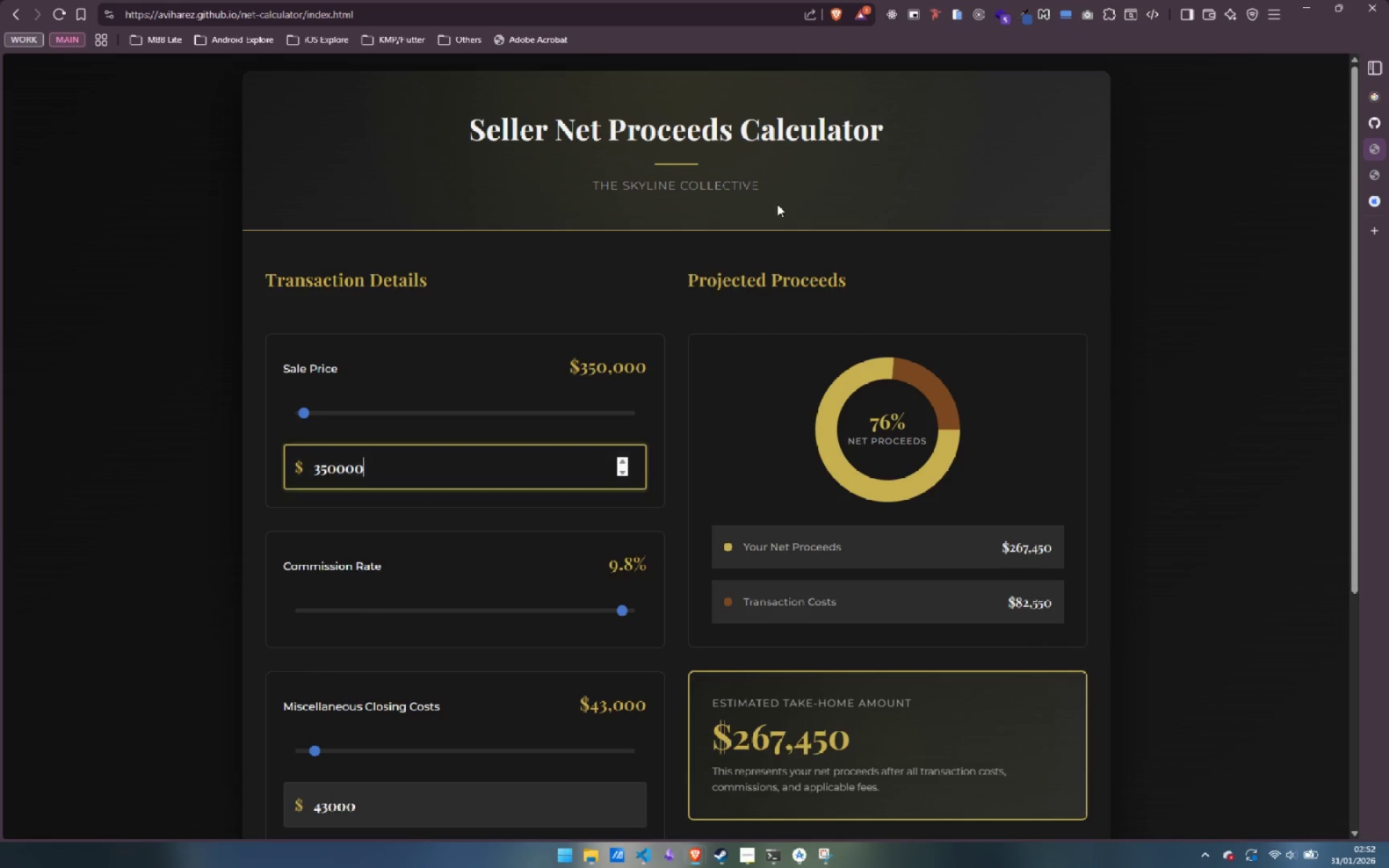 
left_click([1157, 11])
 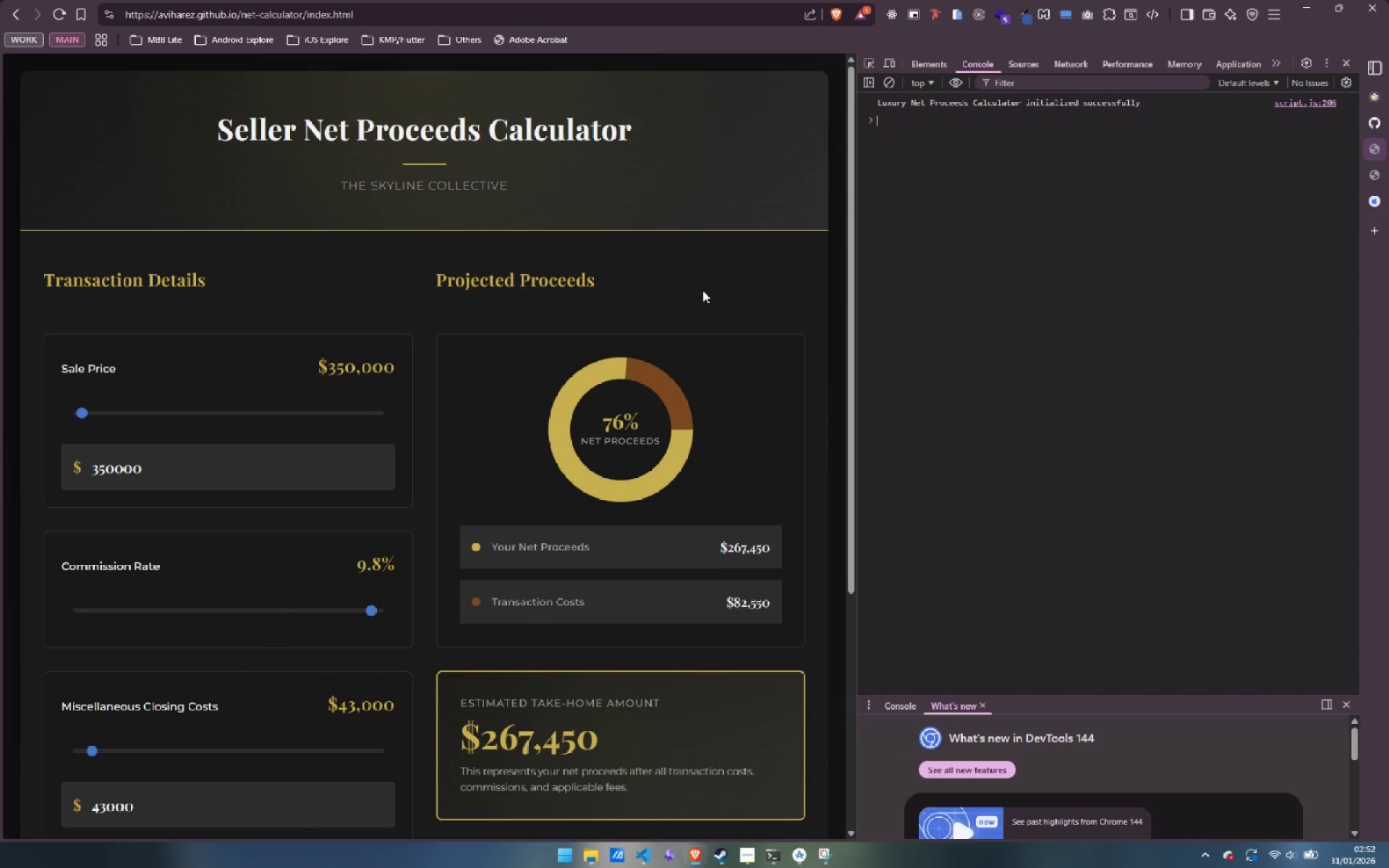 
wait(5.55)
 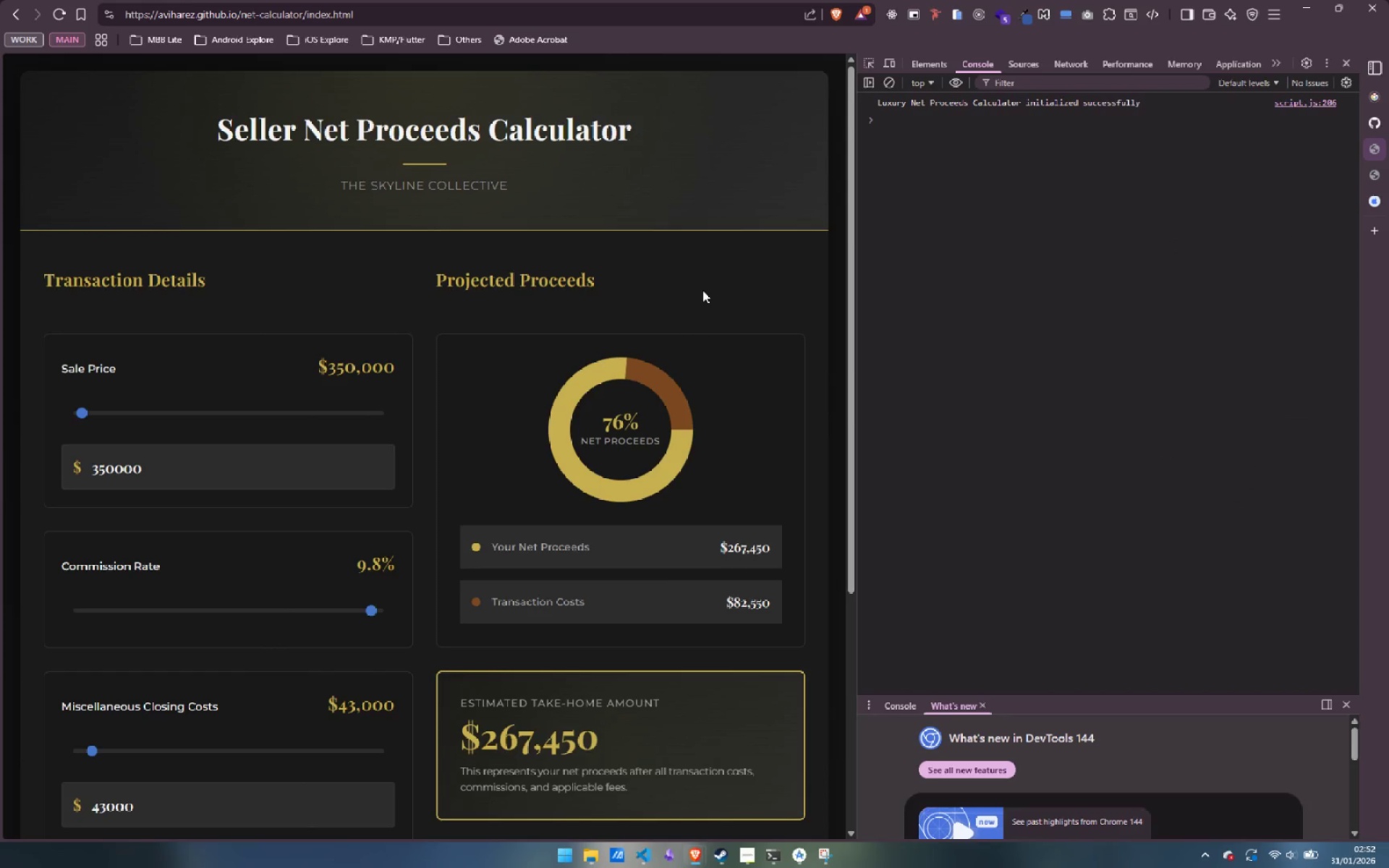 
left_click_drag(start_coordinate=[371, 17], to_coordinate=[79, 3])
 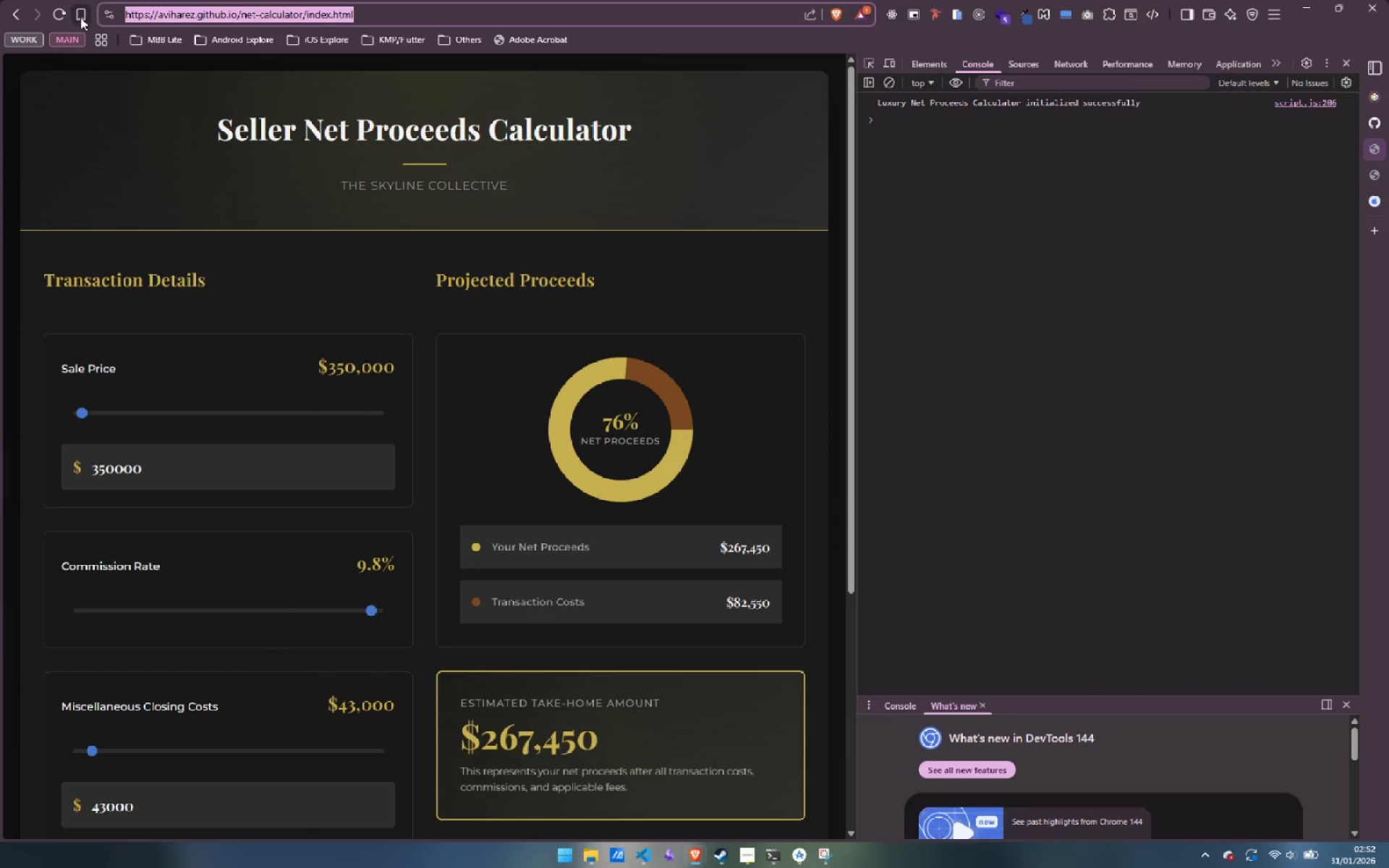 
key(Control+ControlLeft)
 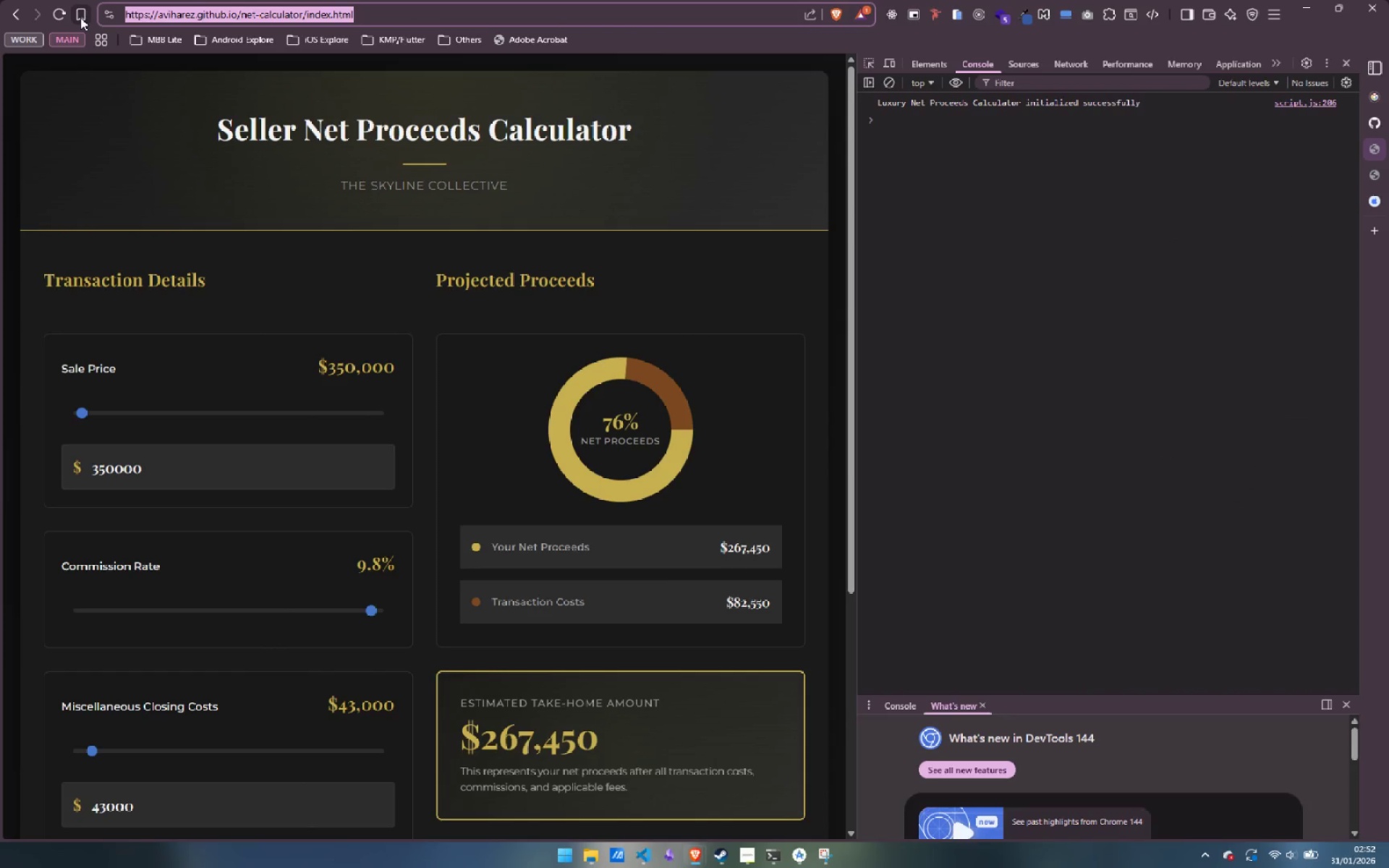 
key(Control+C)
 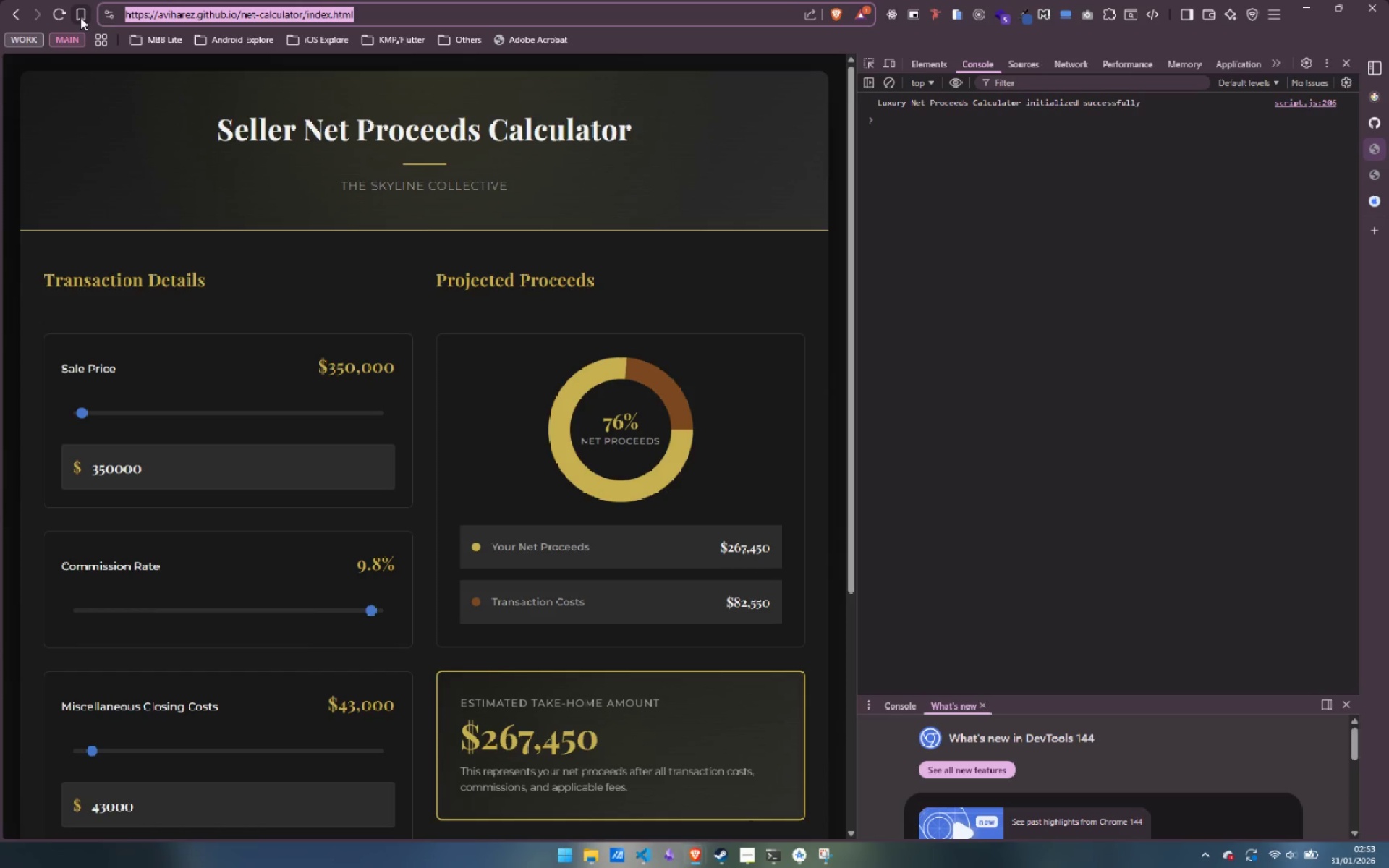 
key(Enter)
 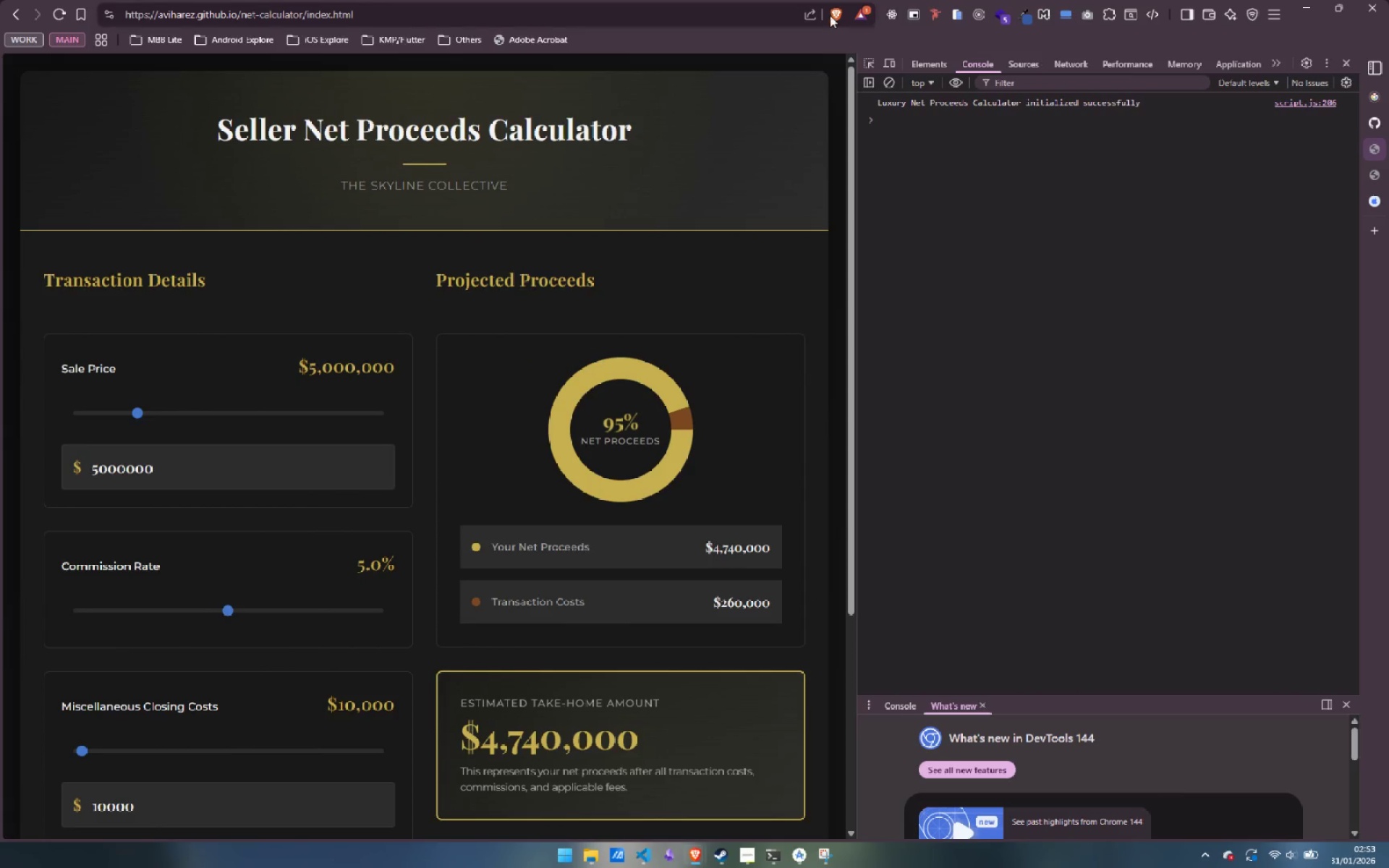 
left_click([888, 61])
 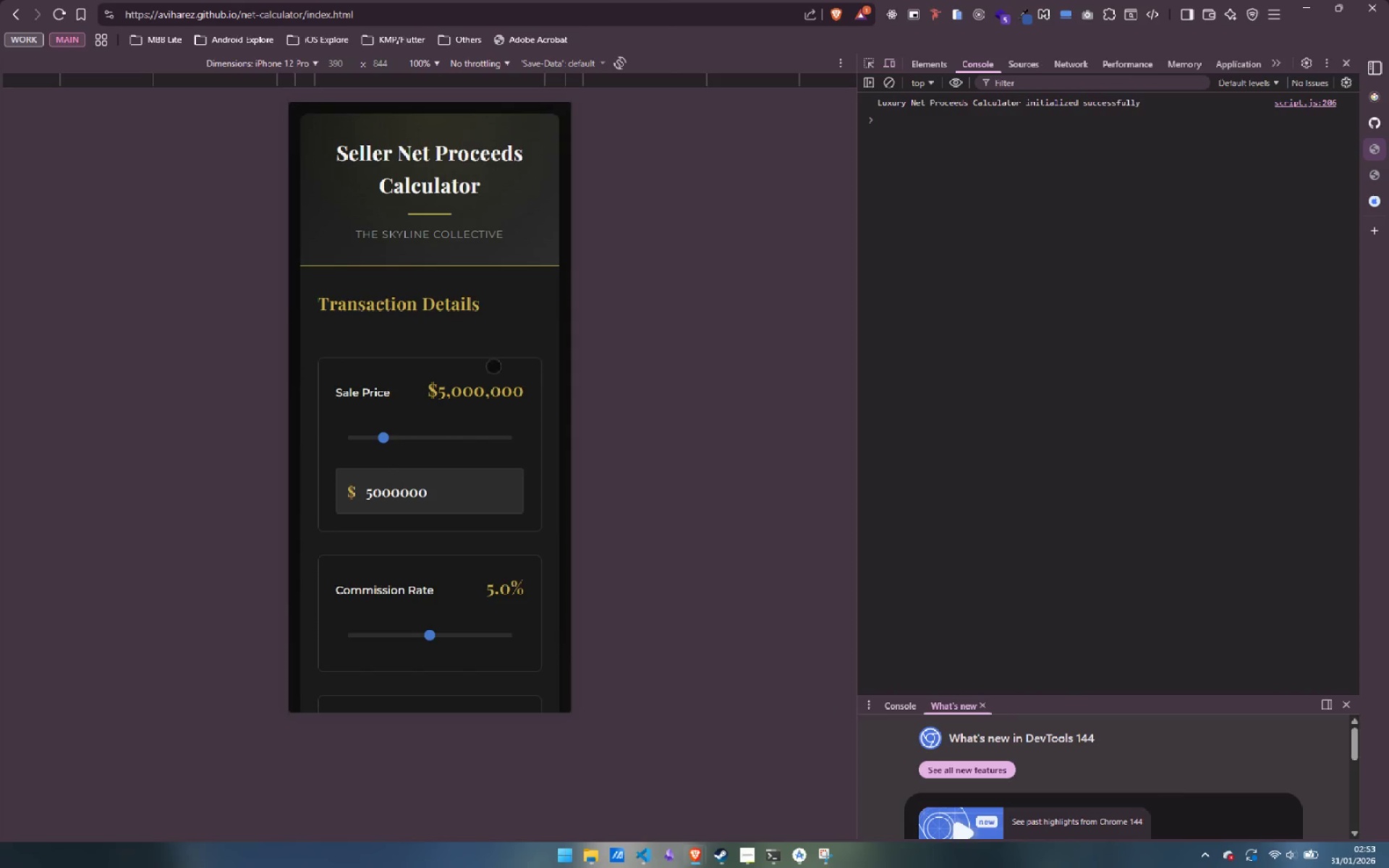 
left_click_drag(start_coordinate=[447, 305], to_coordinate=[437, 410])
 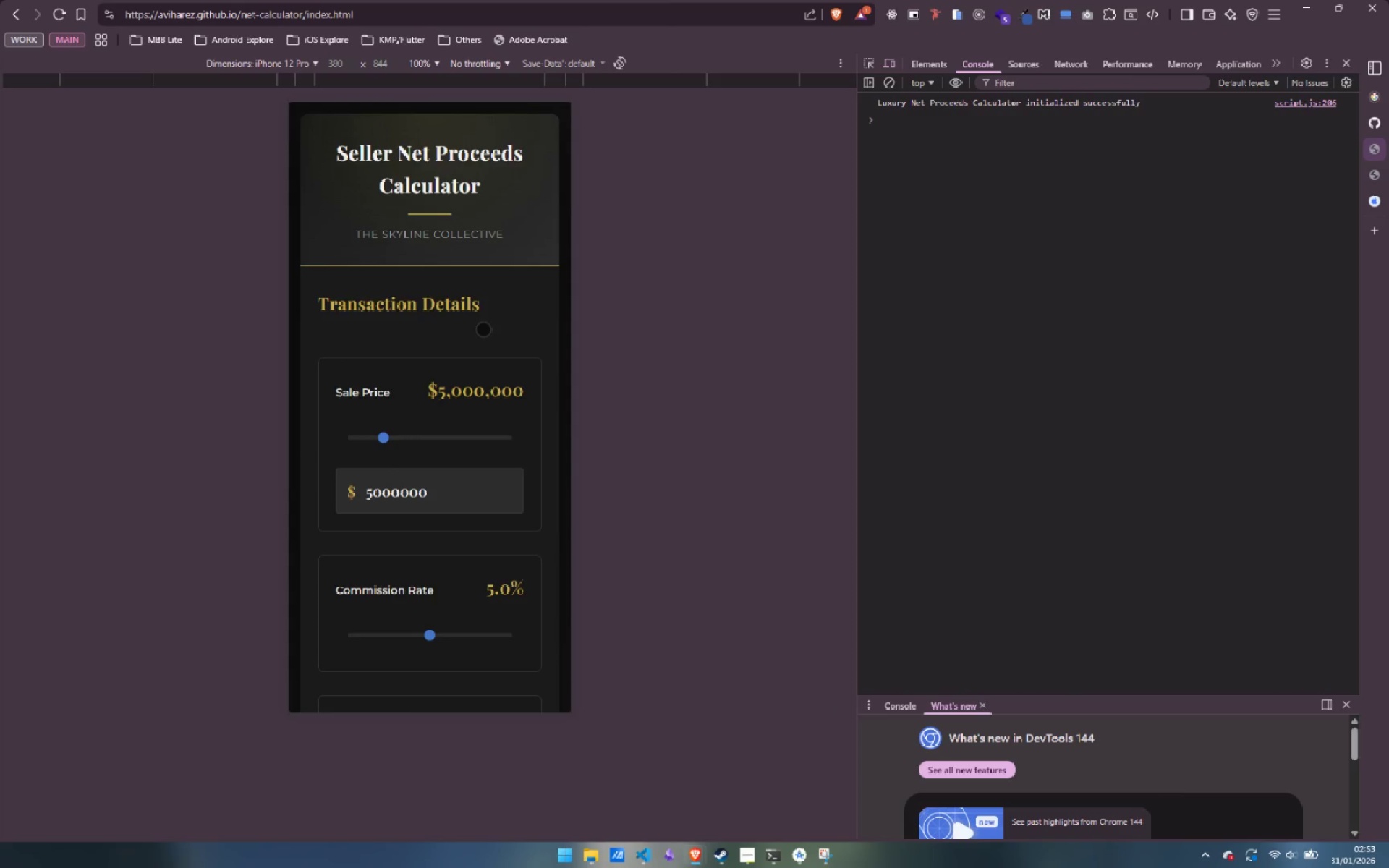 
left_click_drag(start_coordinate=[484, 320], to_coordinate=[467, 204])
 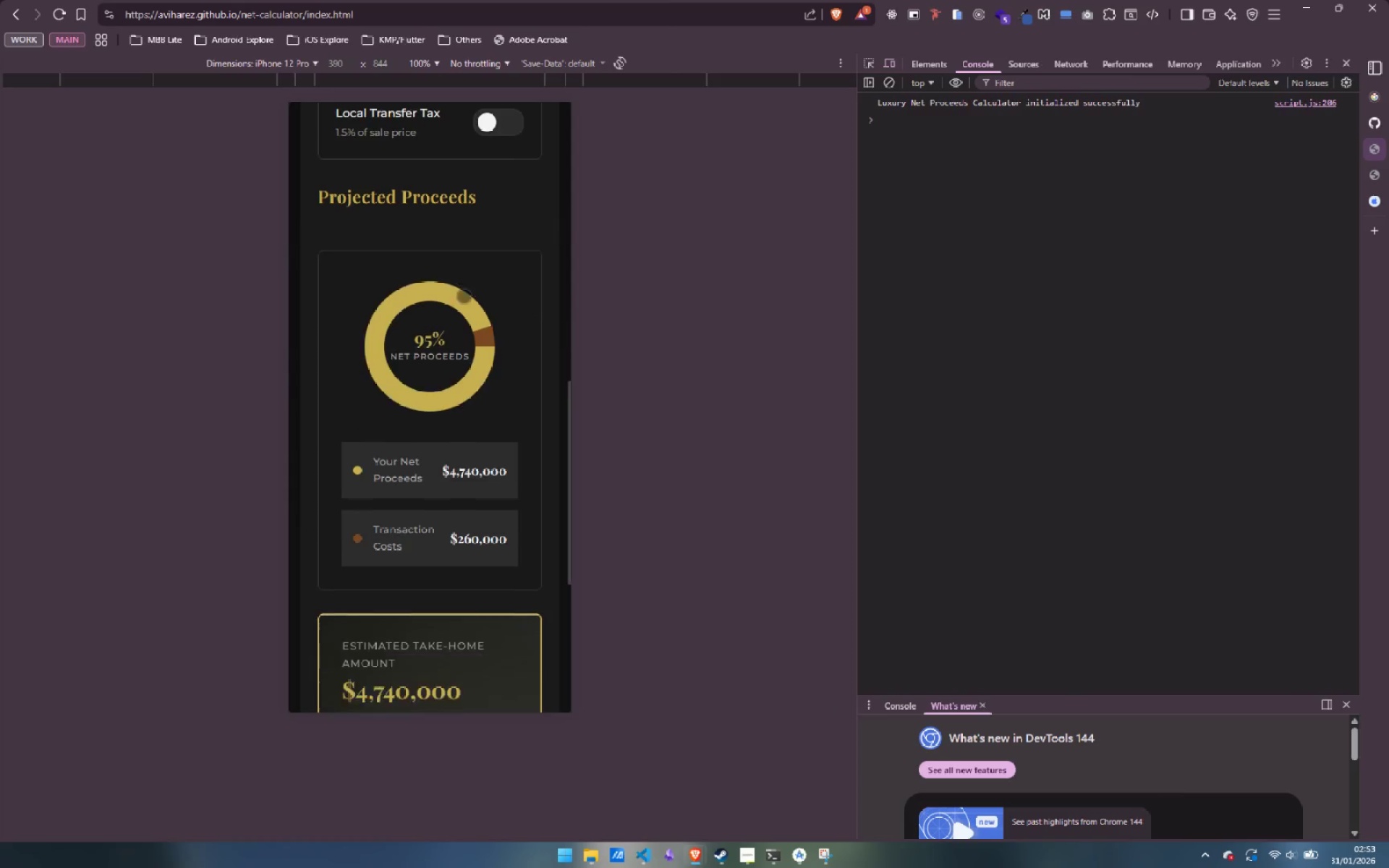 
left_click_drag(start_coordinate=[467, 283], to_coordinate=[466, 420])
 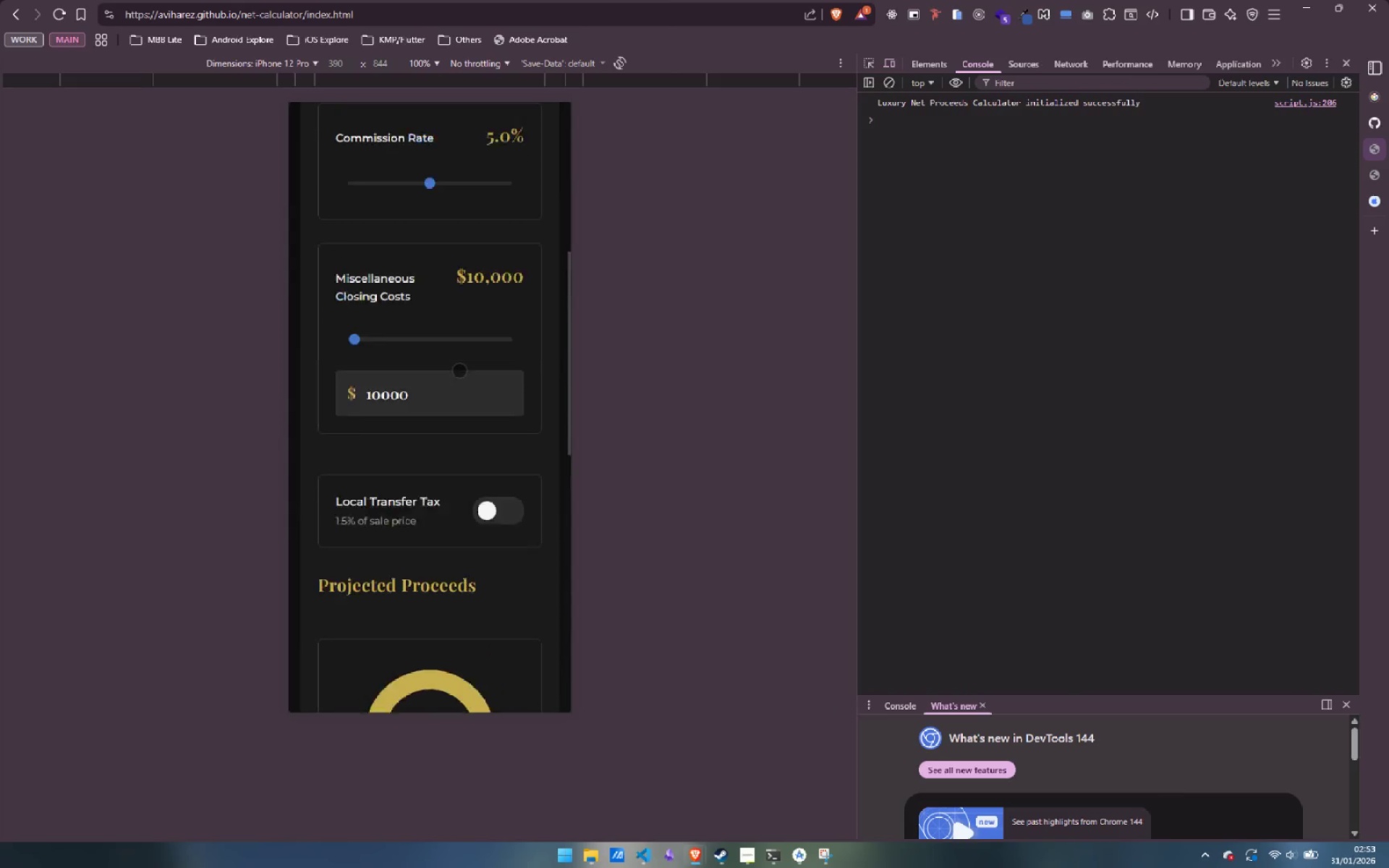 
left_click_drag(start_coordinate=[459, 370], to_coordinate=[461, 365])
 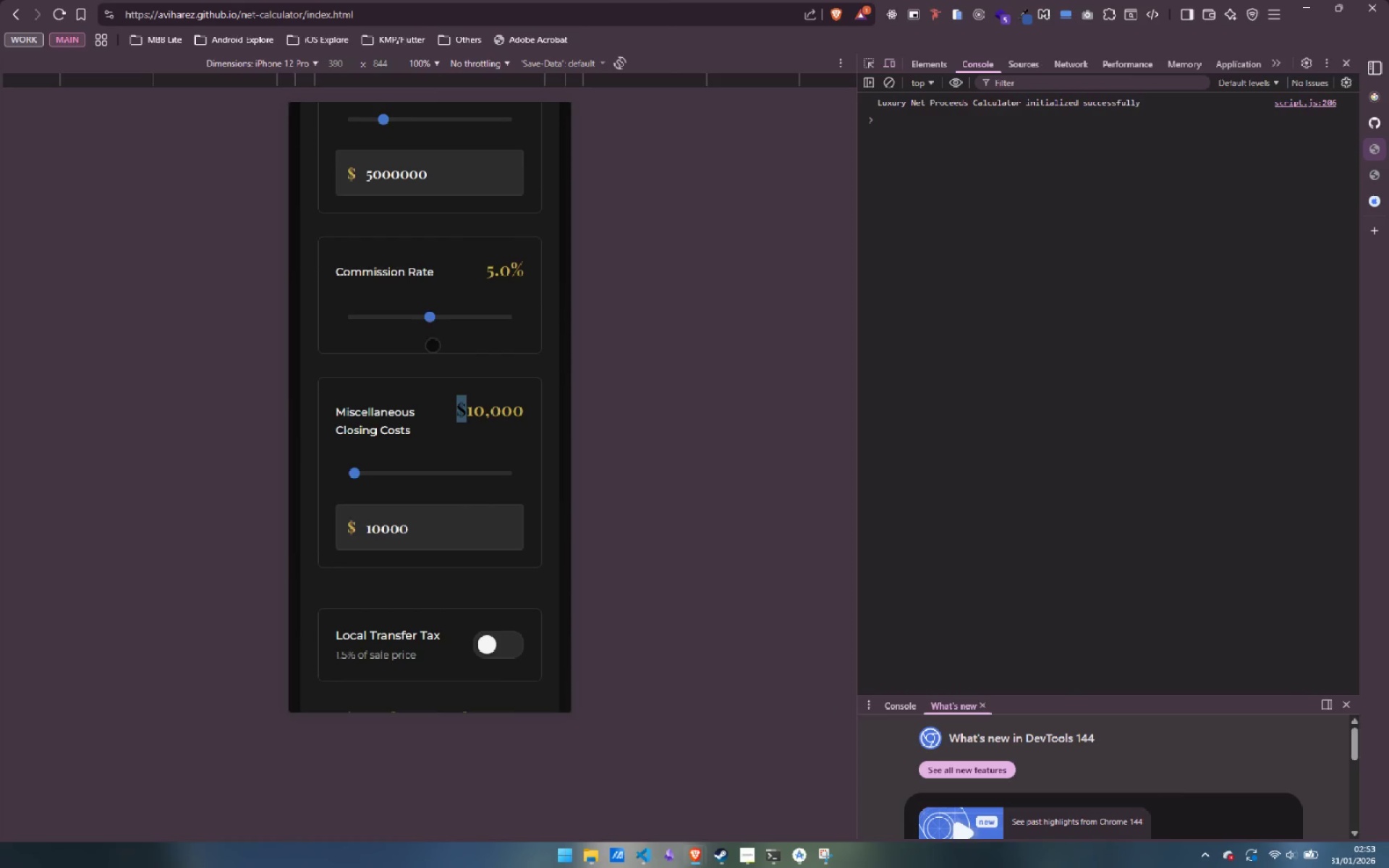 
left_click([481, 410])
 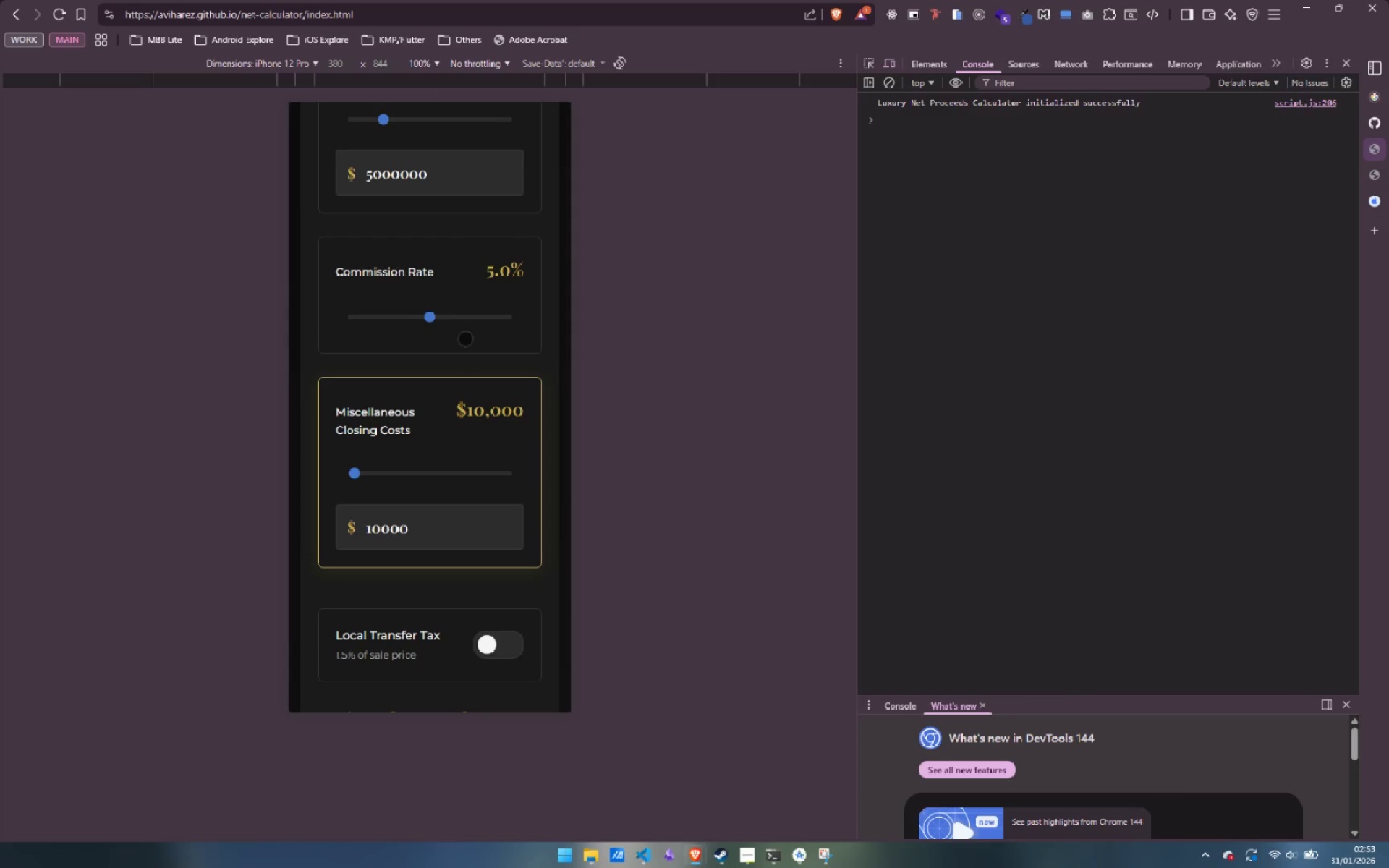 
left_click_drag(start_coordinate=[499, 321], to_coordinate=[499, 347])
 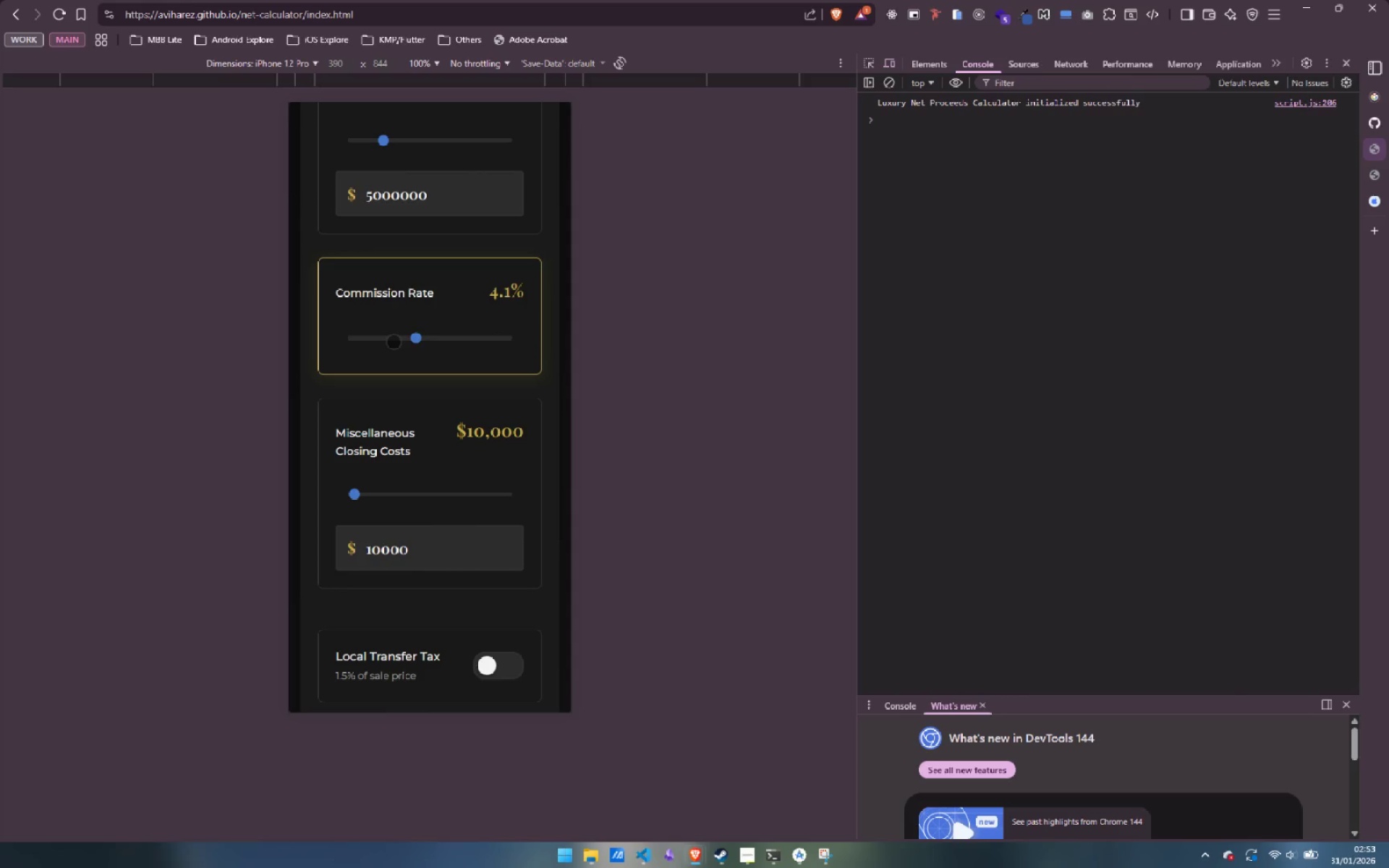 
double_click([368, 339])
 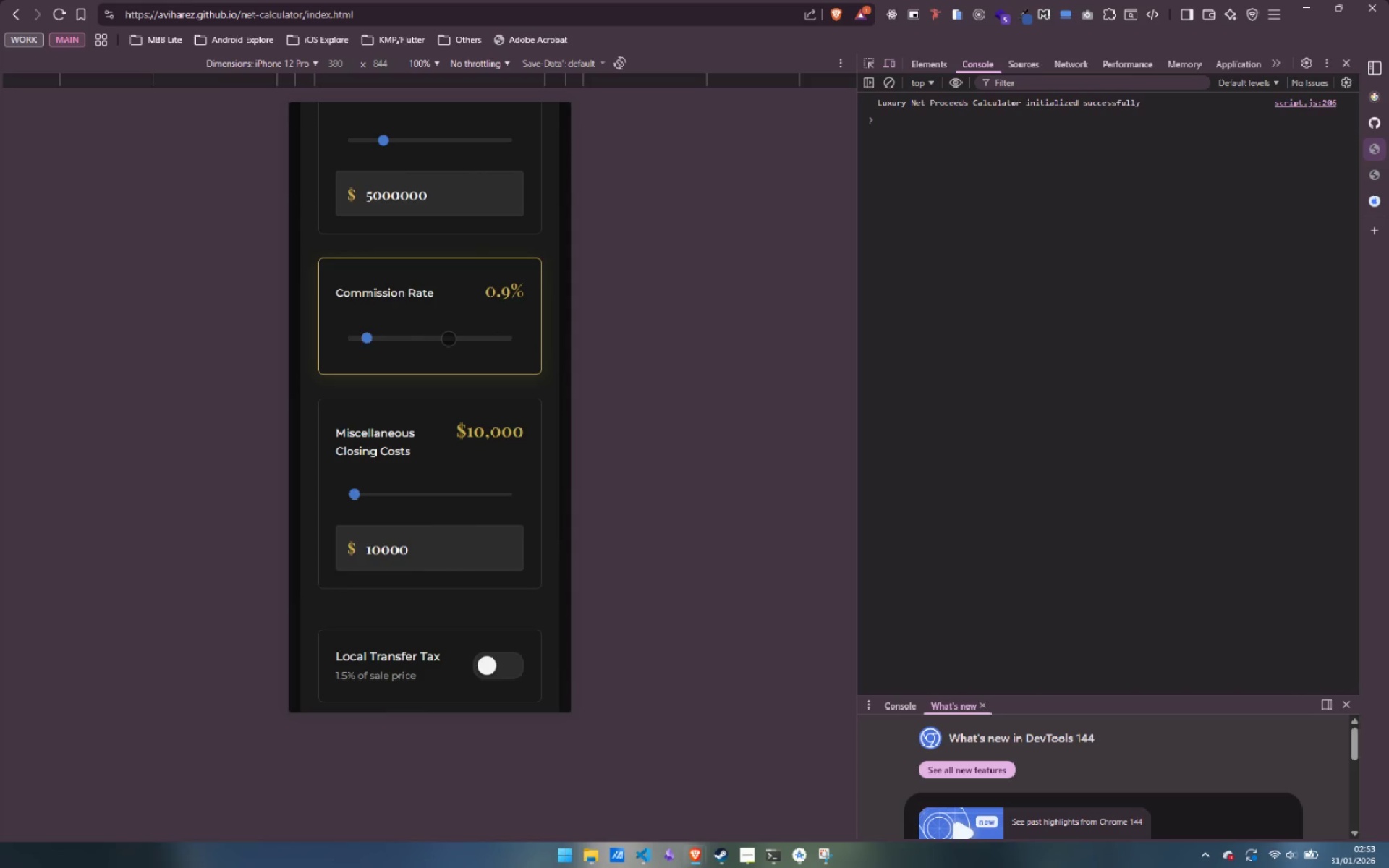 
triple_click([449, 339])
 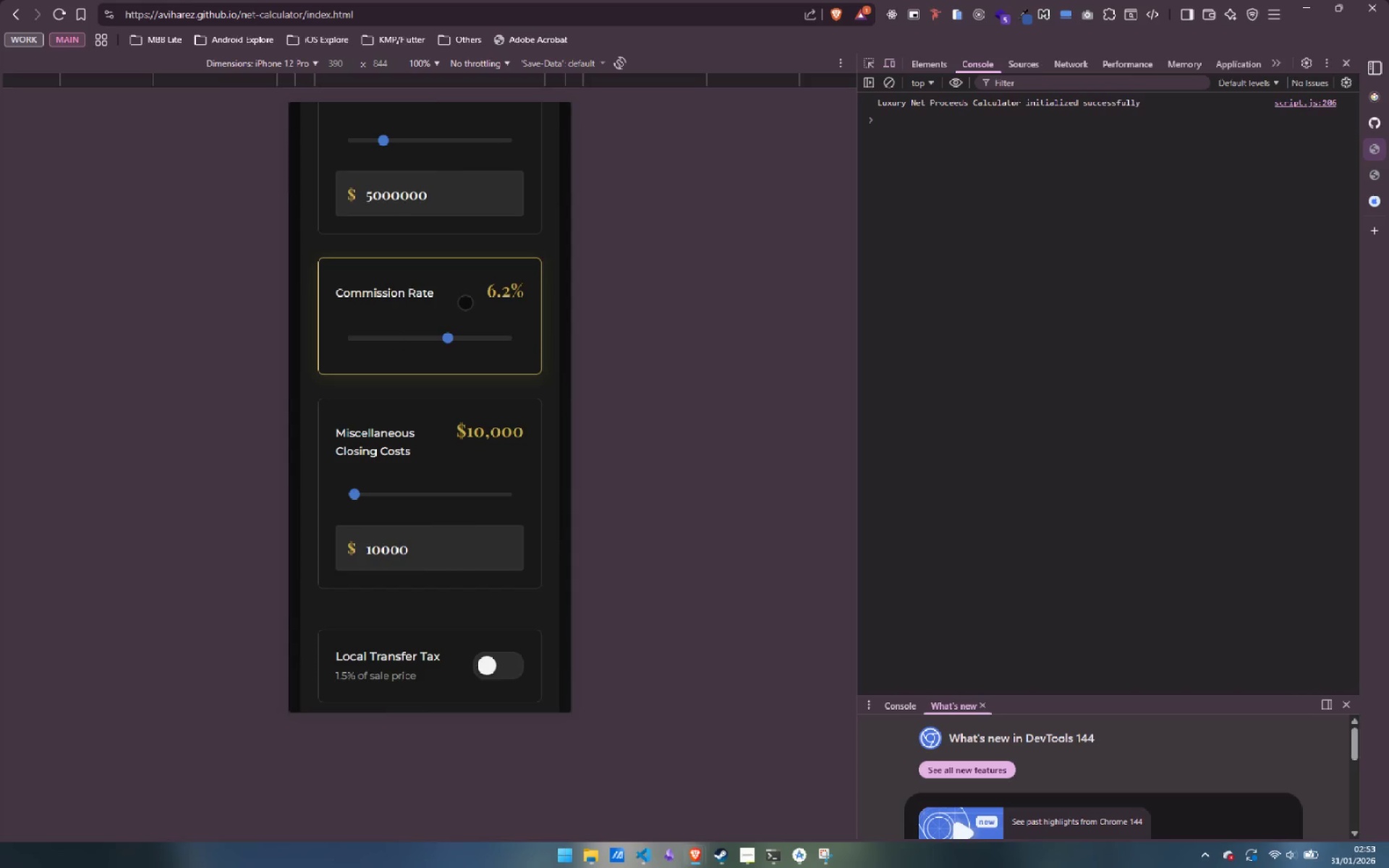 
left_click_drag(start_coordinate=[465, 302], to_coordinate=[453, 433])
 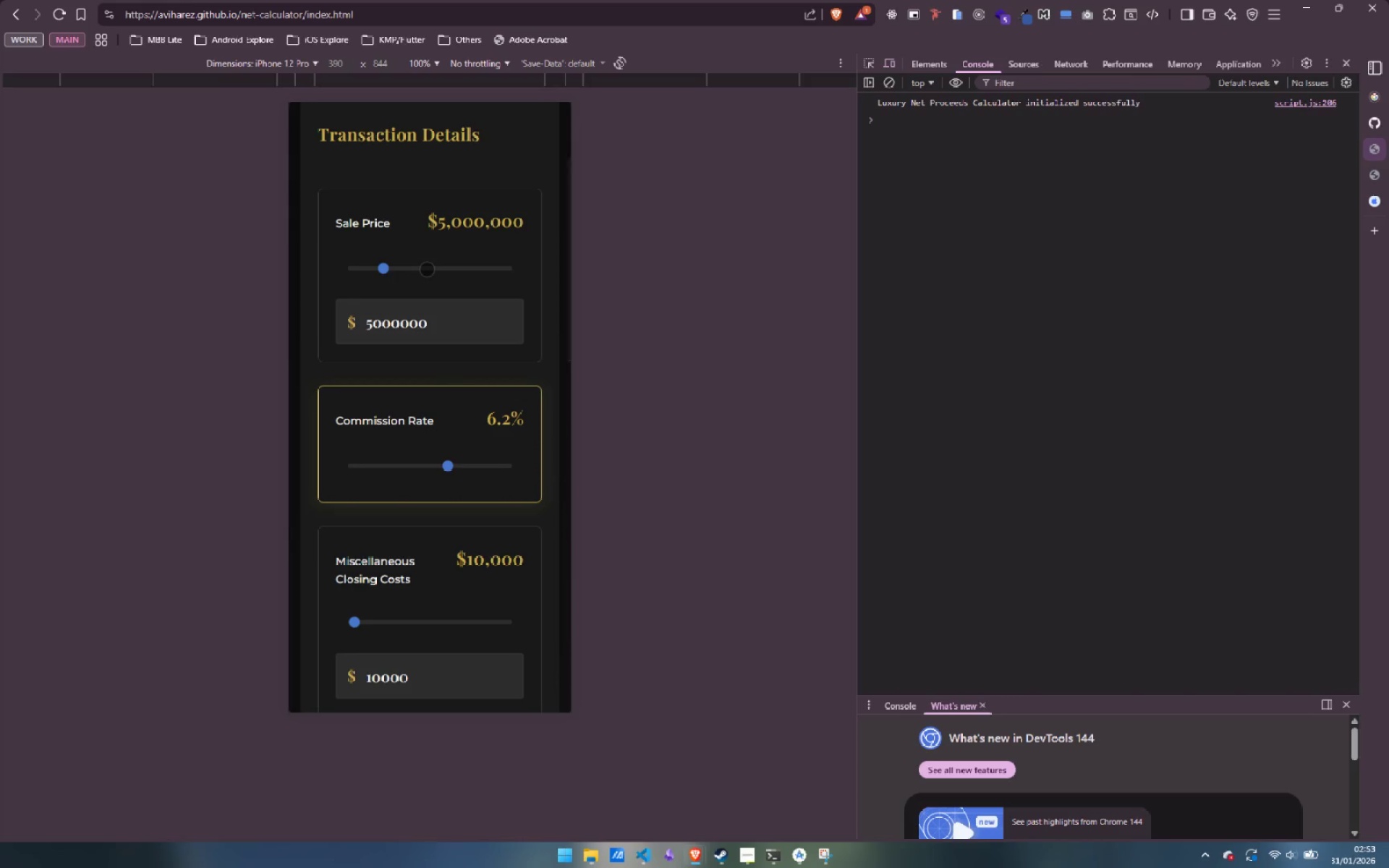 
left_click([427, 272])
 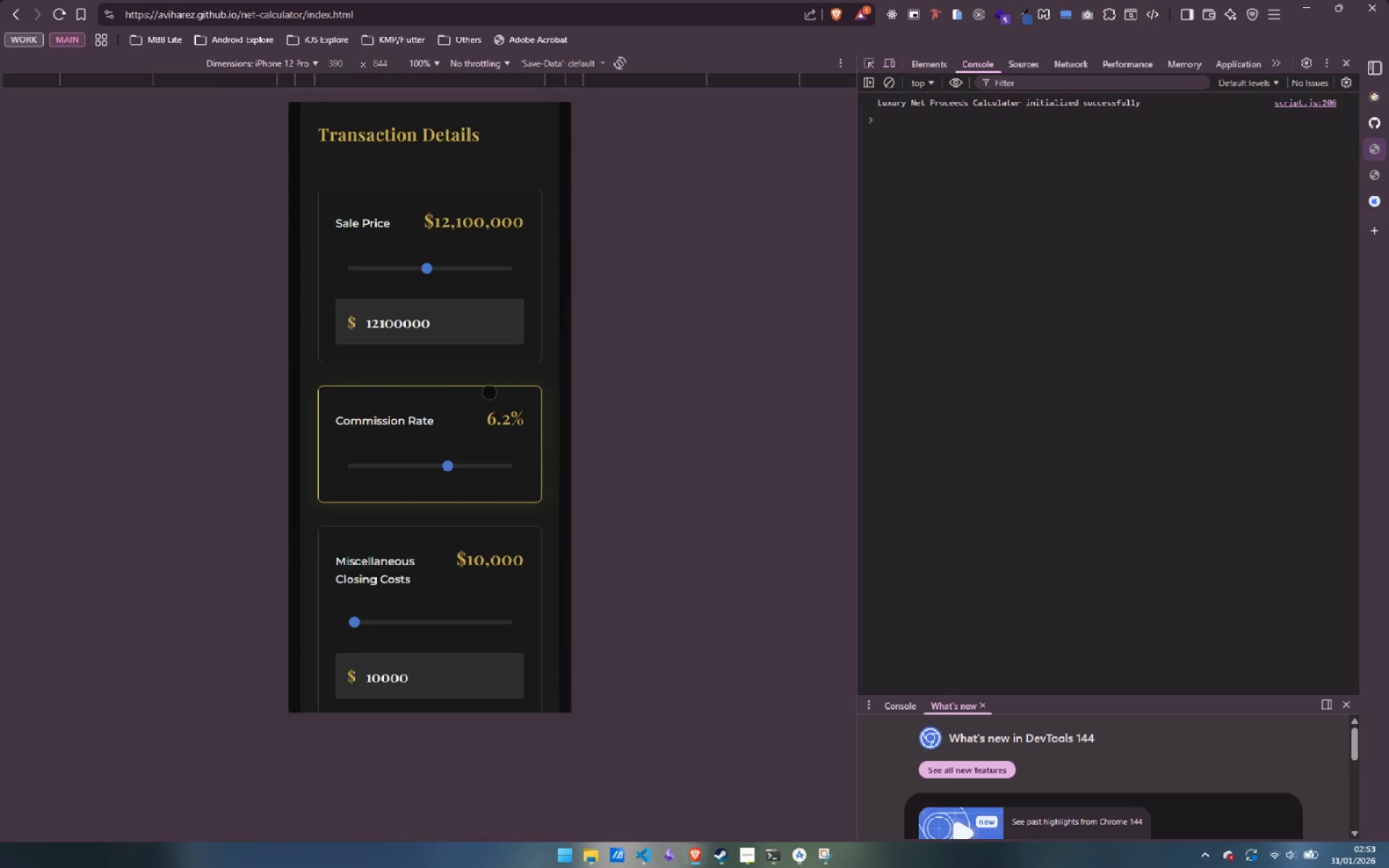 
left_click_drag(start_coordinate=[485, 399], to_coordinate=[488, 290])
 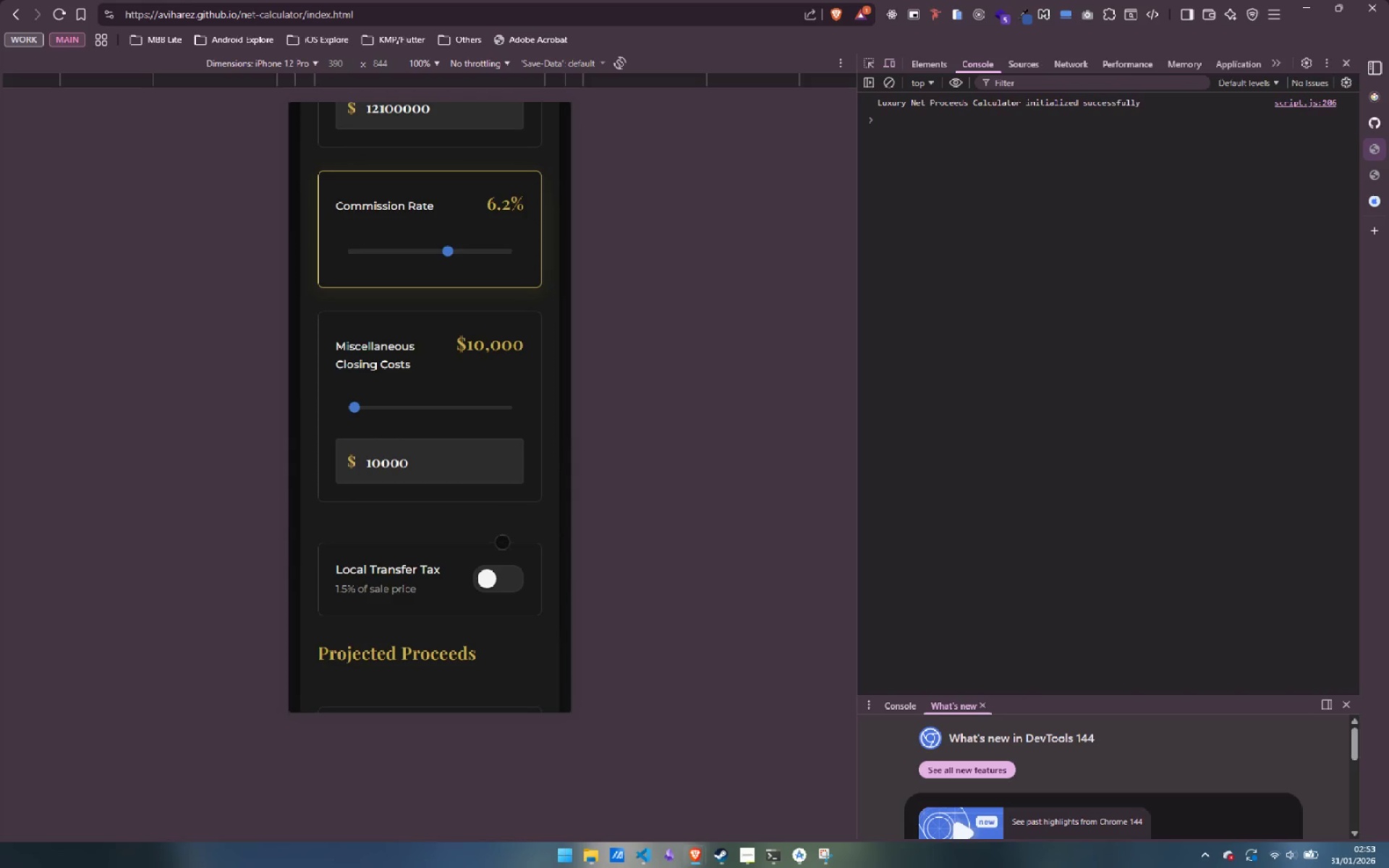 
left_click([498, 584])
 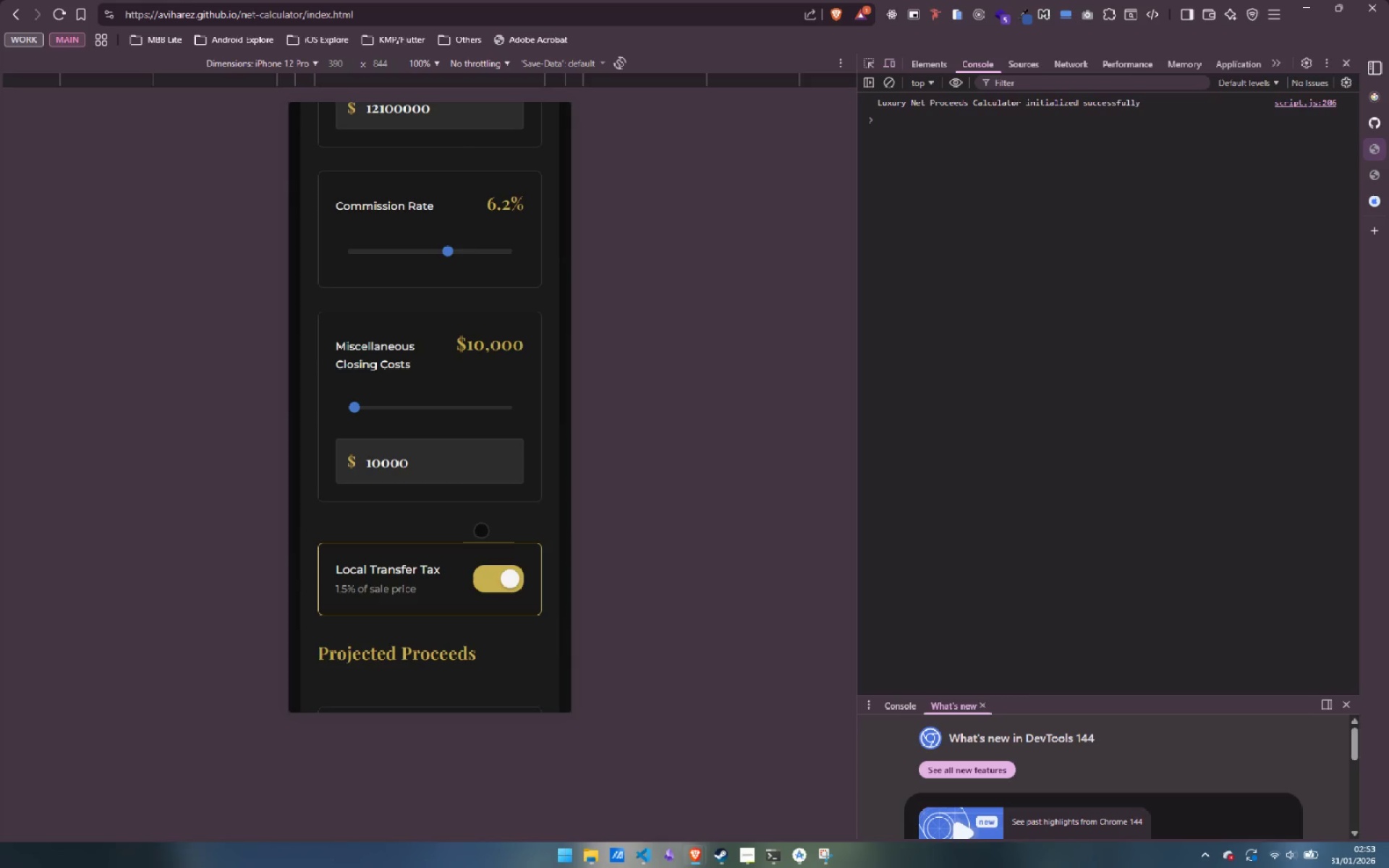 
left_click_drag(start_coordinate=[483, 513], to_coordinate=[485, 409])
 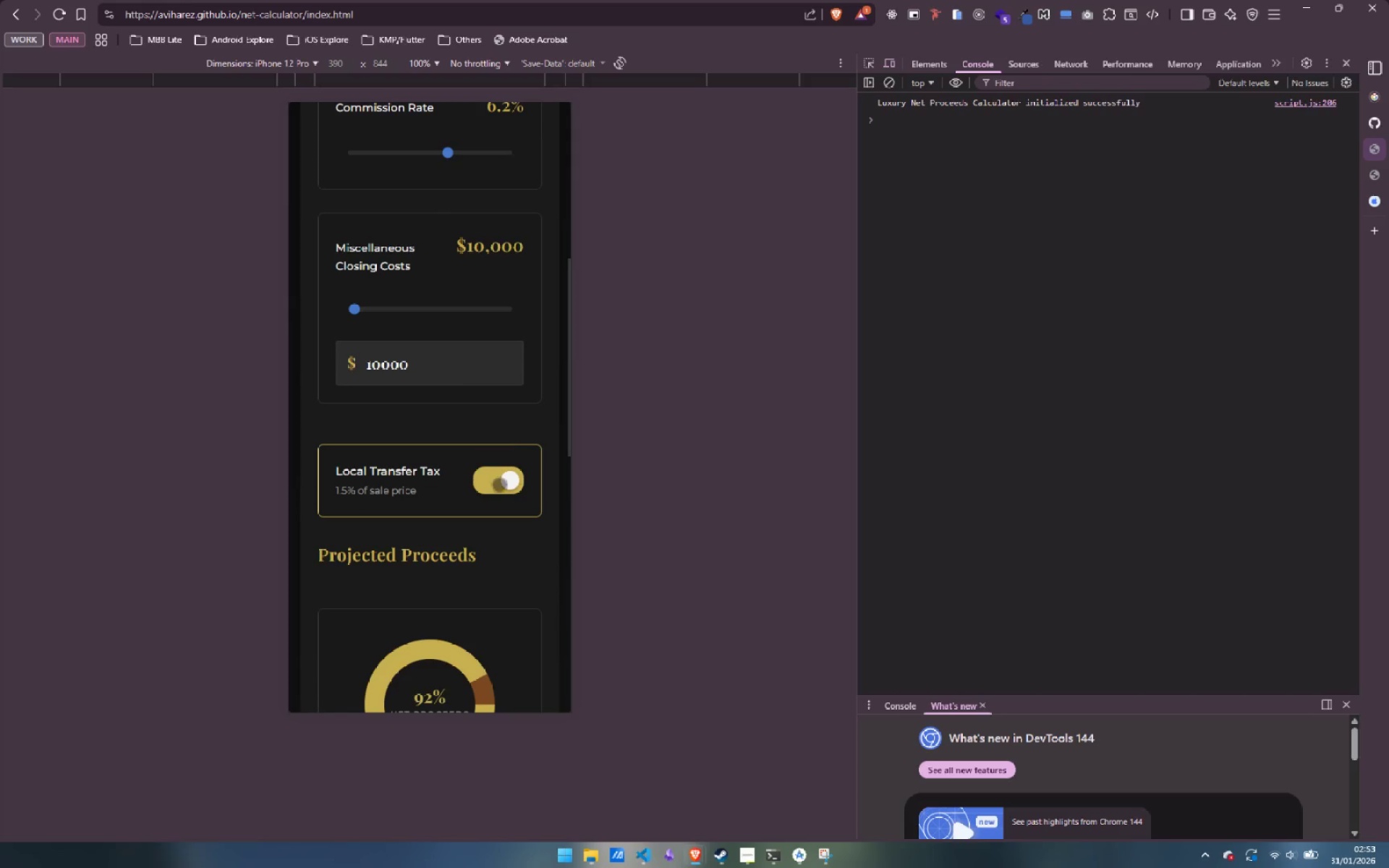 
left_click([500, 488])
 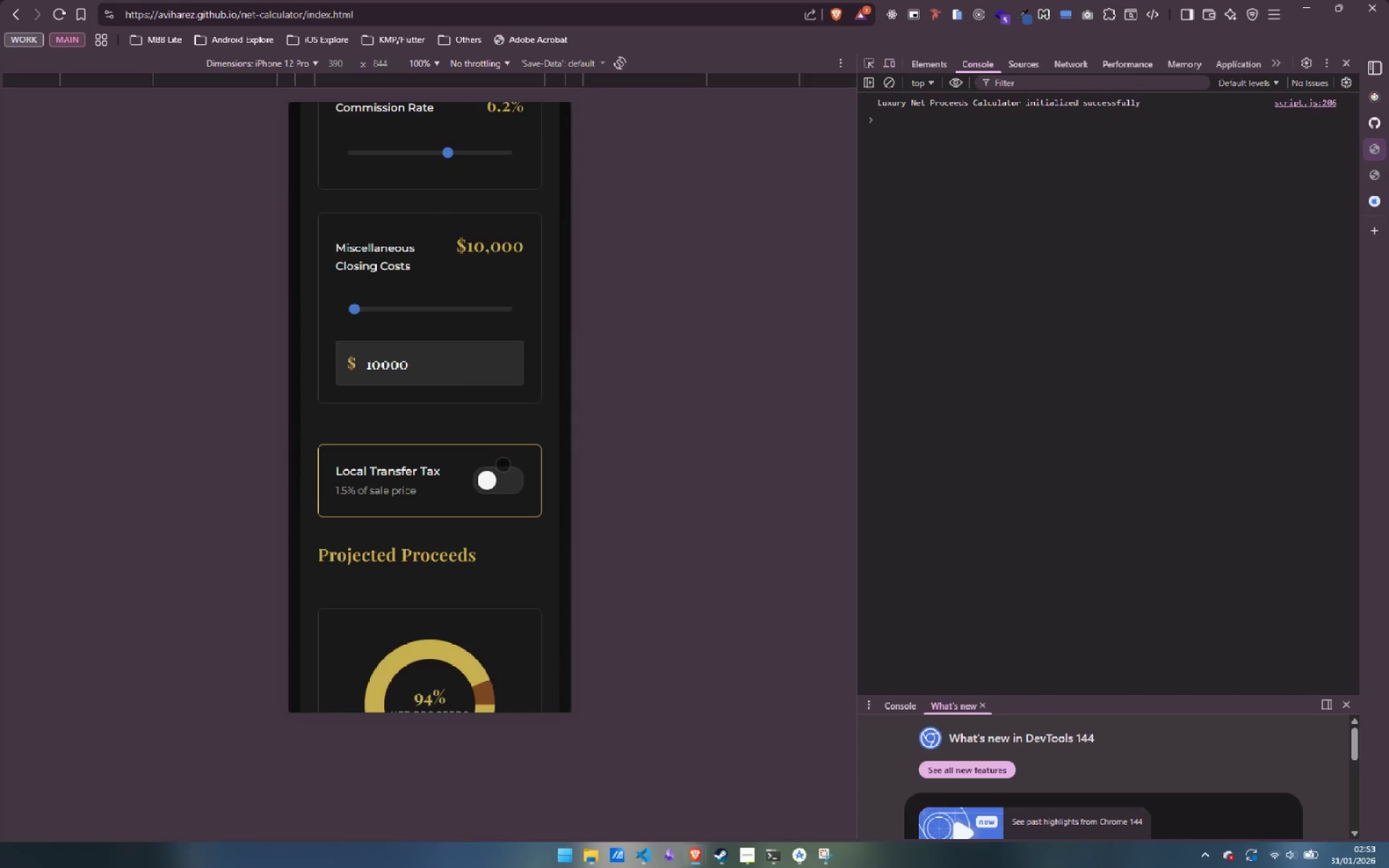 
left_click([504, 484])
 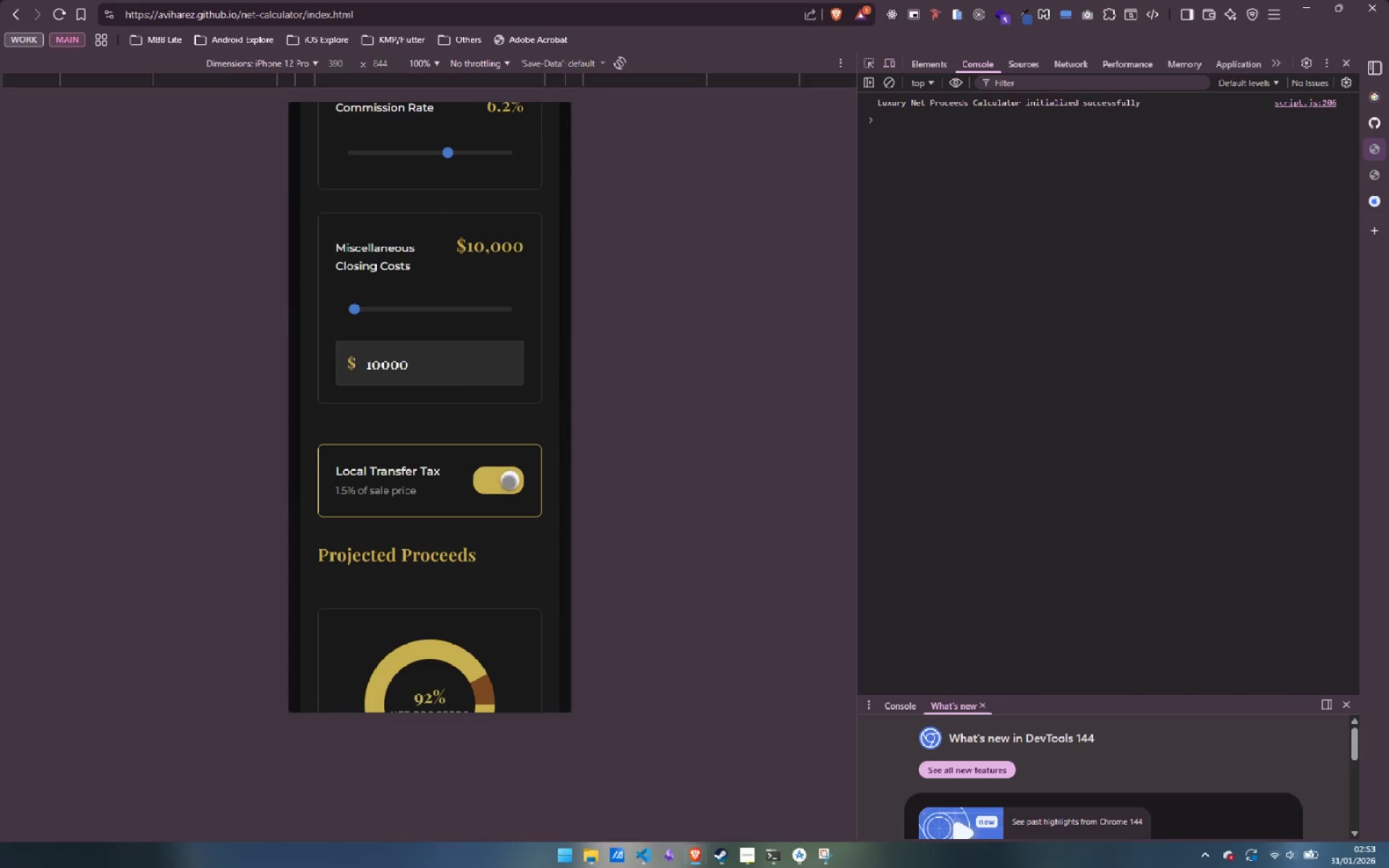 
left_click([509, 485])
 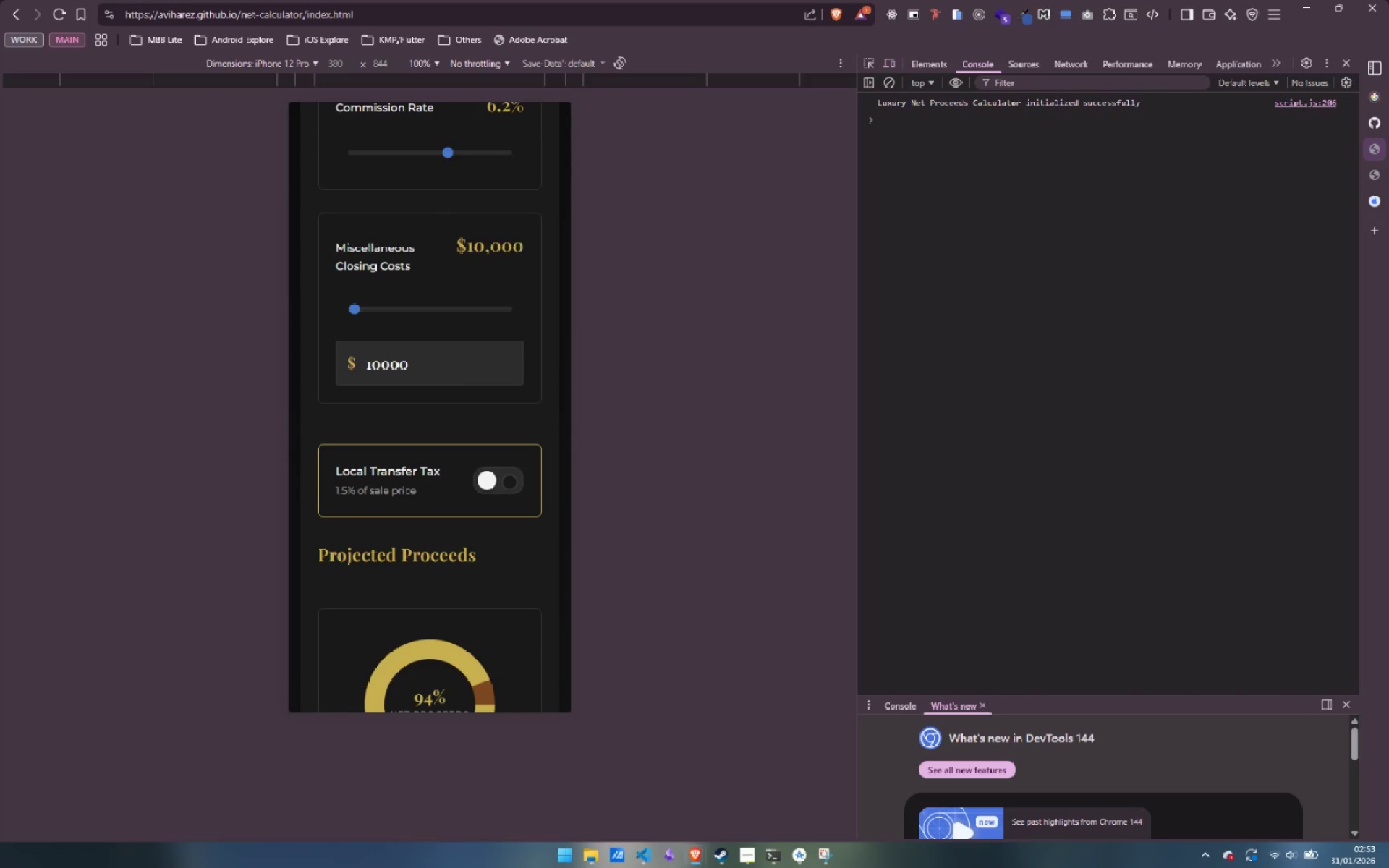 
left_click([509, 493])
 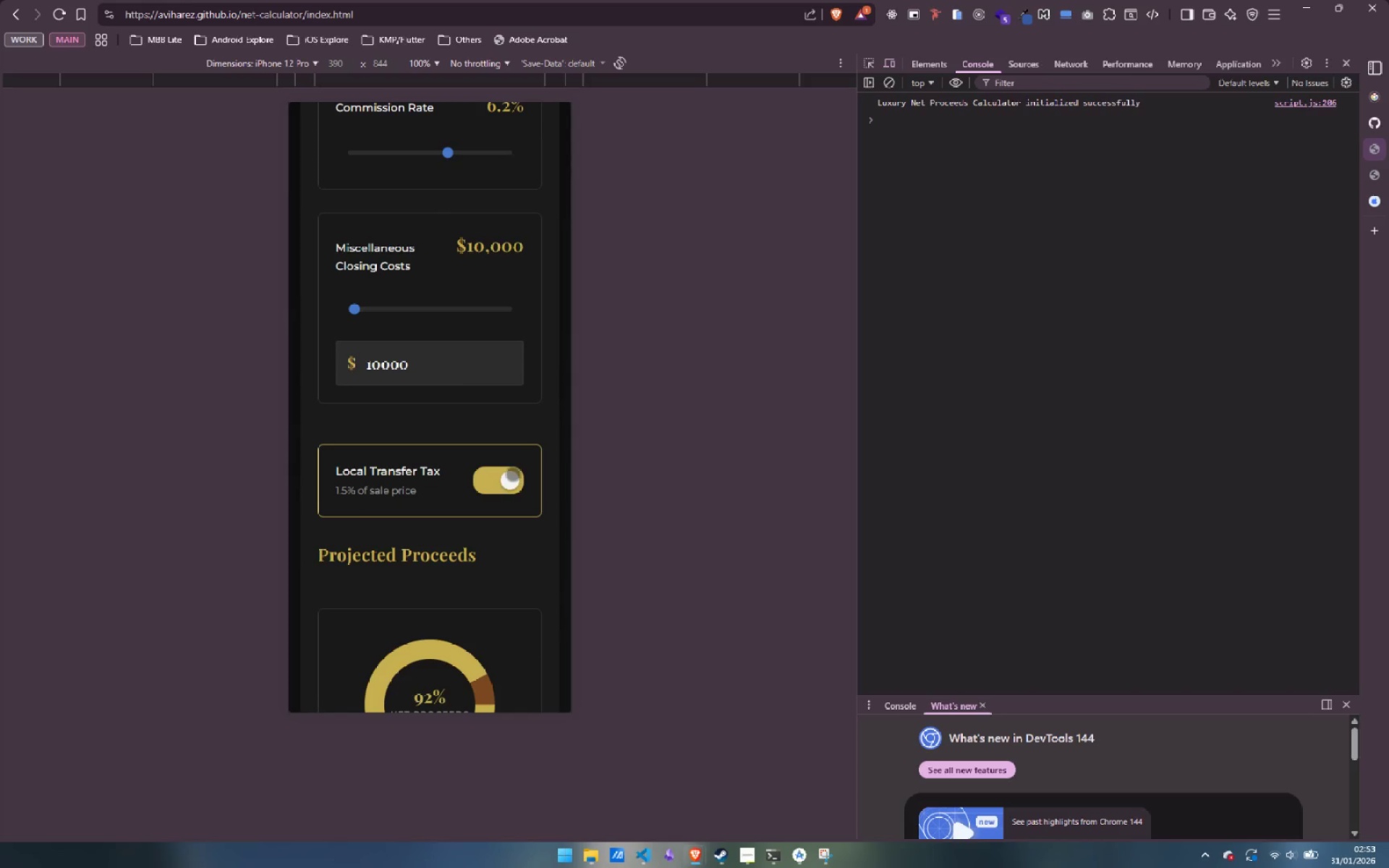 
left_click([513, 488])
 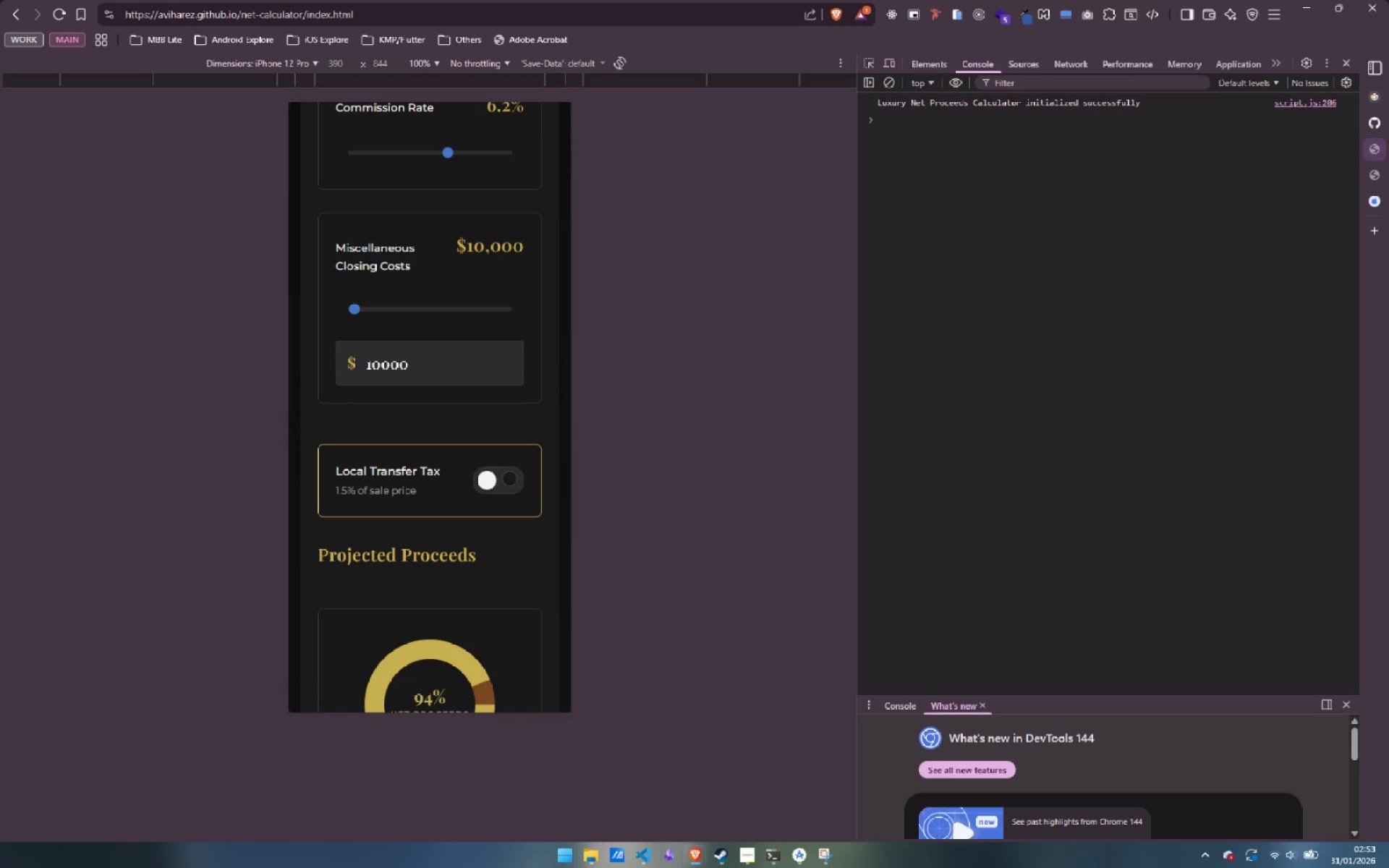 
left_click([509, 485])
 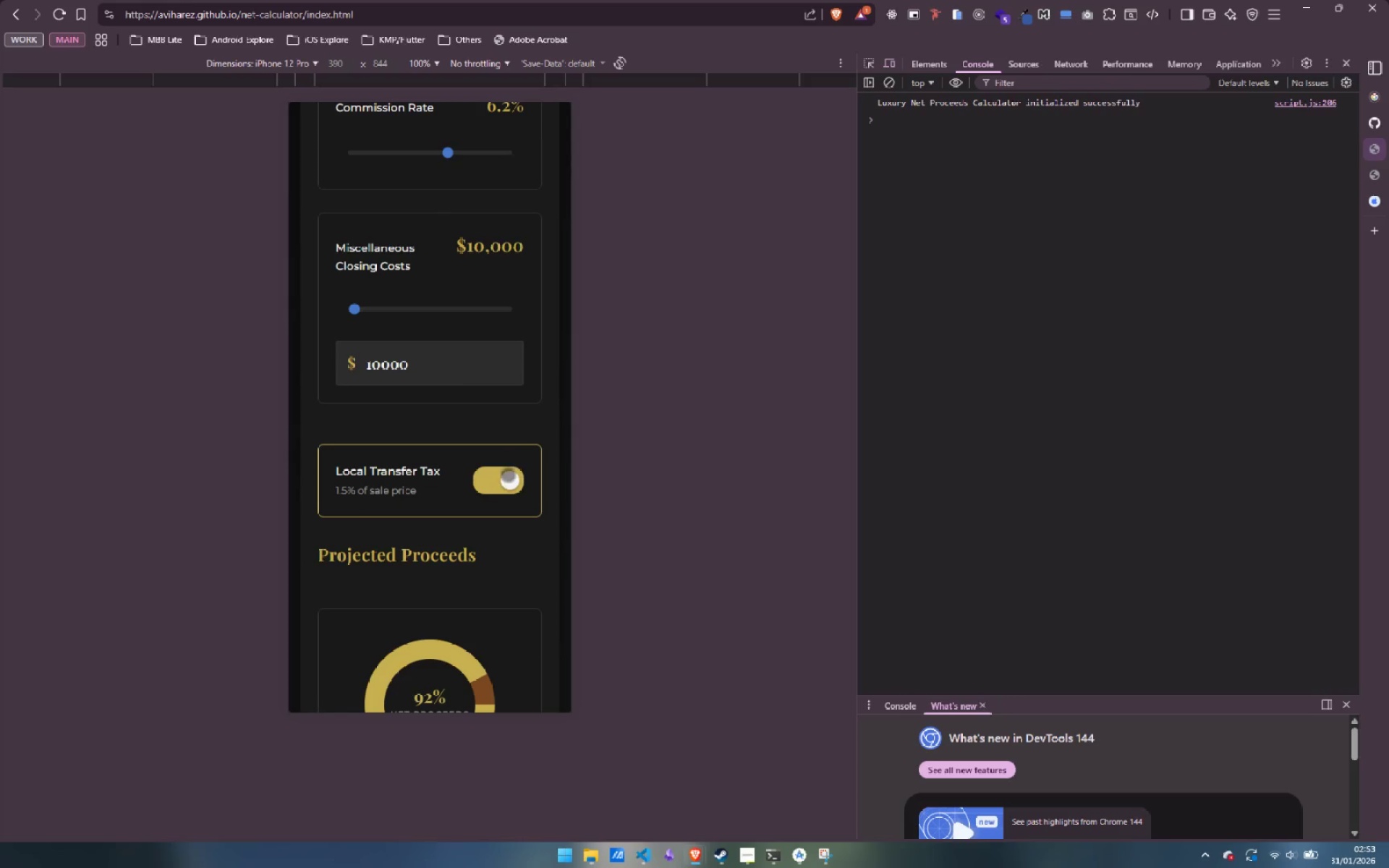 
left_click([507, 478])
 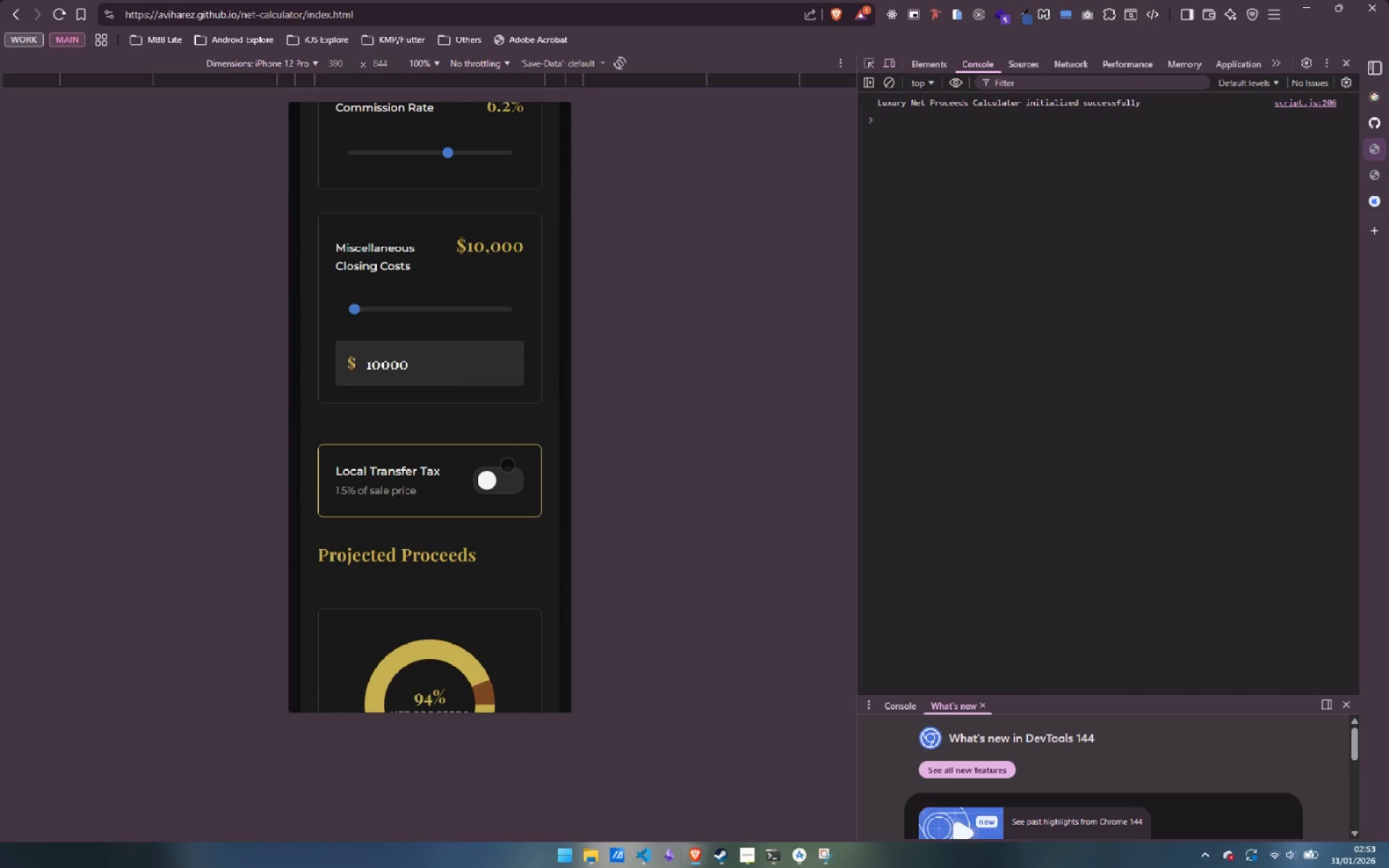 
left_click([507, 477])
 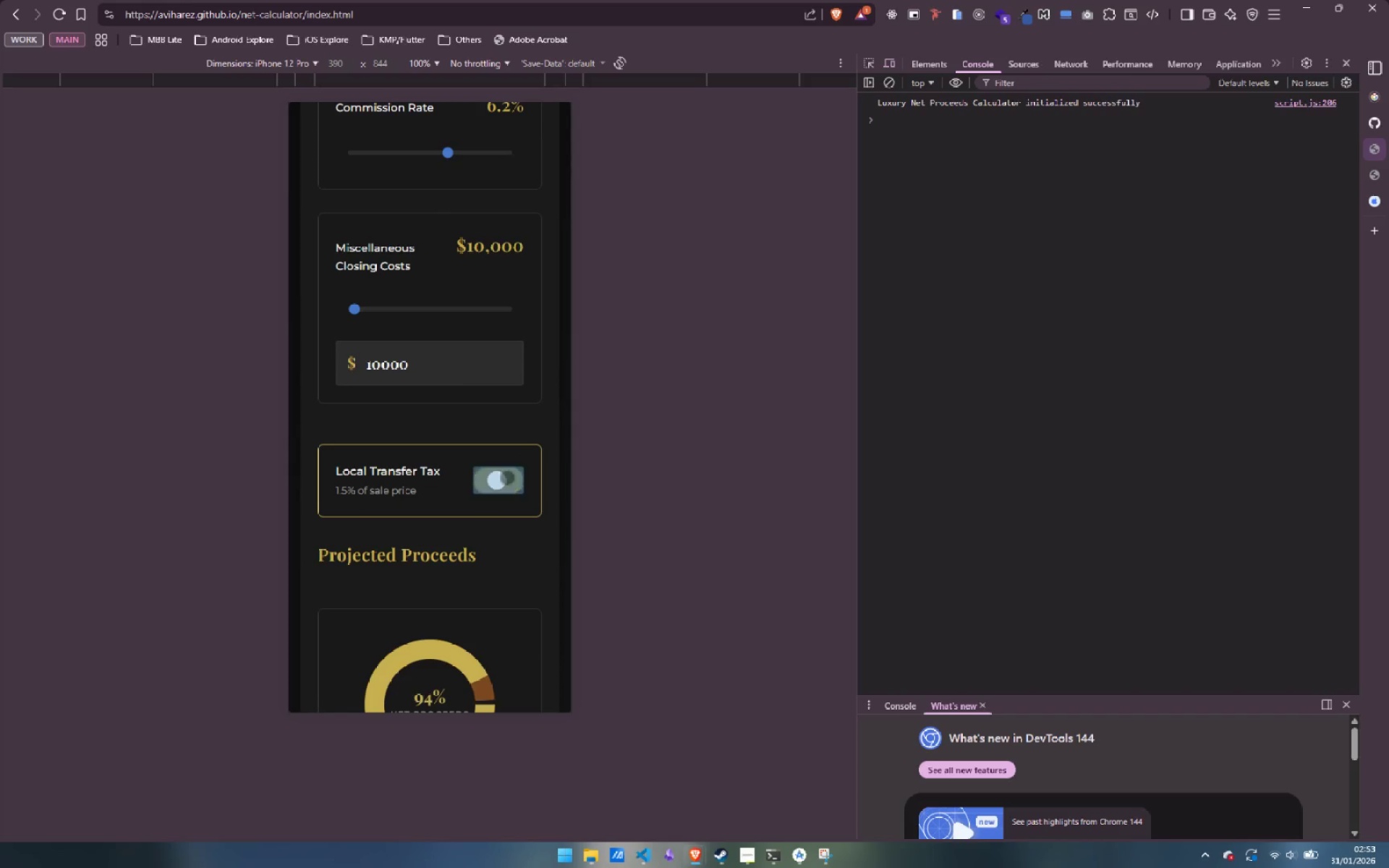 
double_click([507, 477])
 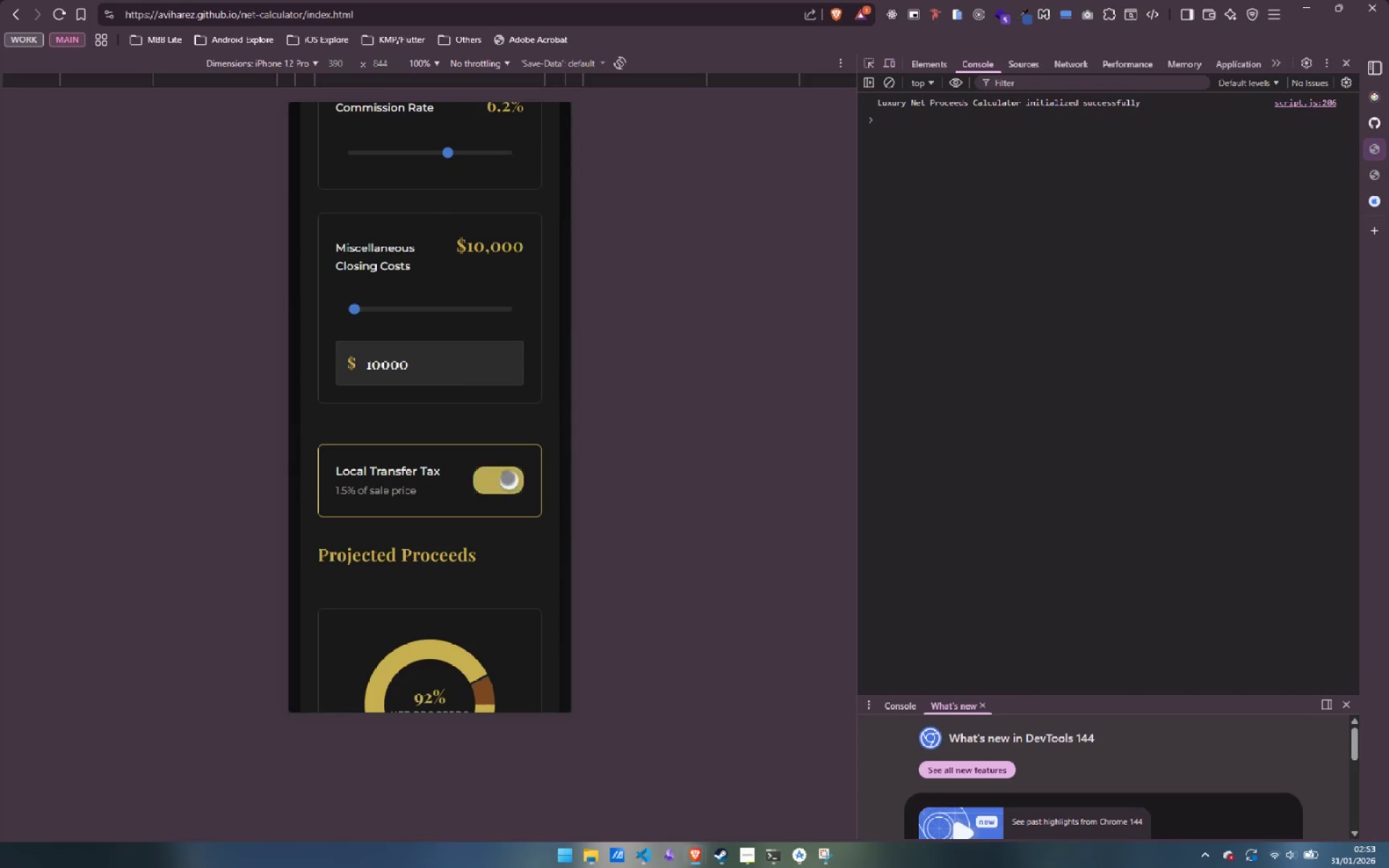 
triple_click([507, 477])
 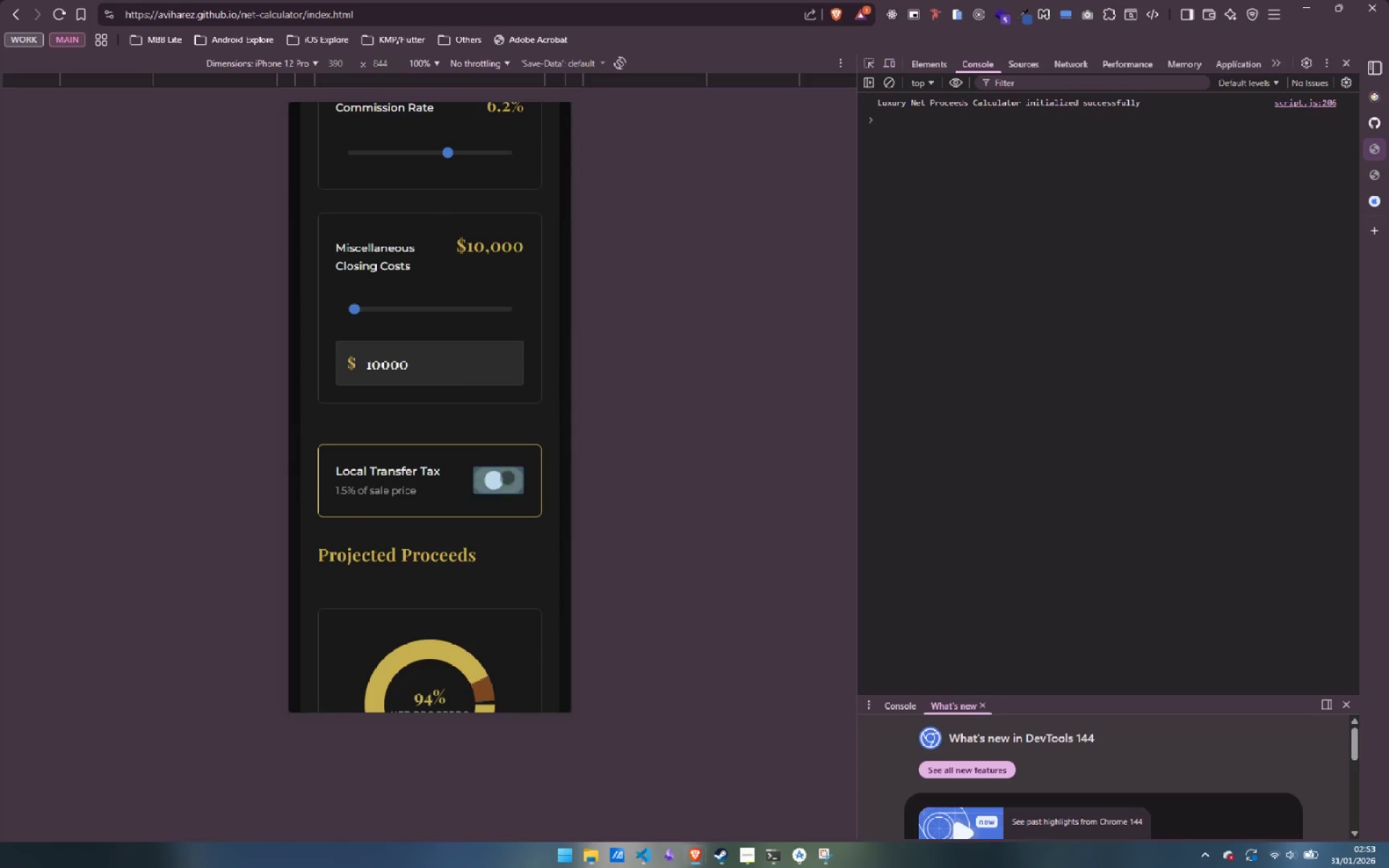 
triple_click([507, 477])
 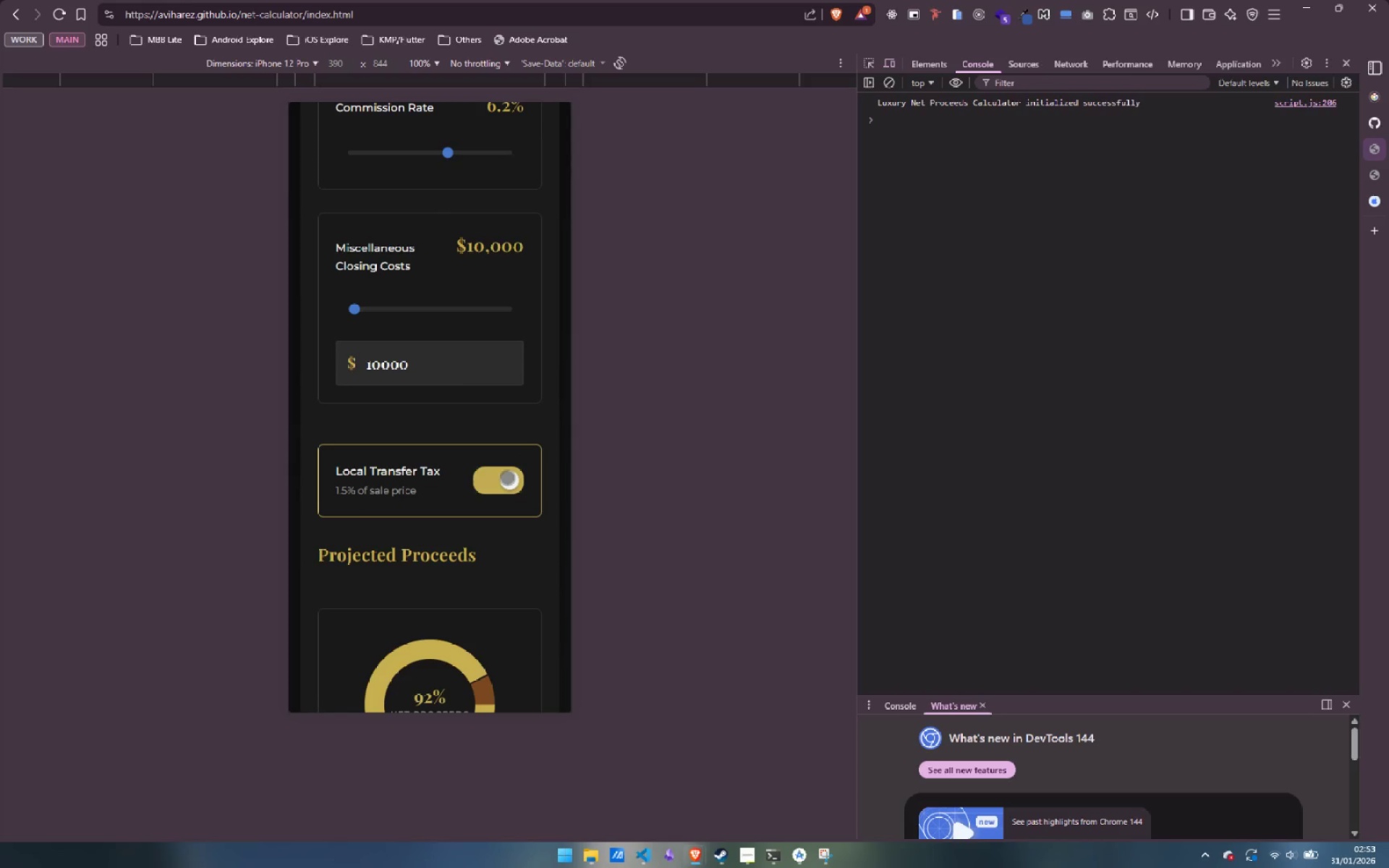 
triple_click([507, 477])
 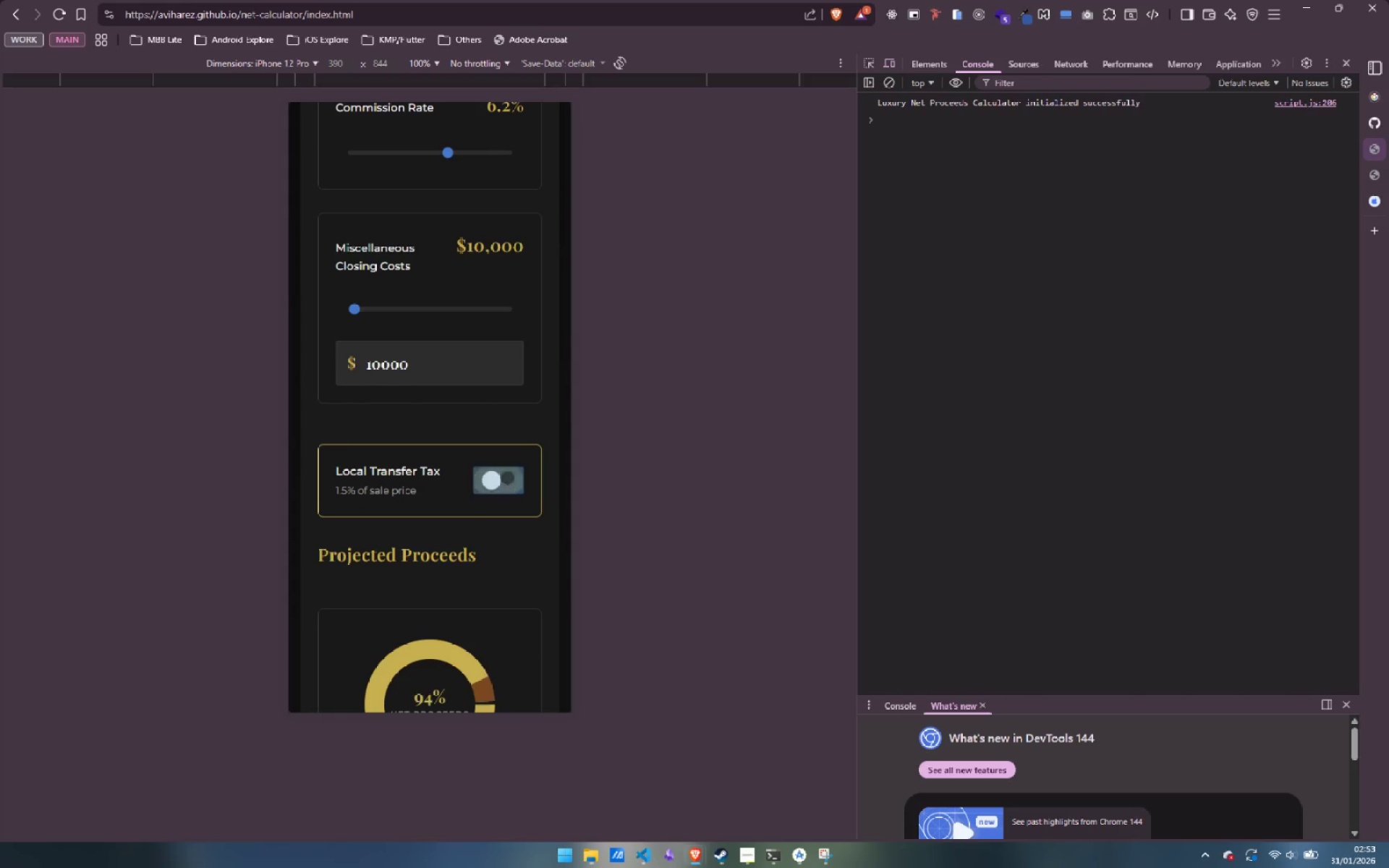 
triple_click([507, 477])
 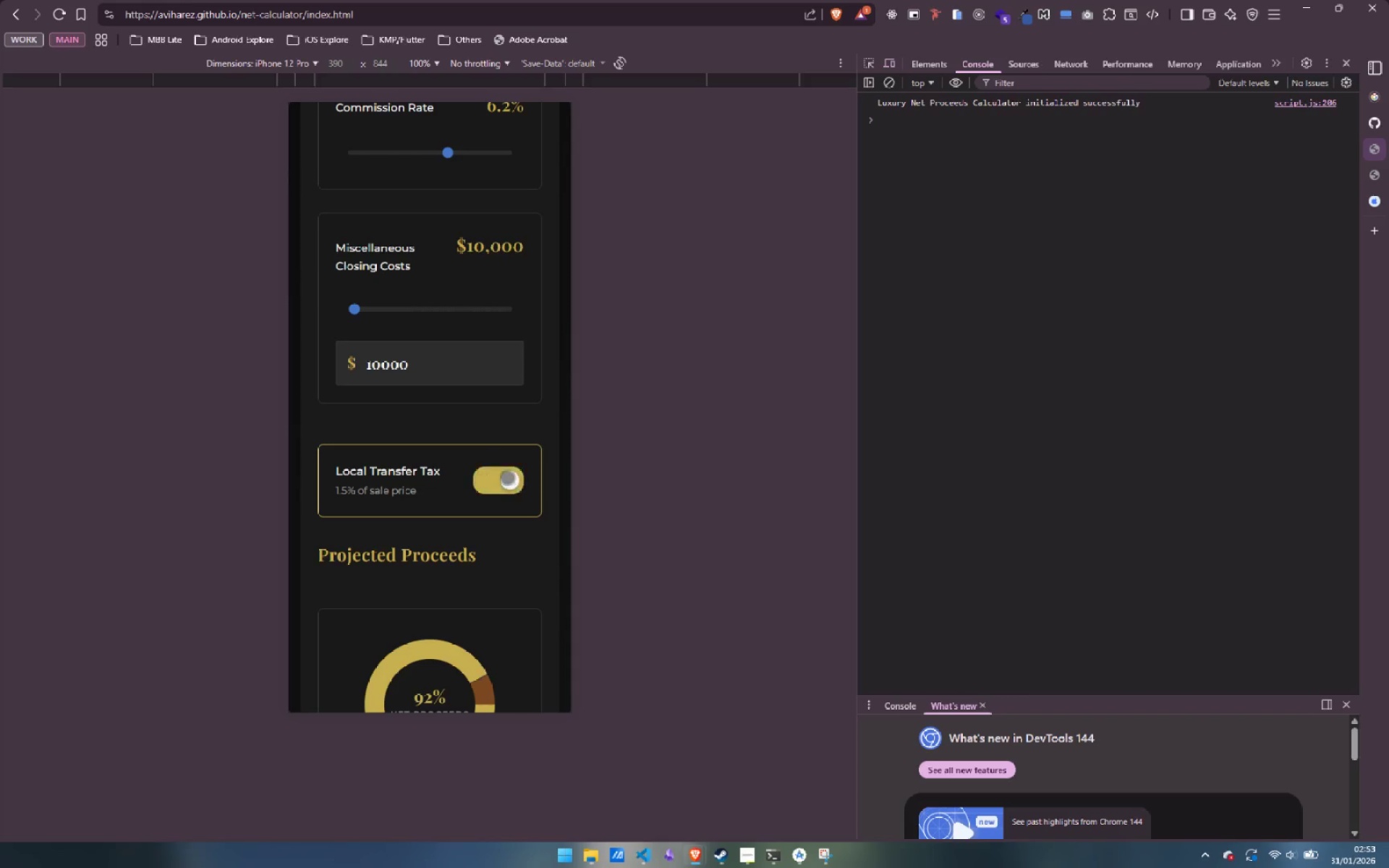 
triple_click([507, 477])
 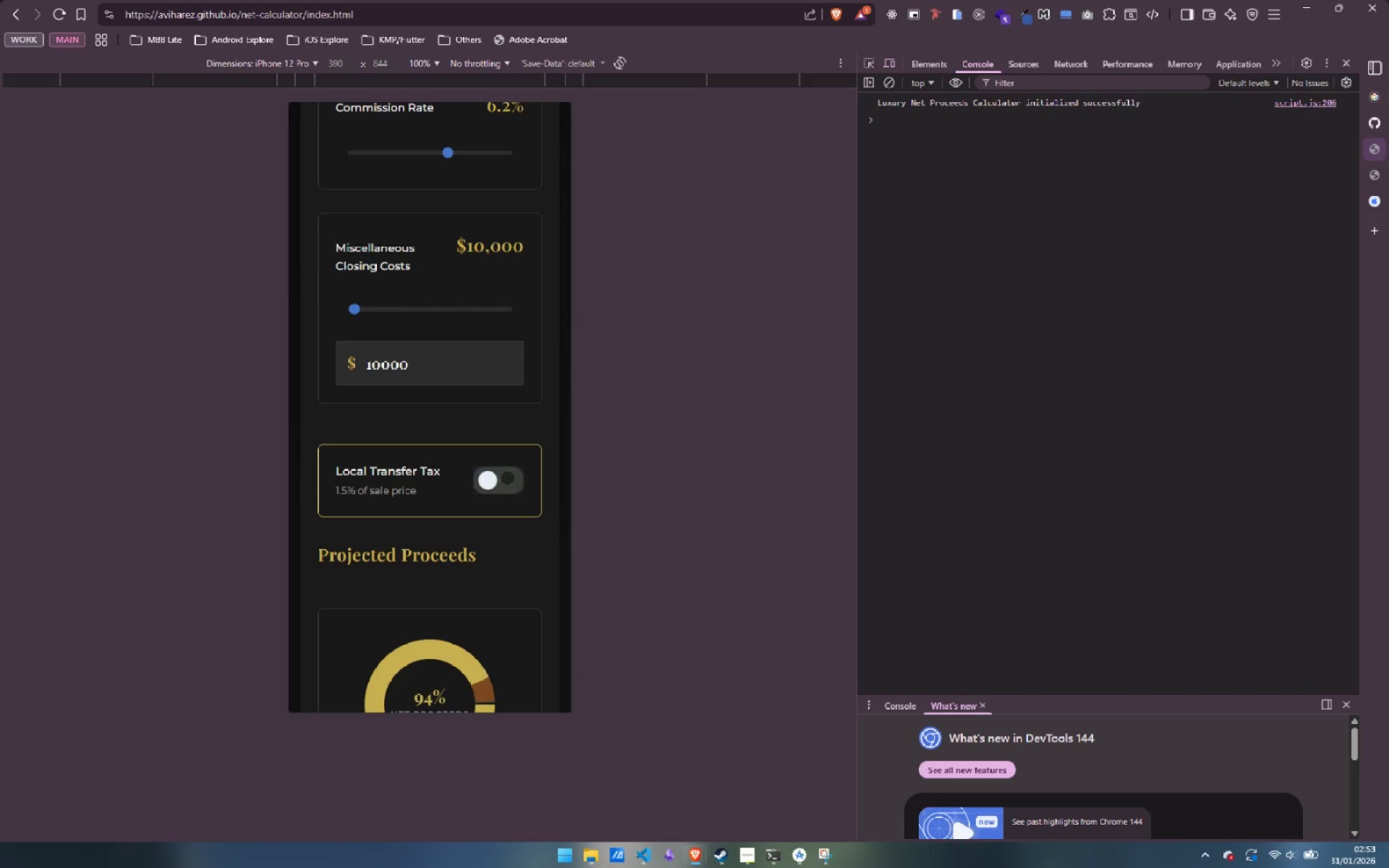 
triple_click([507, 477])
 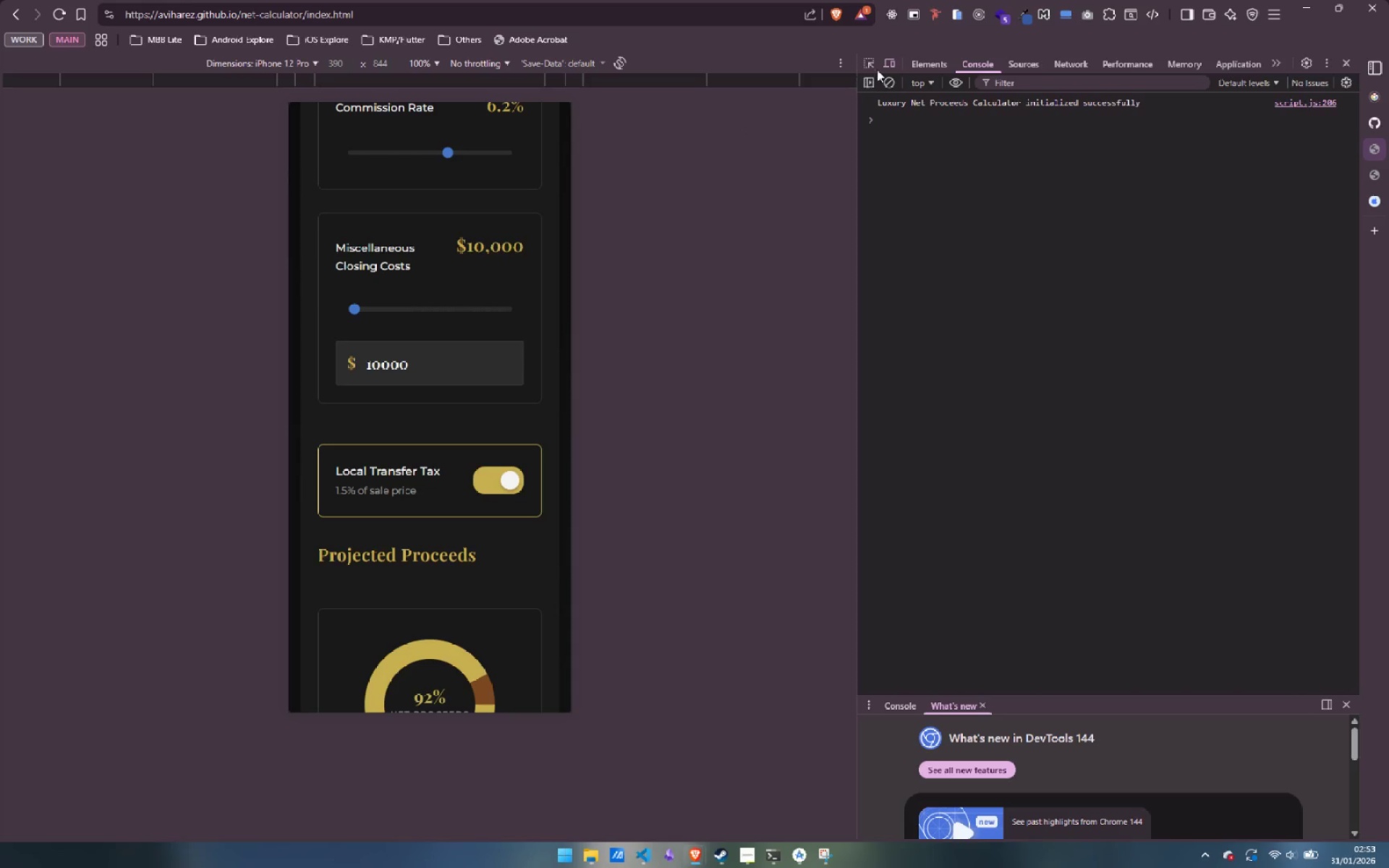 
left_click([891, 61])
 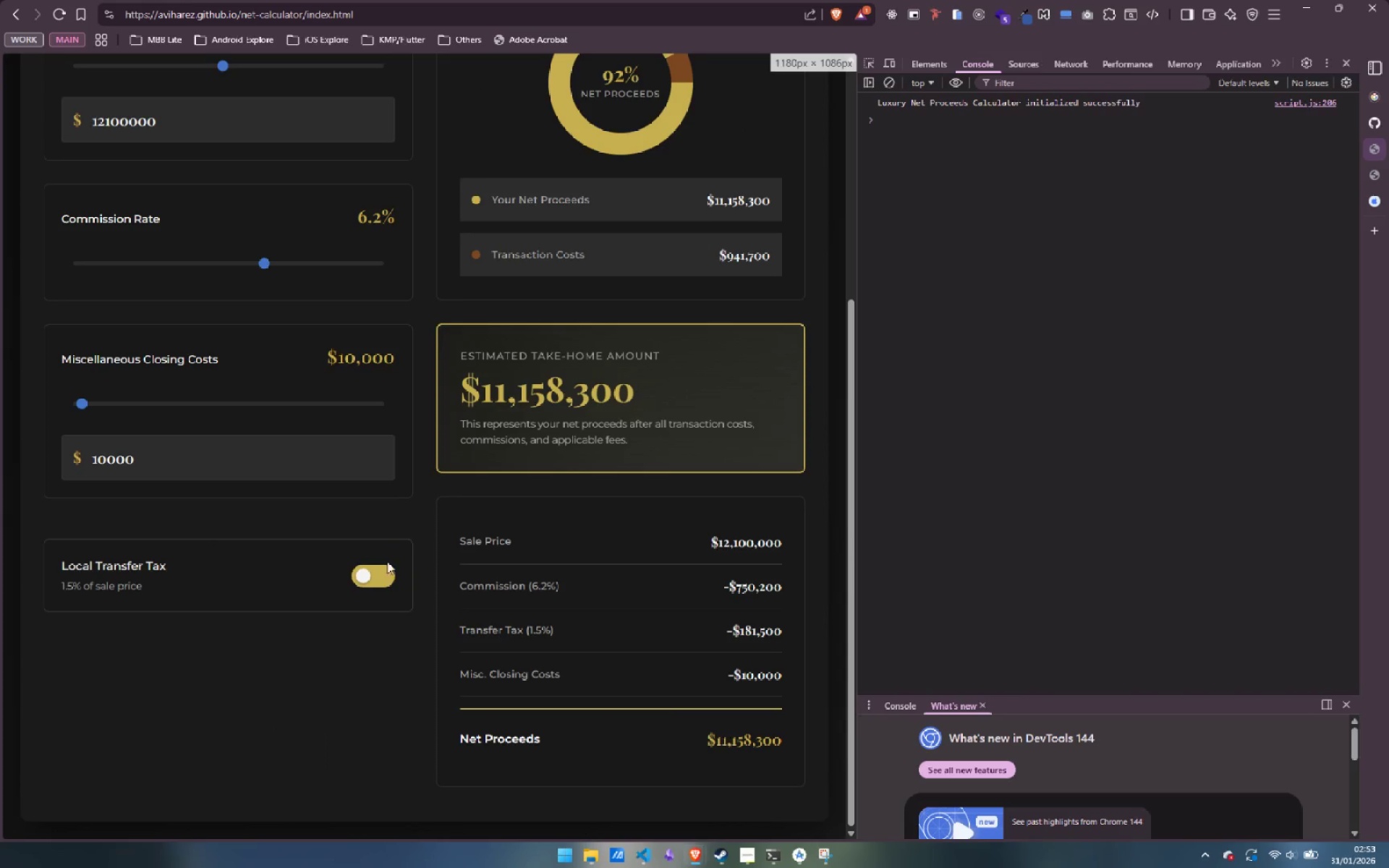 
left_click([375, 580])
 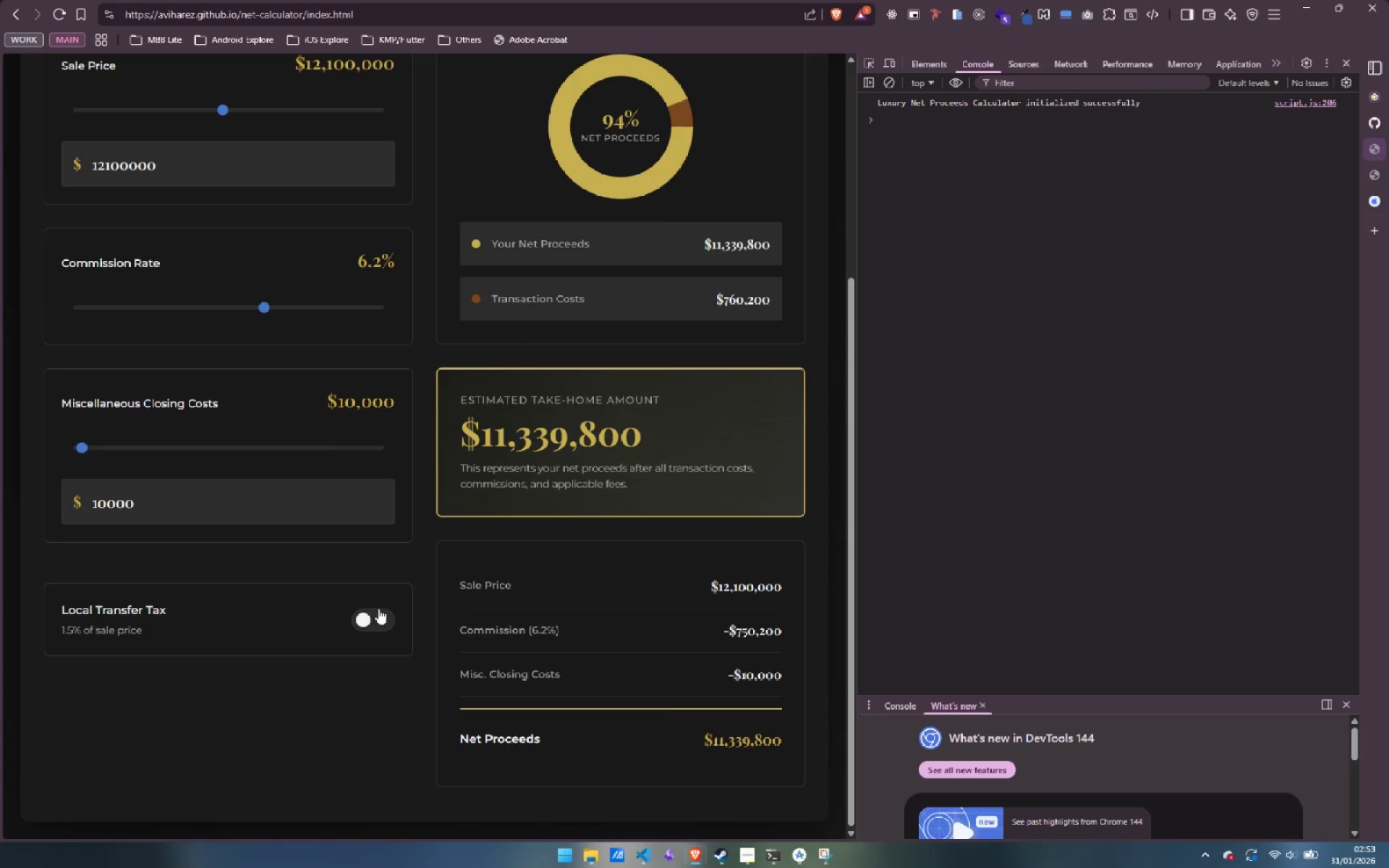 
left_click([378, 616])
 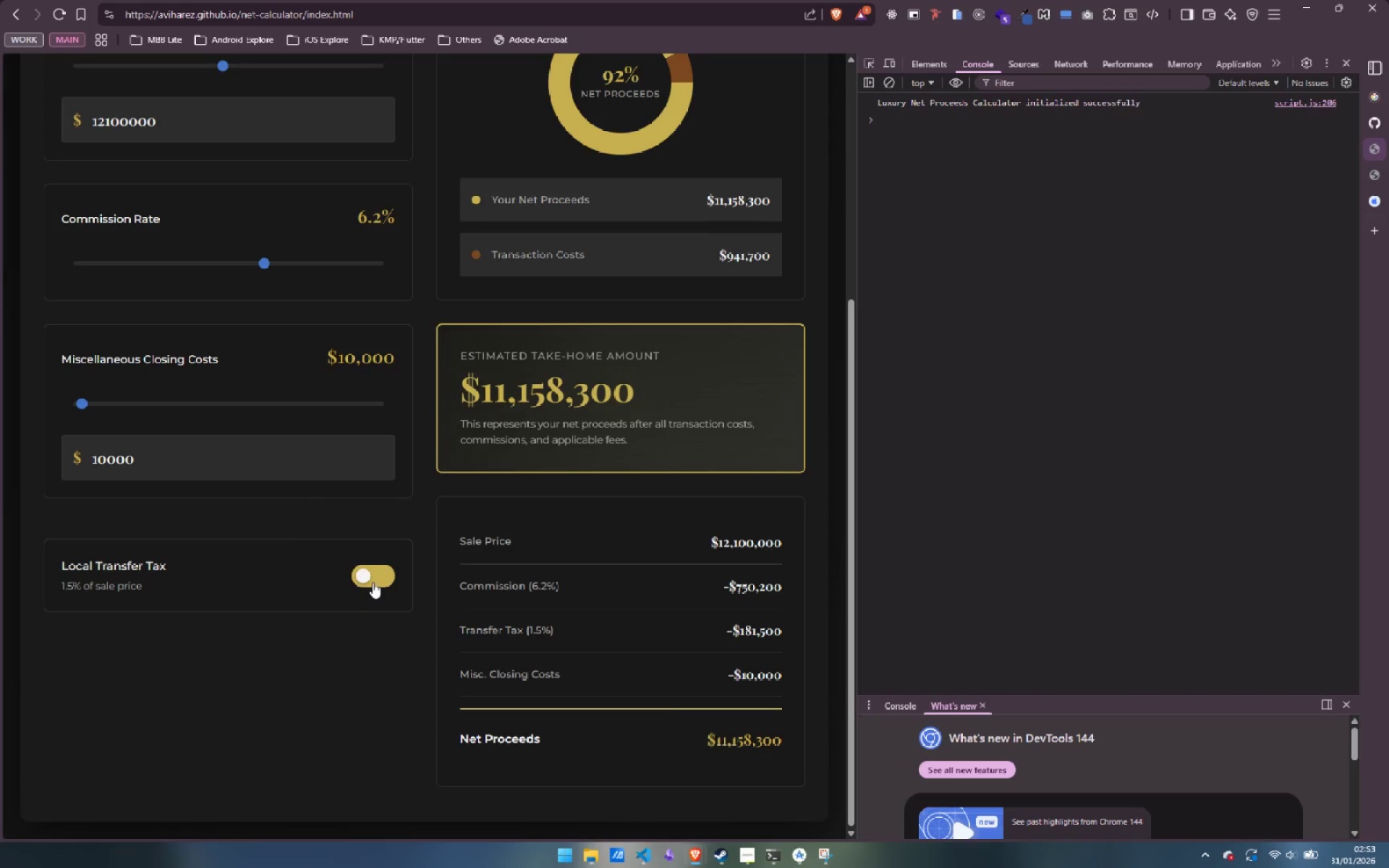 
left_click([373, 577])
 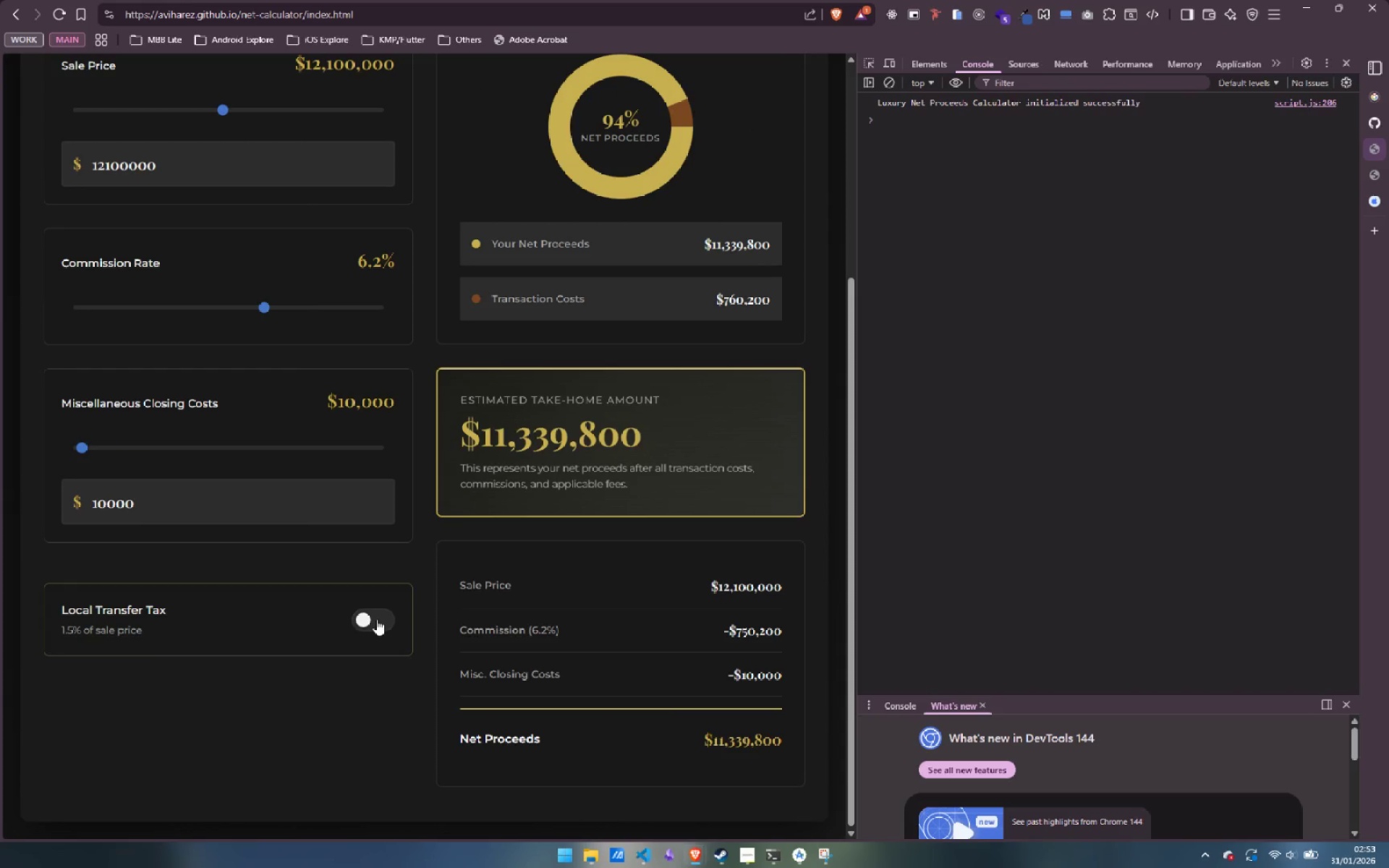 
left_click([376, 621])
 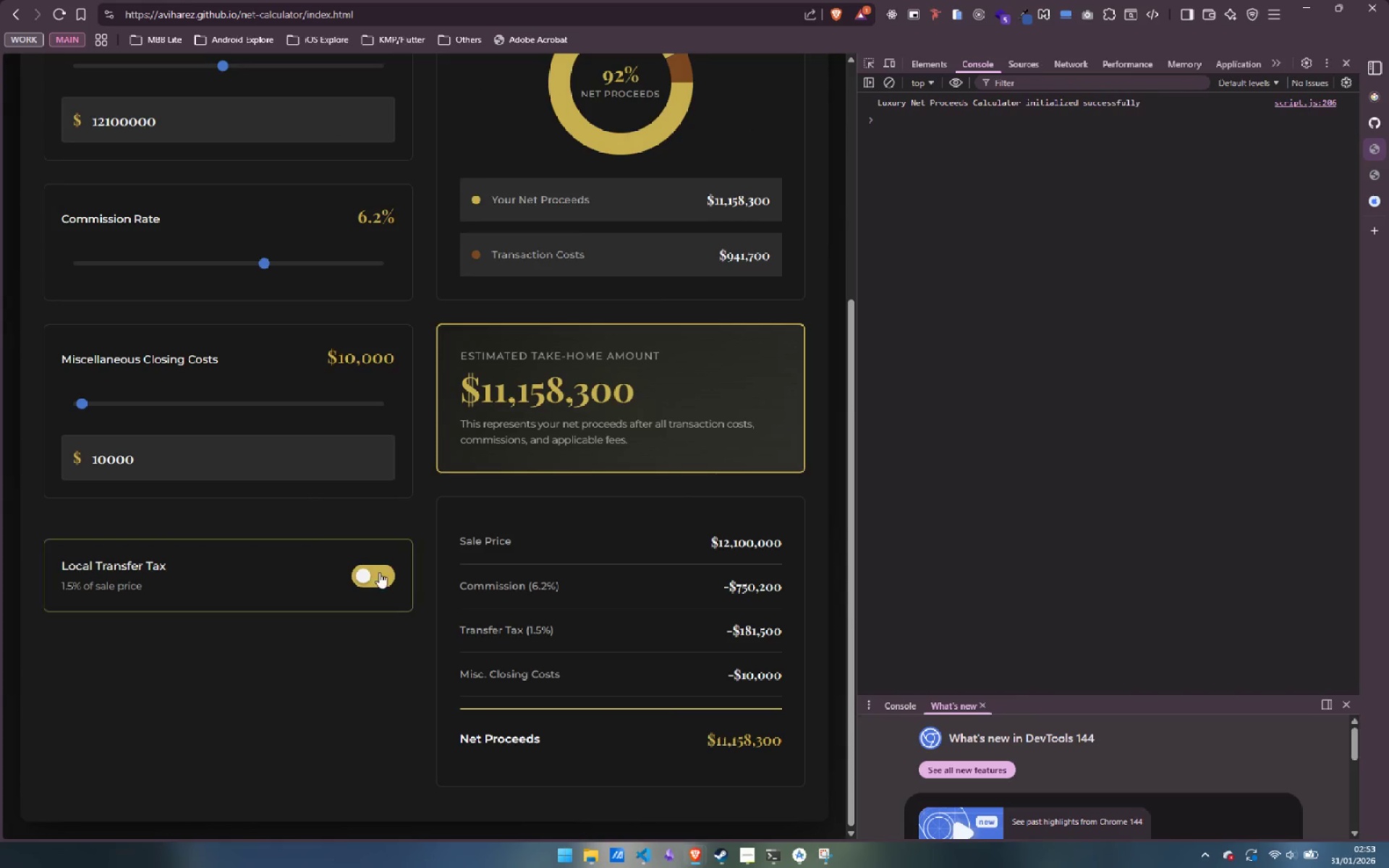 
left_click([379, 572])
 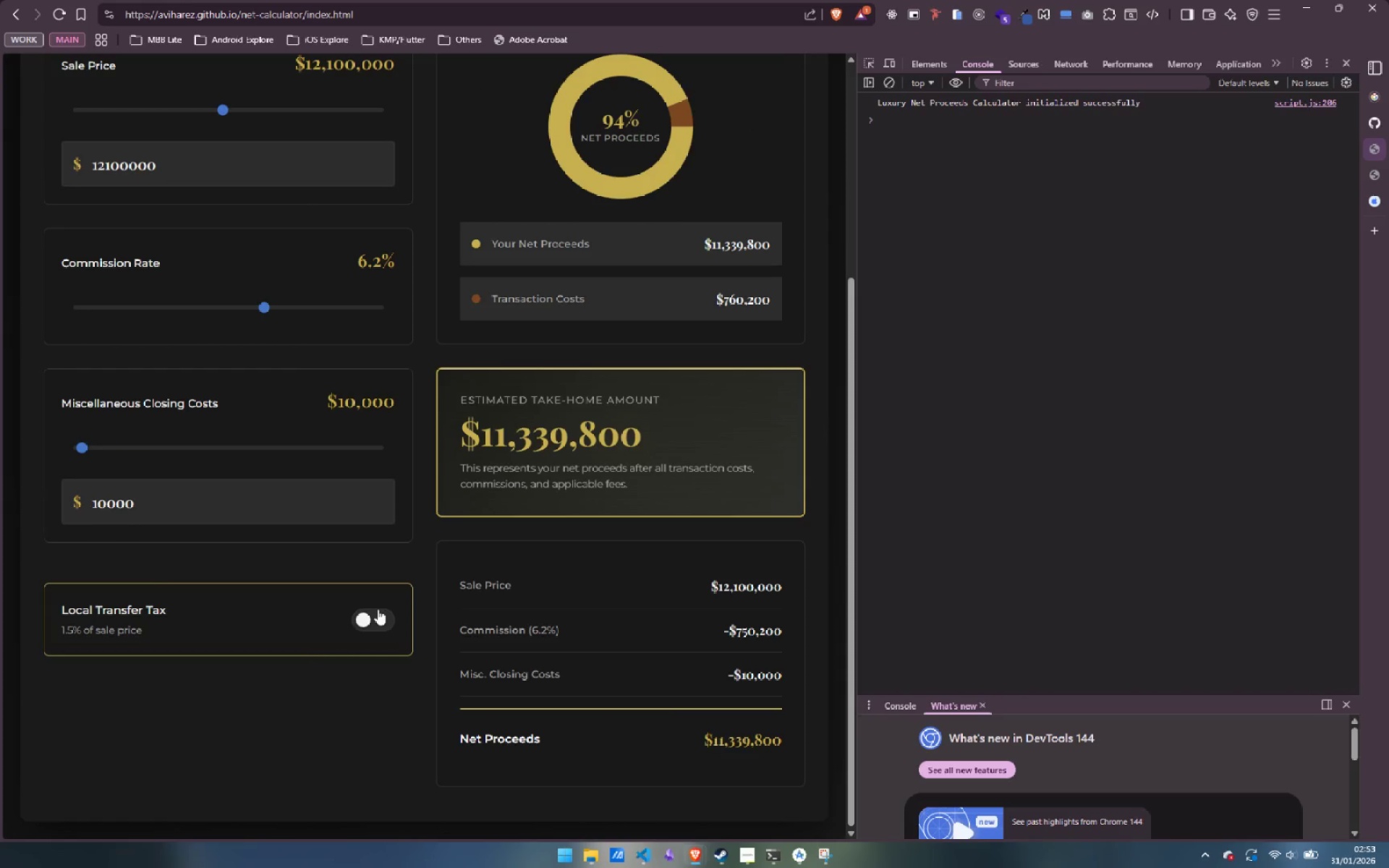 
double_click([379, 618])
 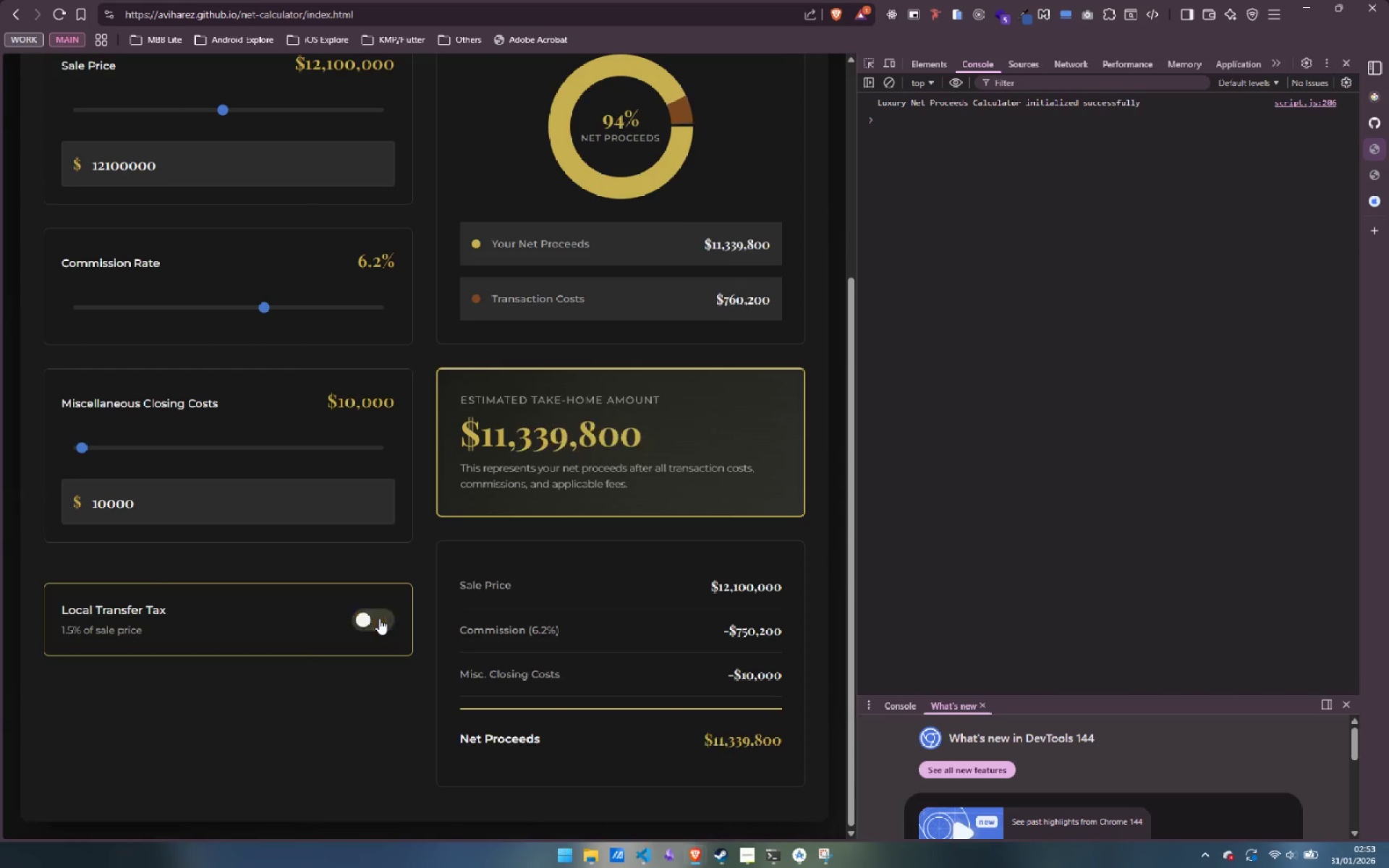 
double_click([379, 618])
 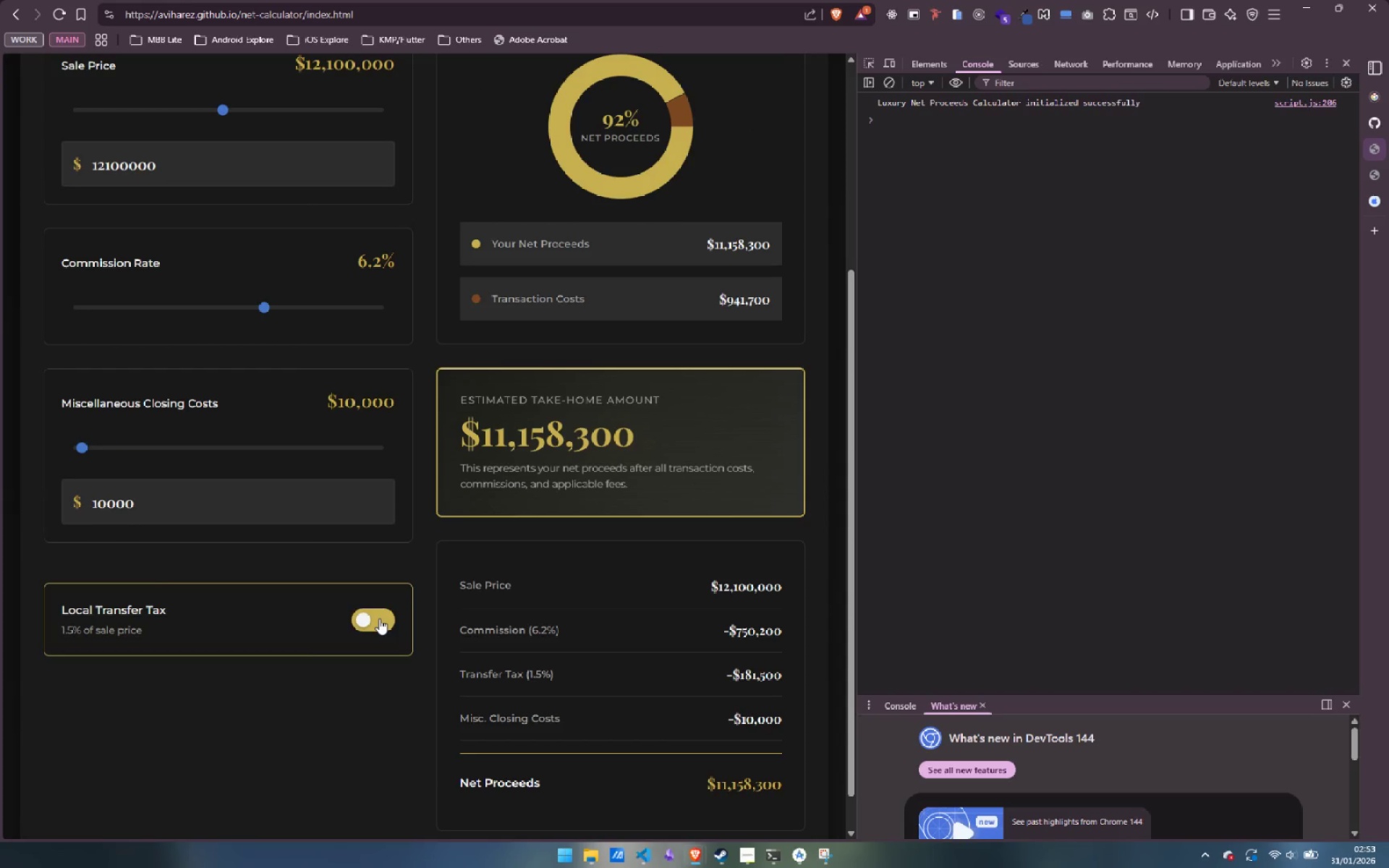 
triple_click([379, 618])
 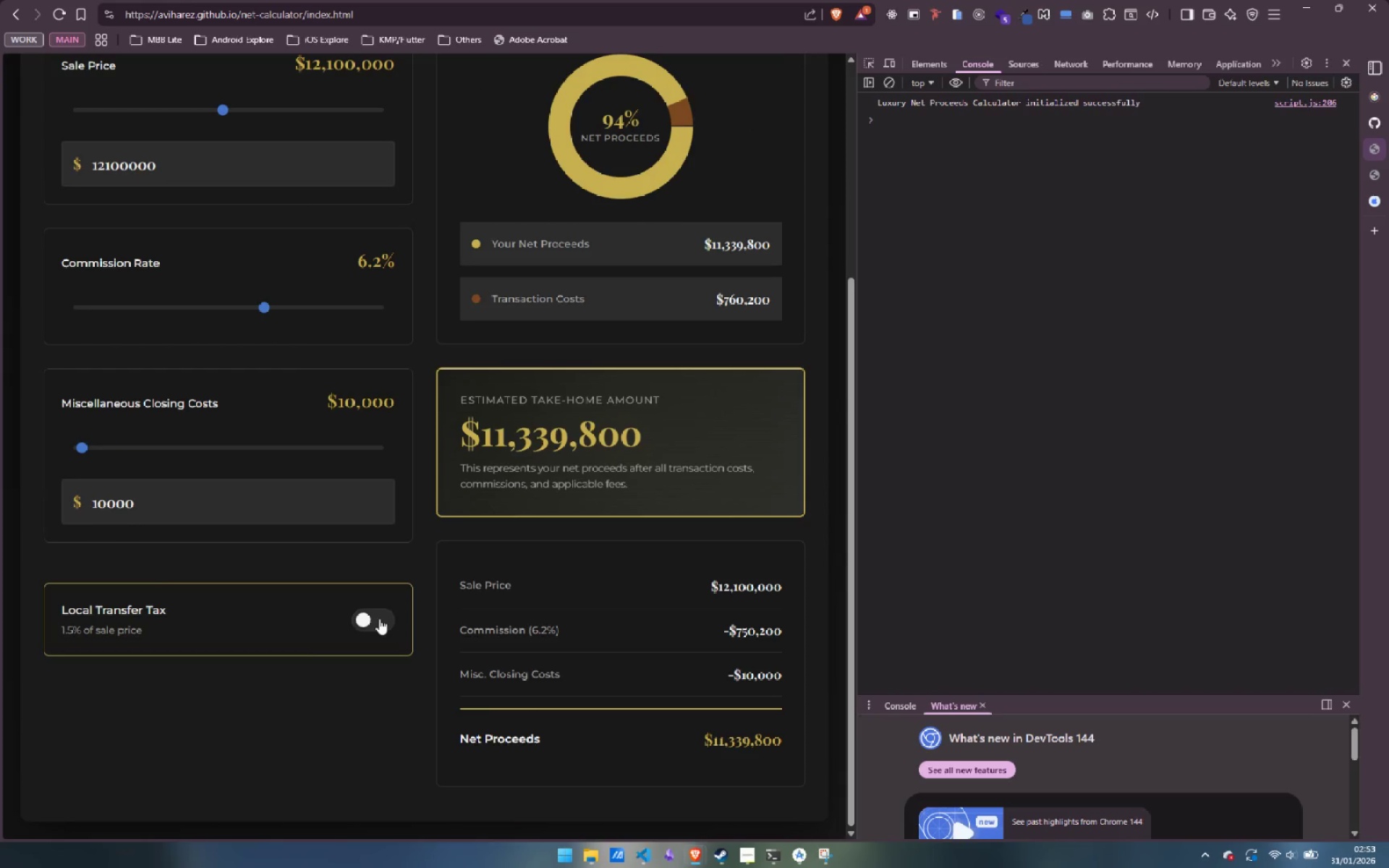 
triple_click([379, 618])
 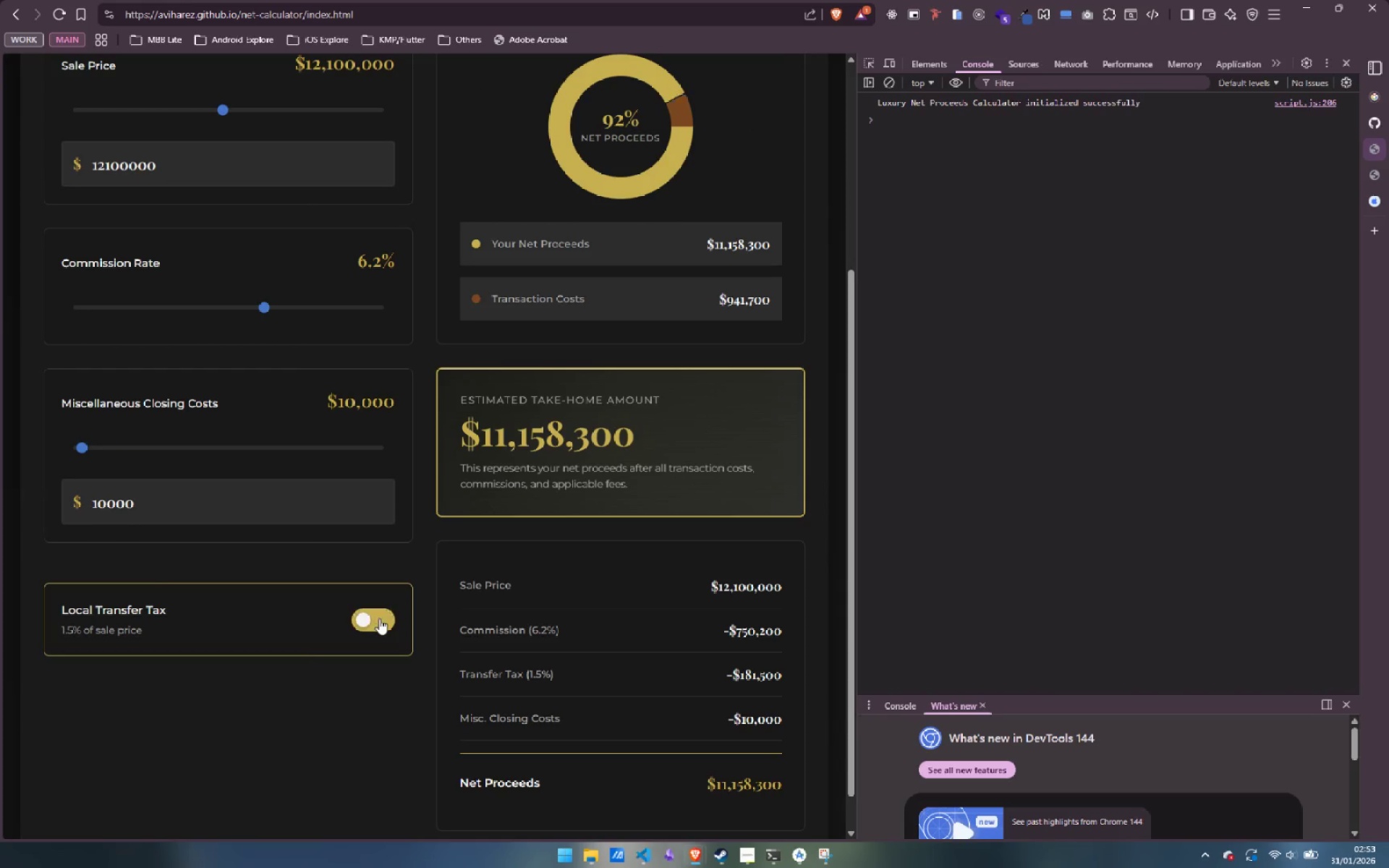 
triple_click([379, 618])
 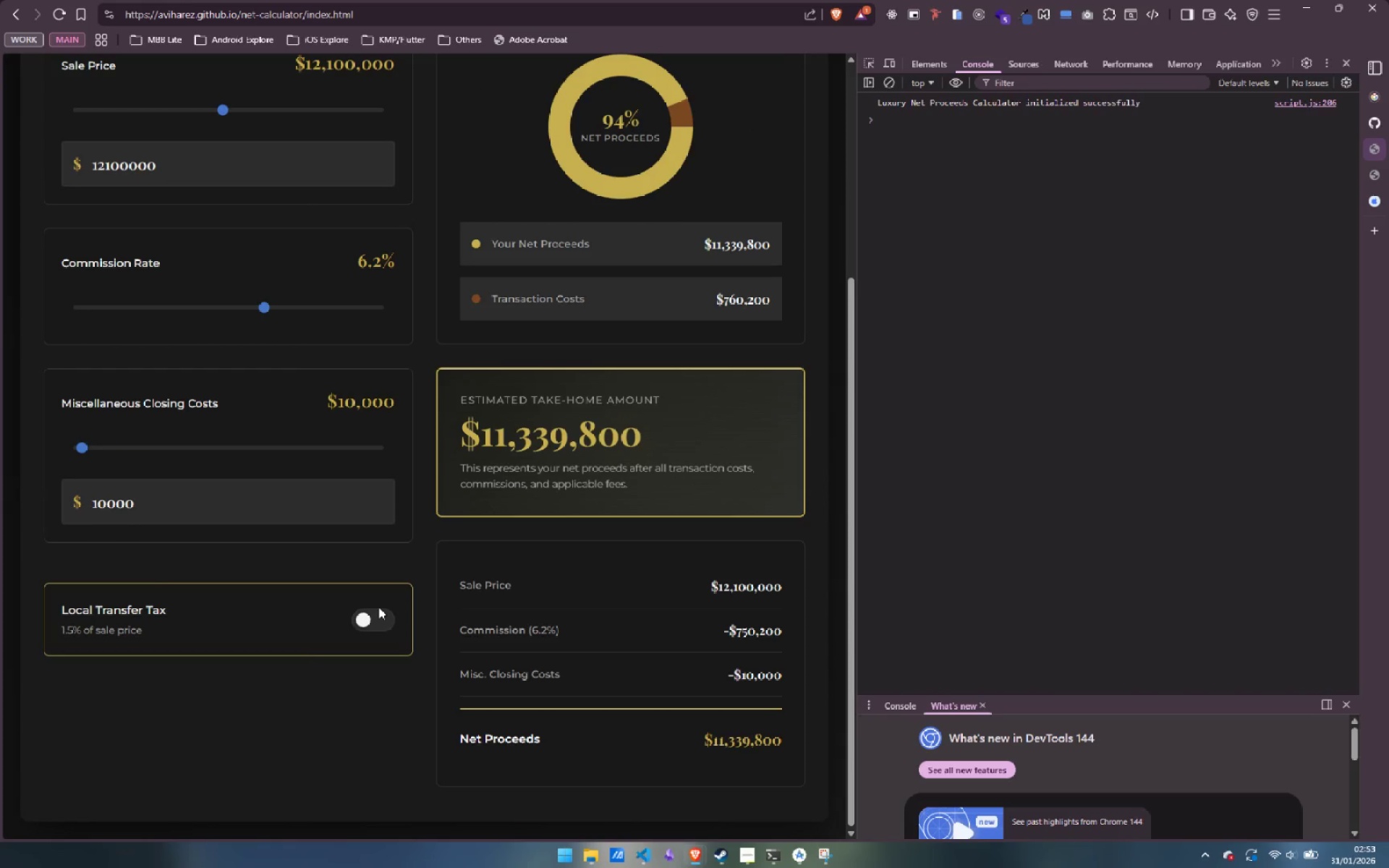 
scroll: coordinate [378, 607], scroll_direction: none, amount: 0.0
 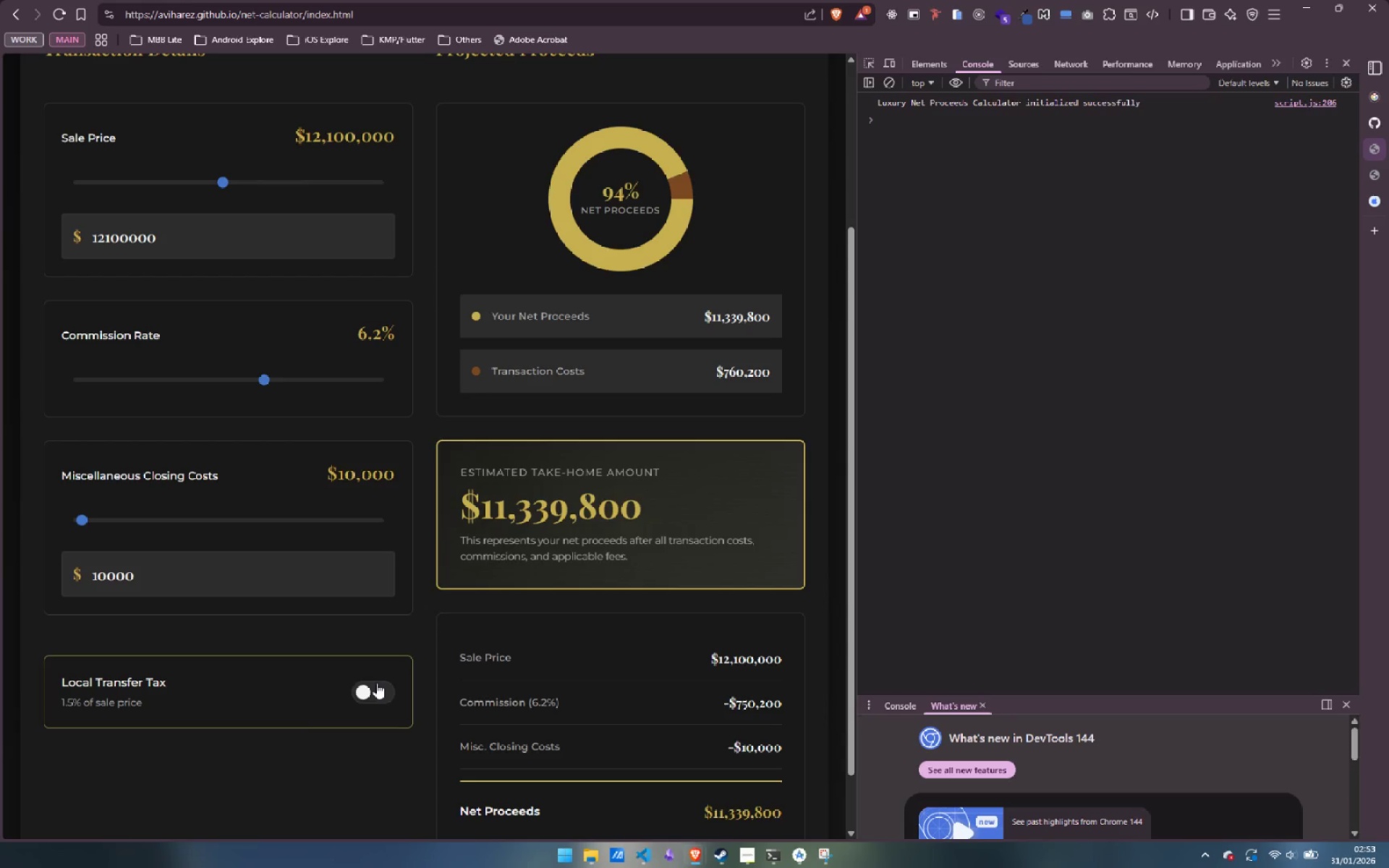 
left_click([376, 686])
 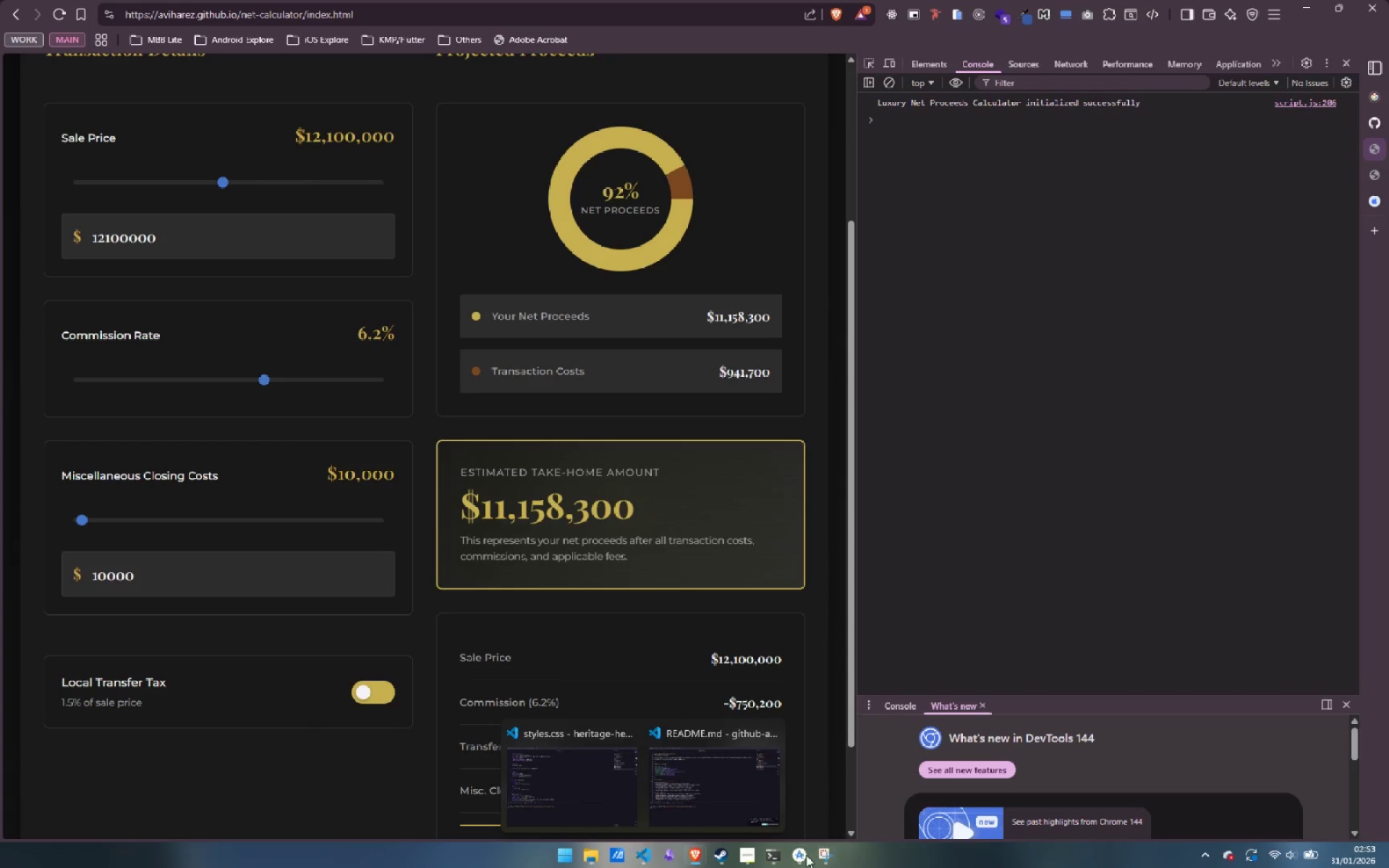 
left_click([807, 780])
 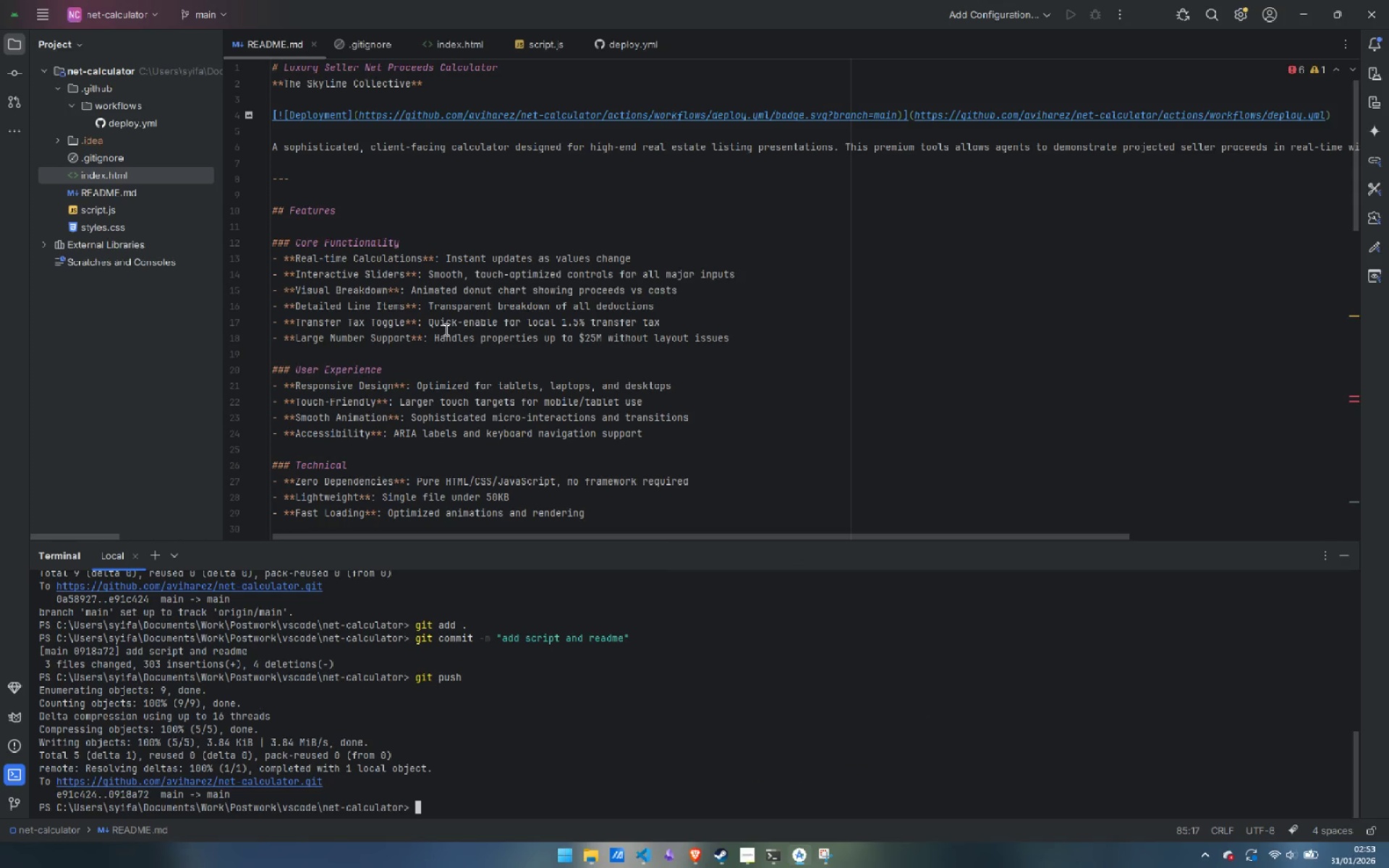 
wait(7.06)
 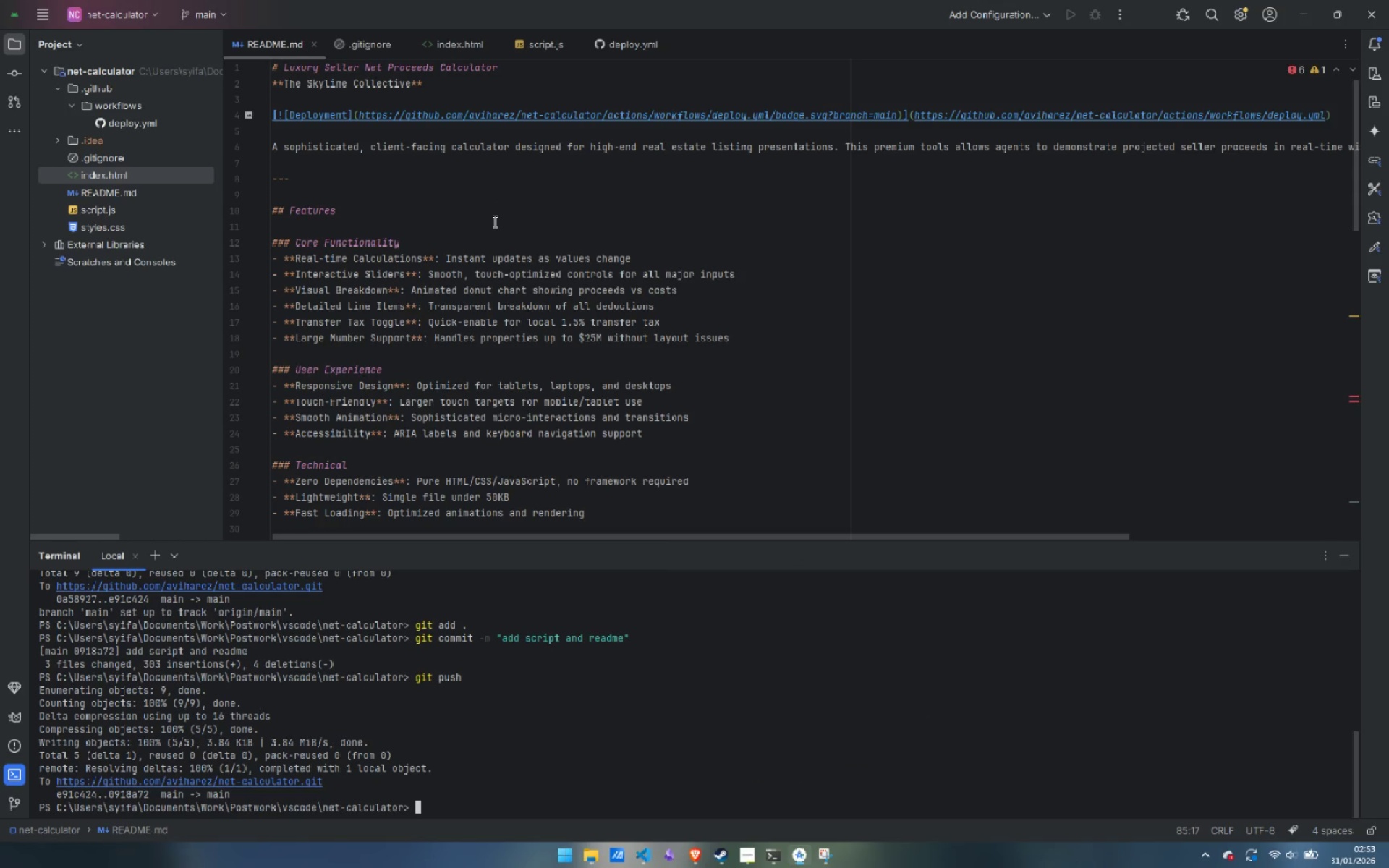 
scroll: coordinate [409, 376], scroll_direction: up, amount: 4.0
 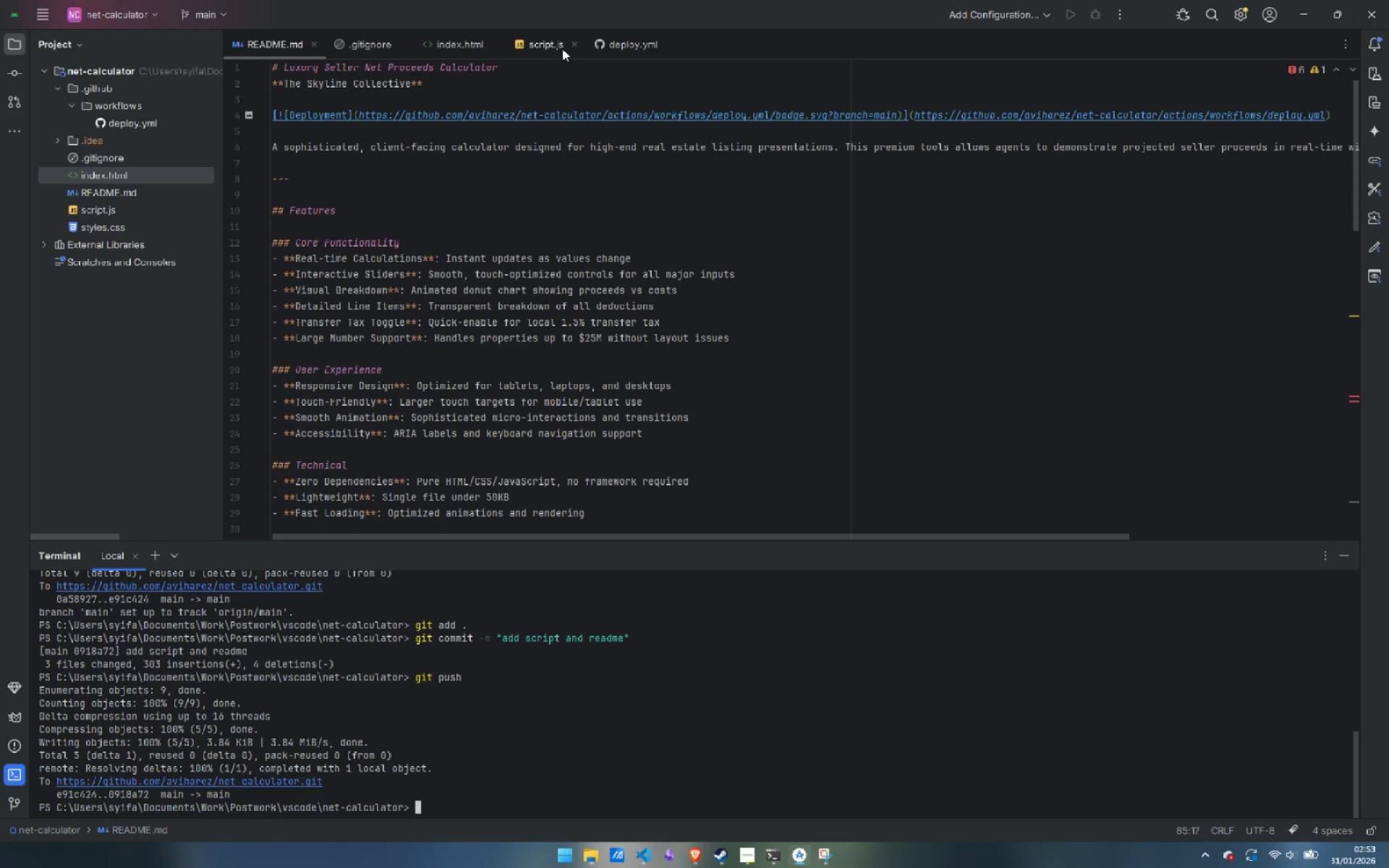 
left_click([542, 44])
 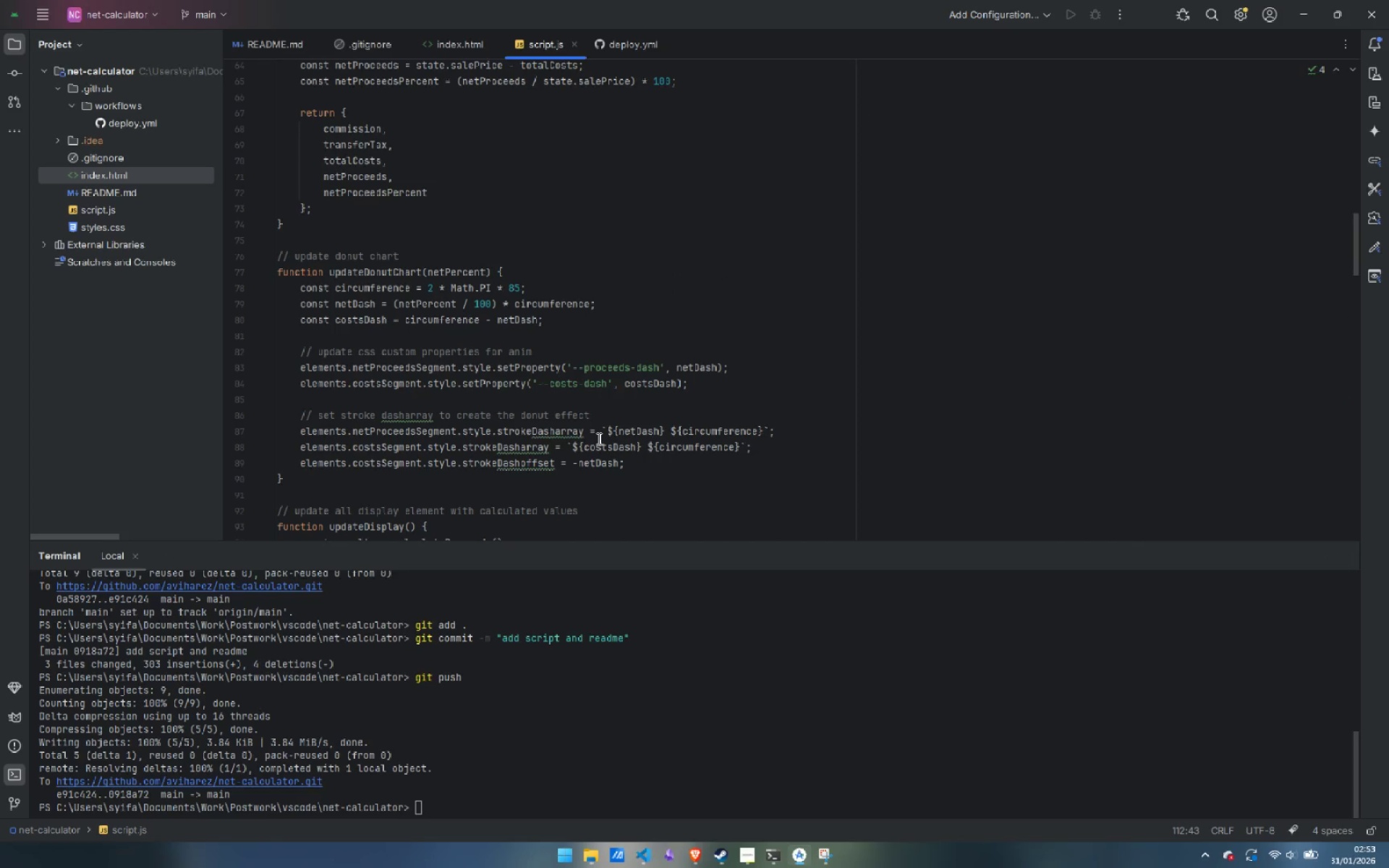 
scroll: coordinate [598, 438], scroll_direction: down, amount: 2.0
 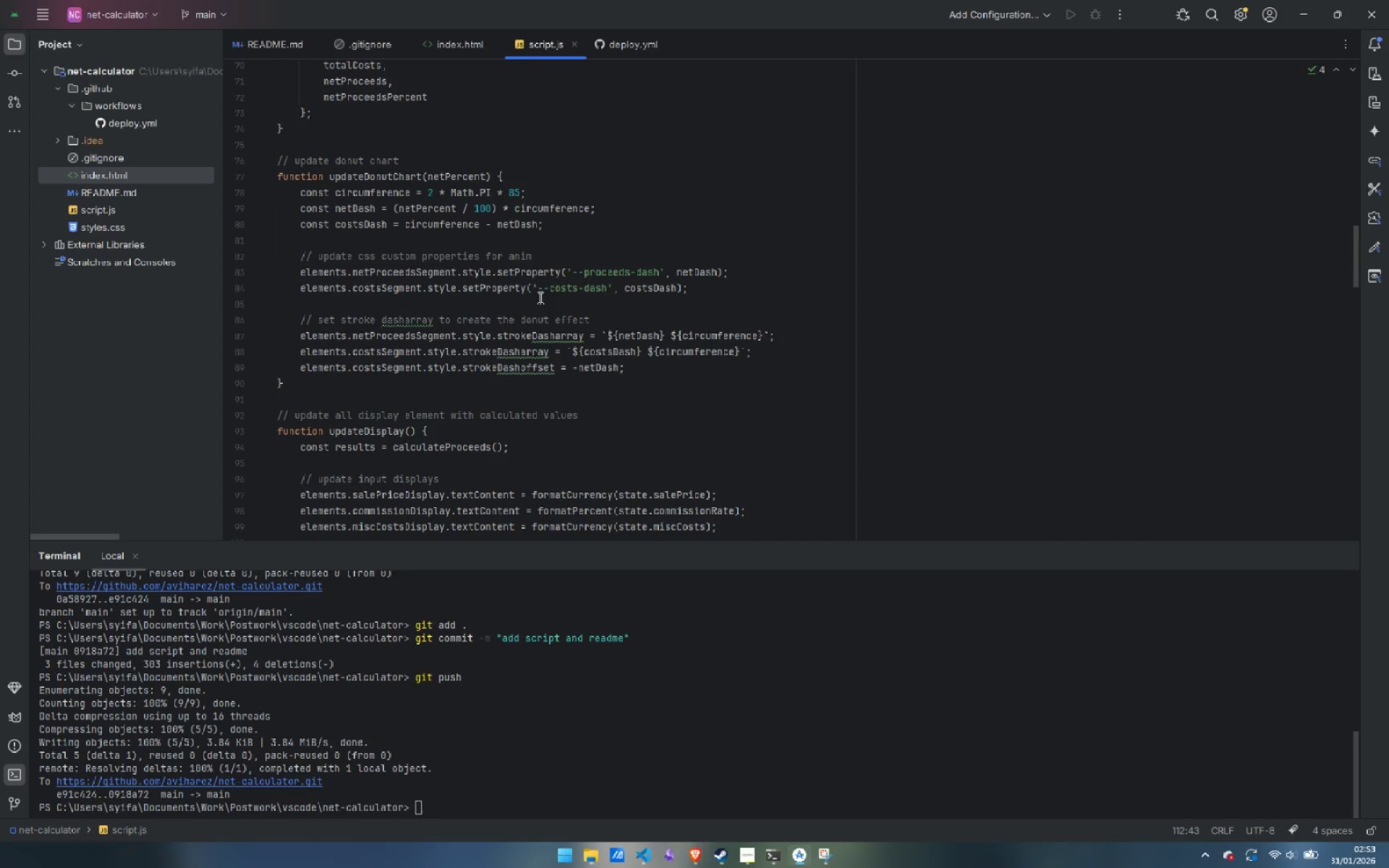 
double_click([455, 44])
 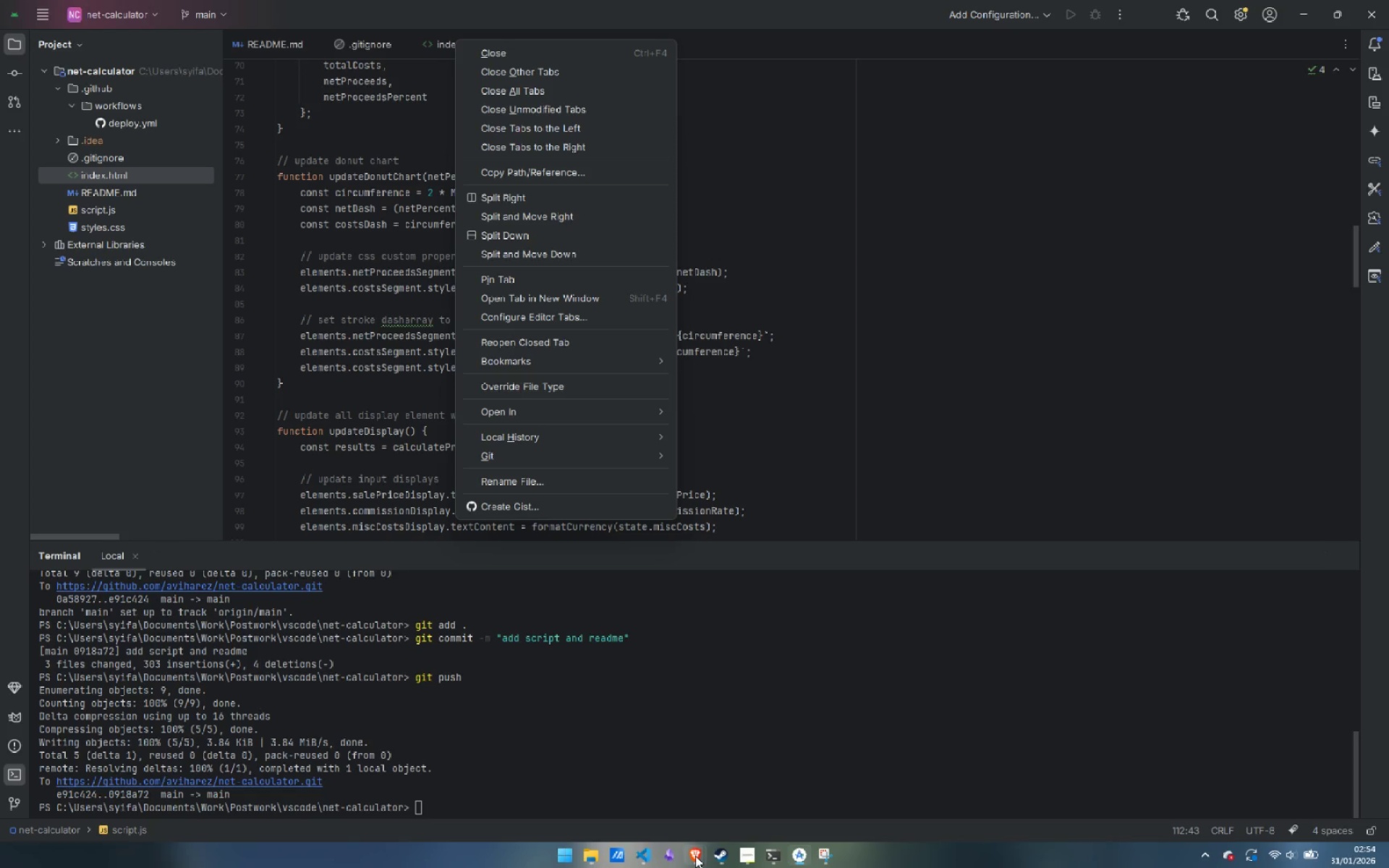 
left_click([759, 792])
 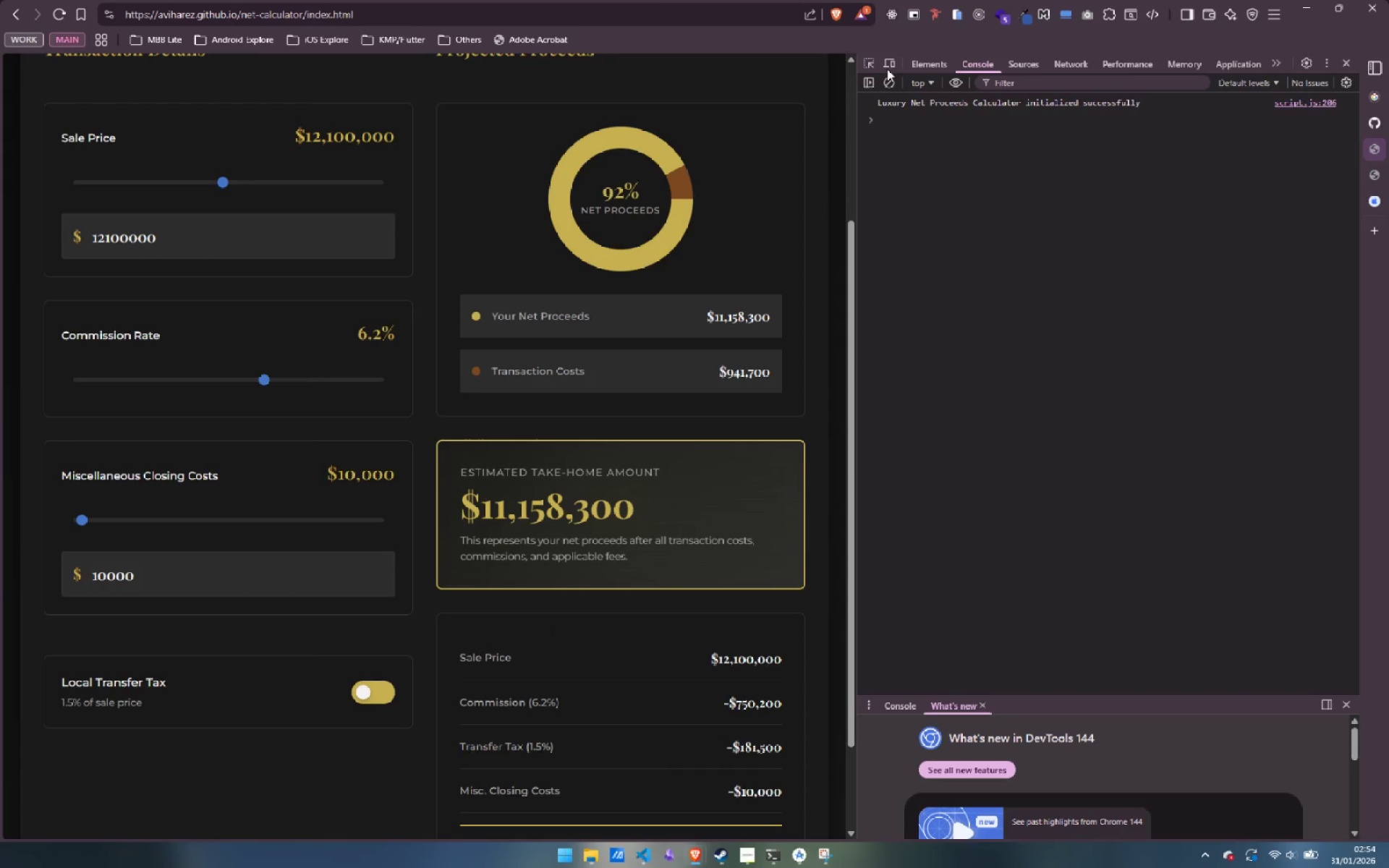 
left_click([890, 64])
 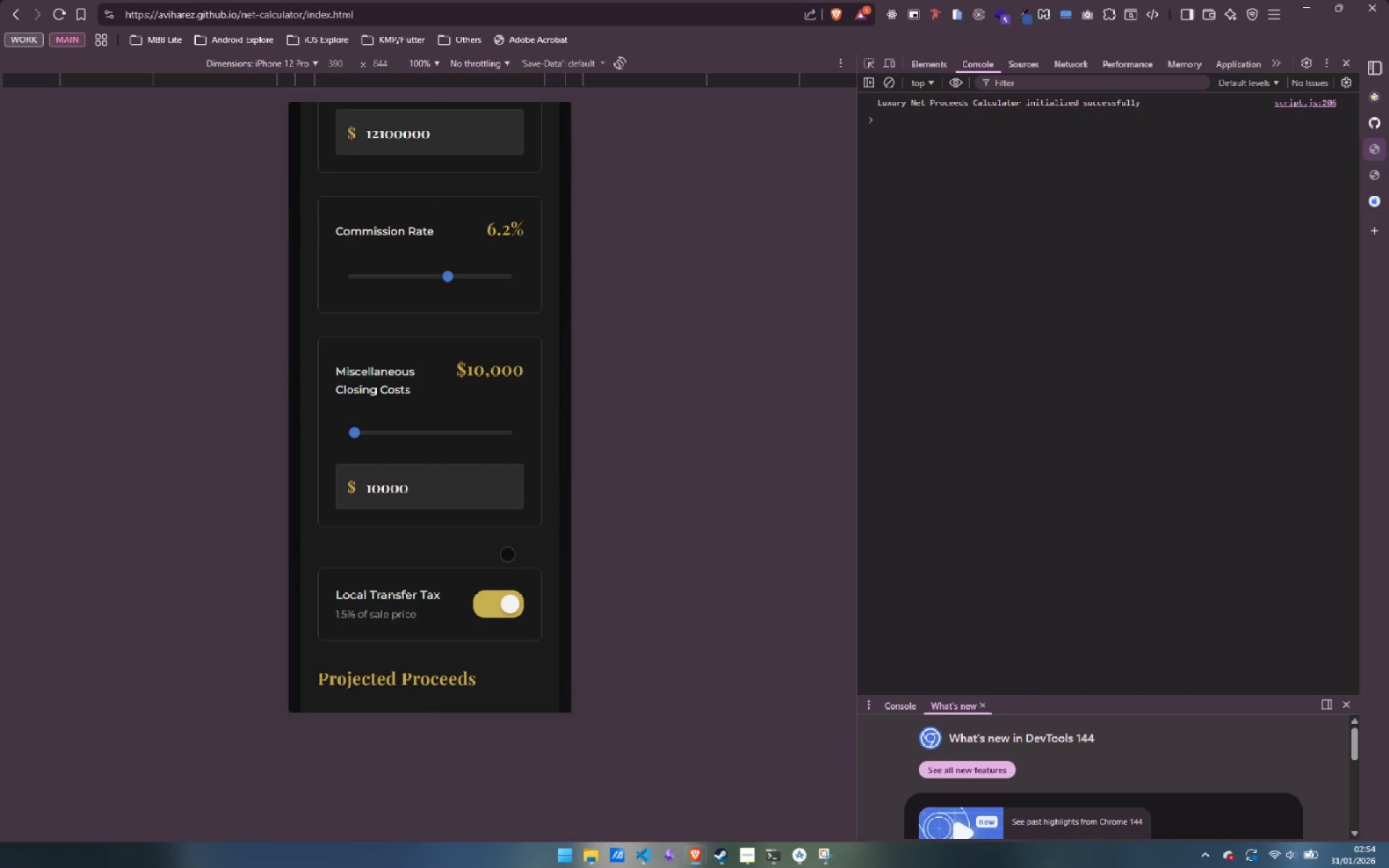 
left_click([501, 616])
 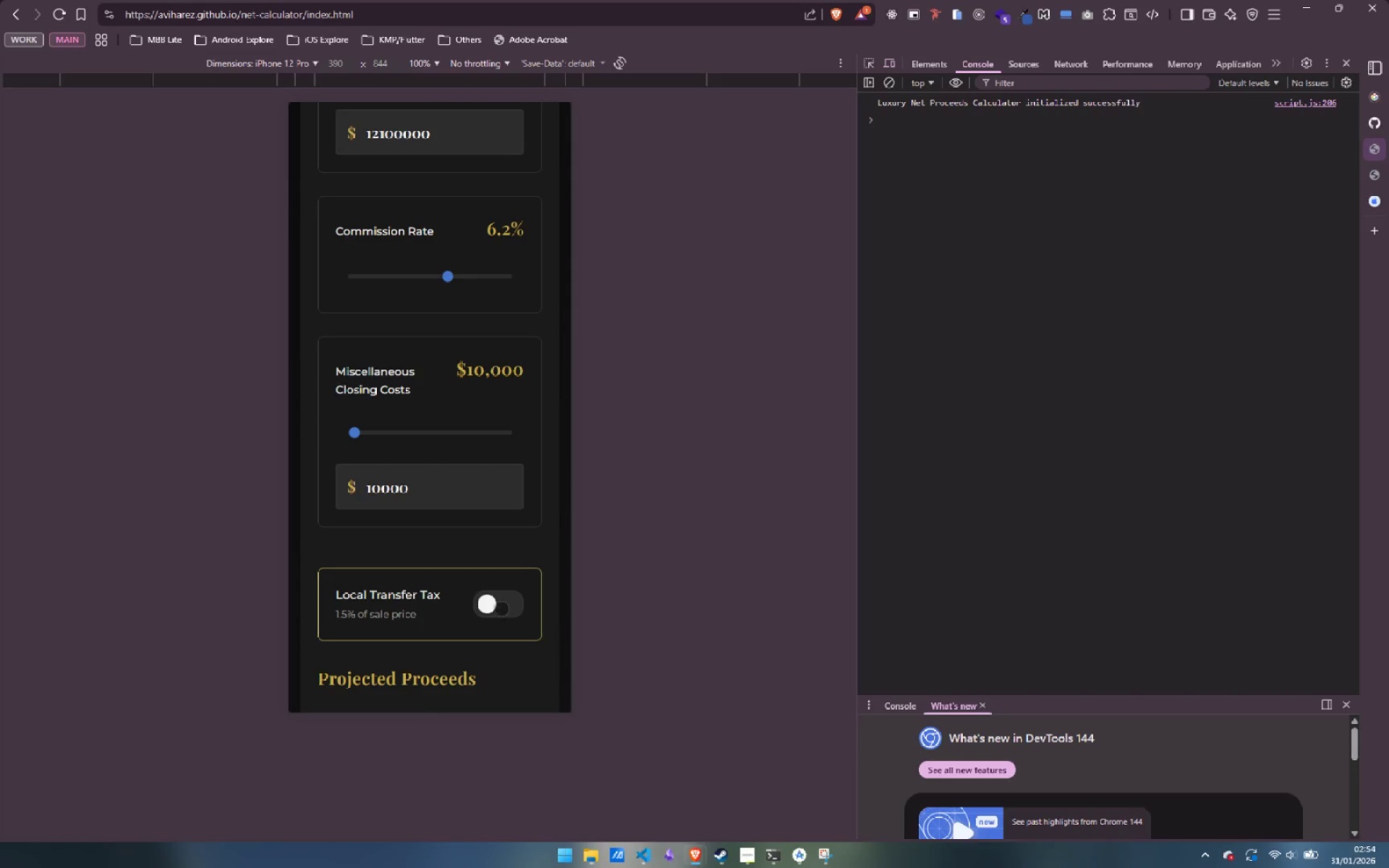 
left_click([501, 608])
 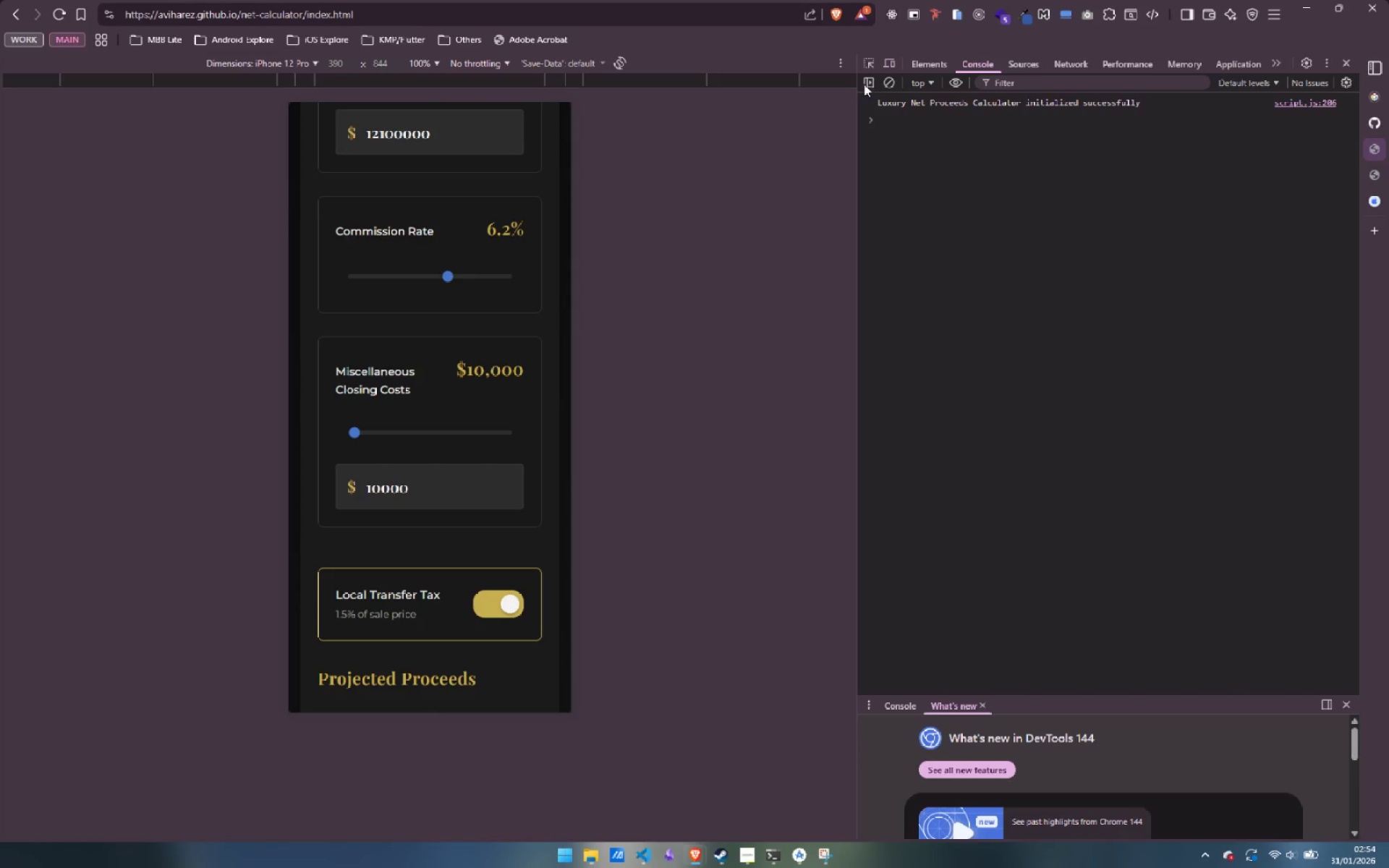 
left_click([869, 59])
 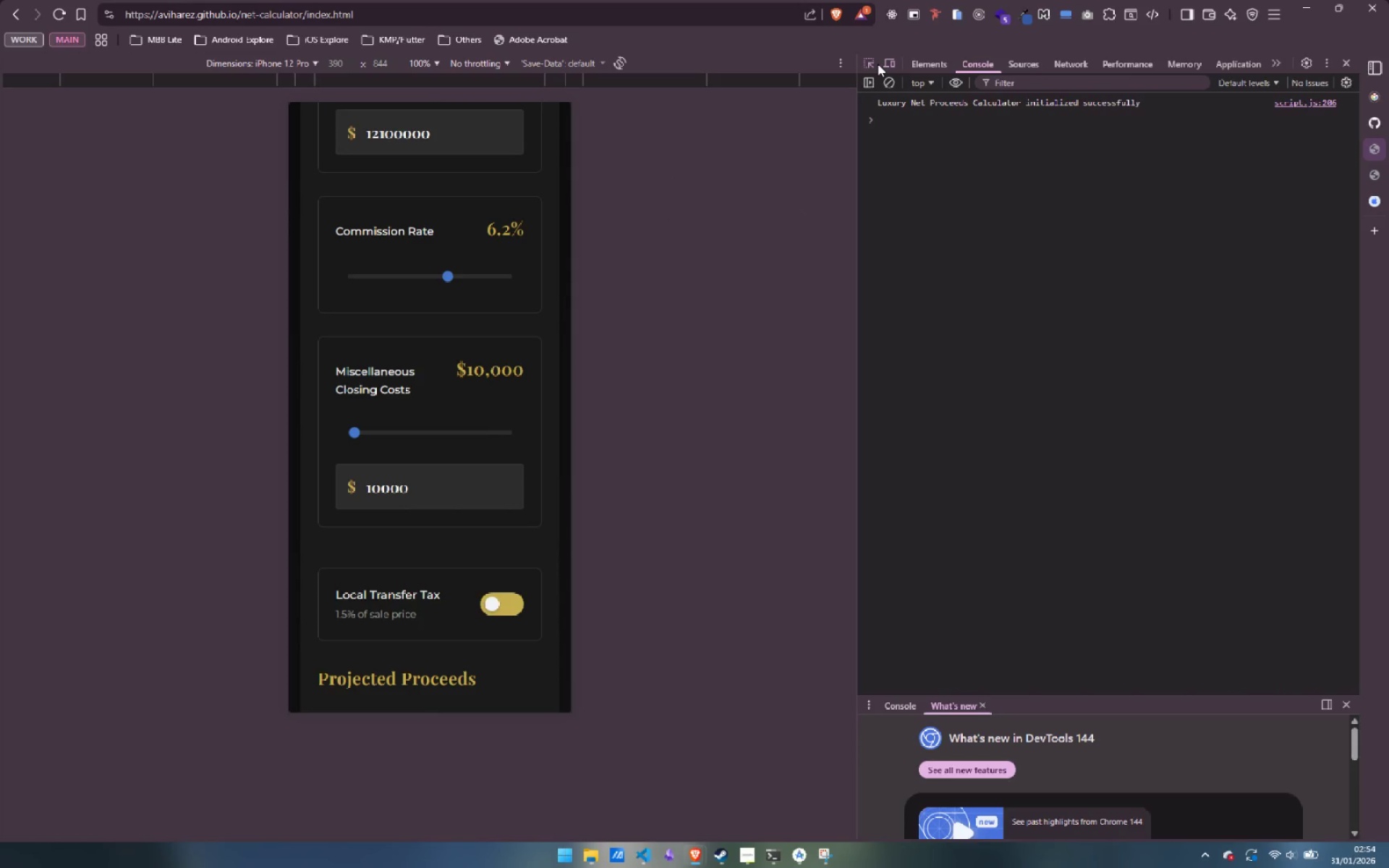 
double_click([871, 63])
 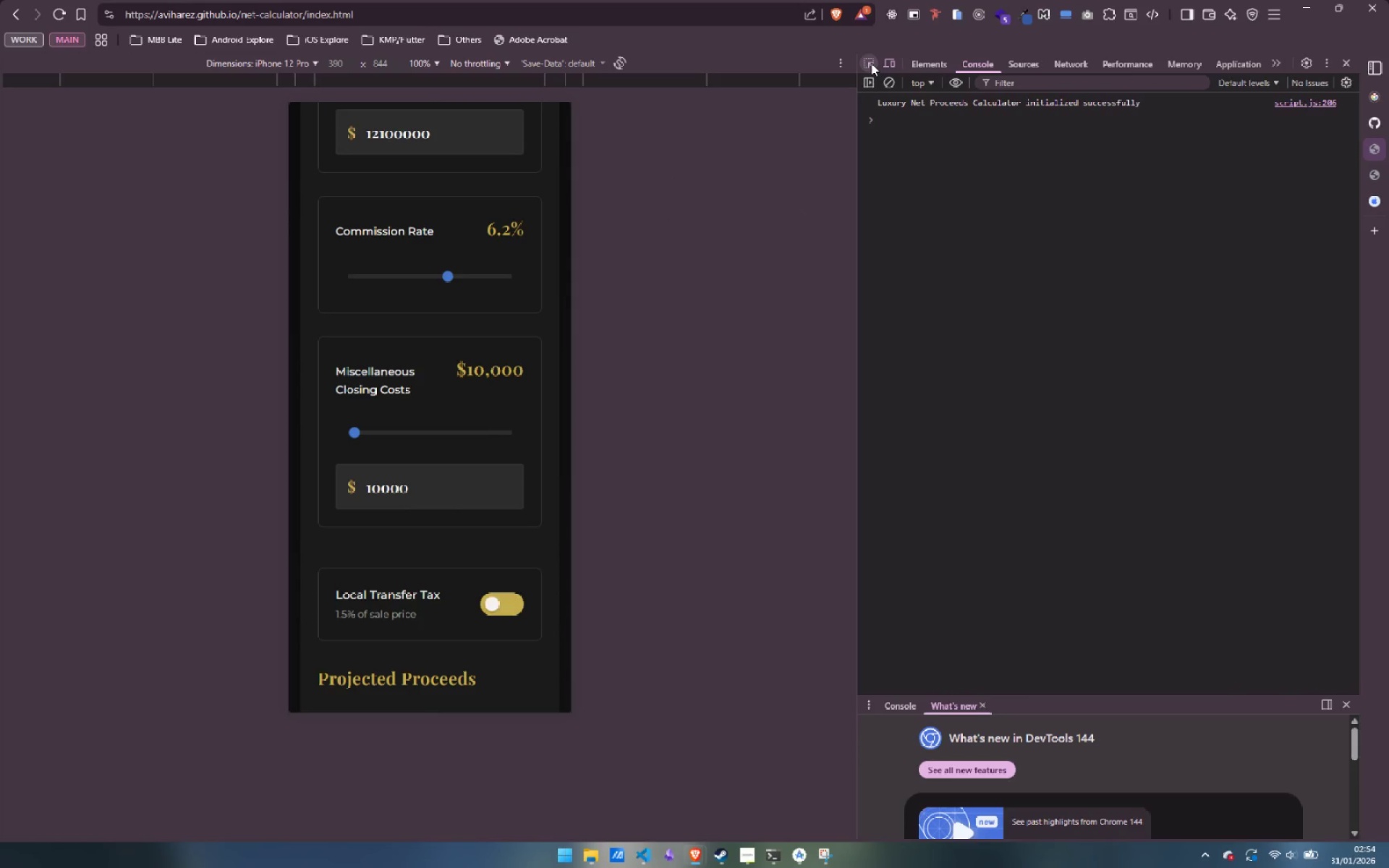 
triple_click([871, 63])
 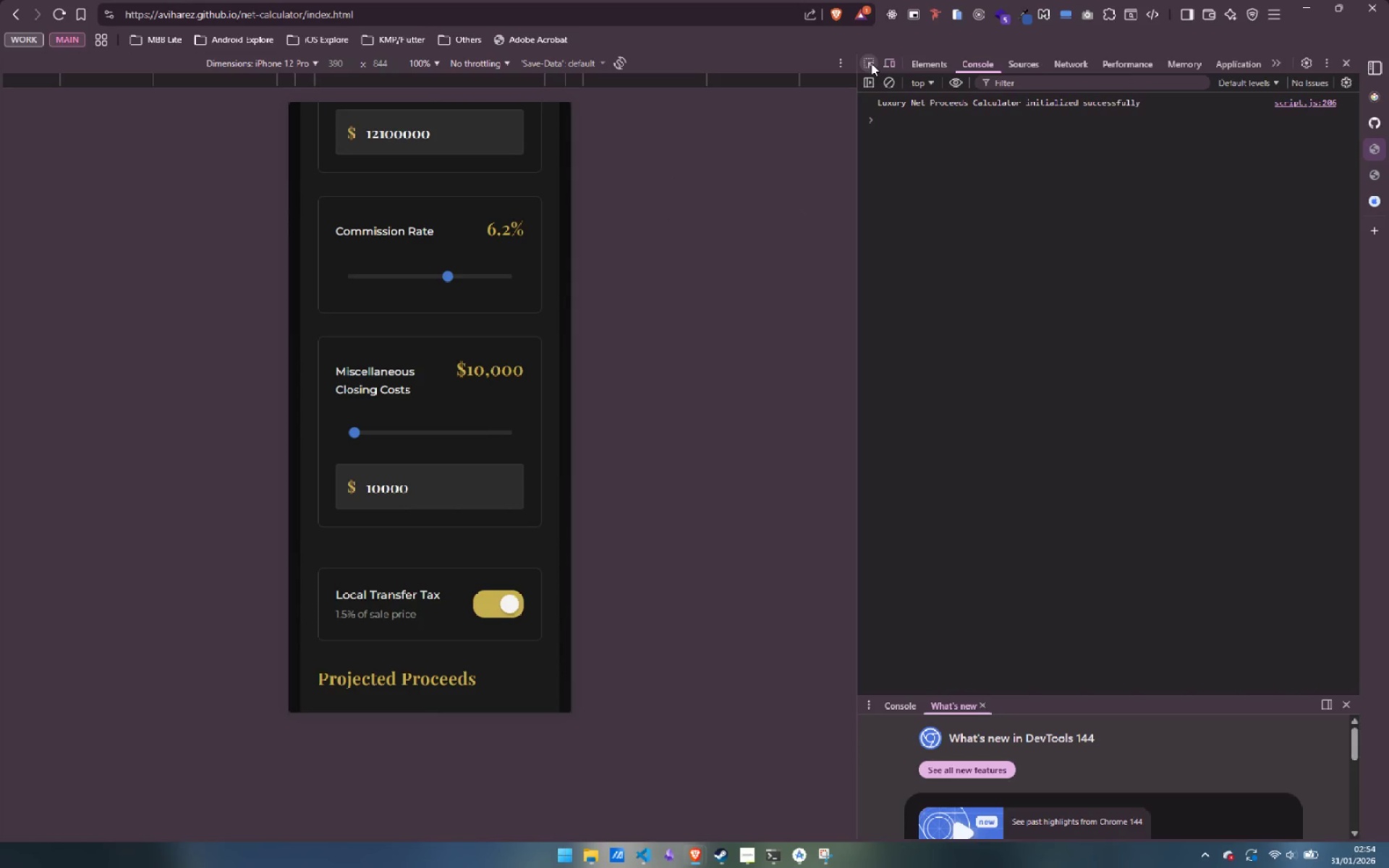 
triple_click([871, 63])
 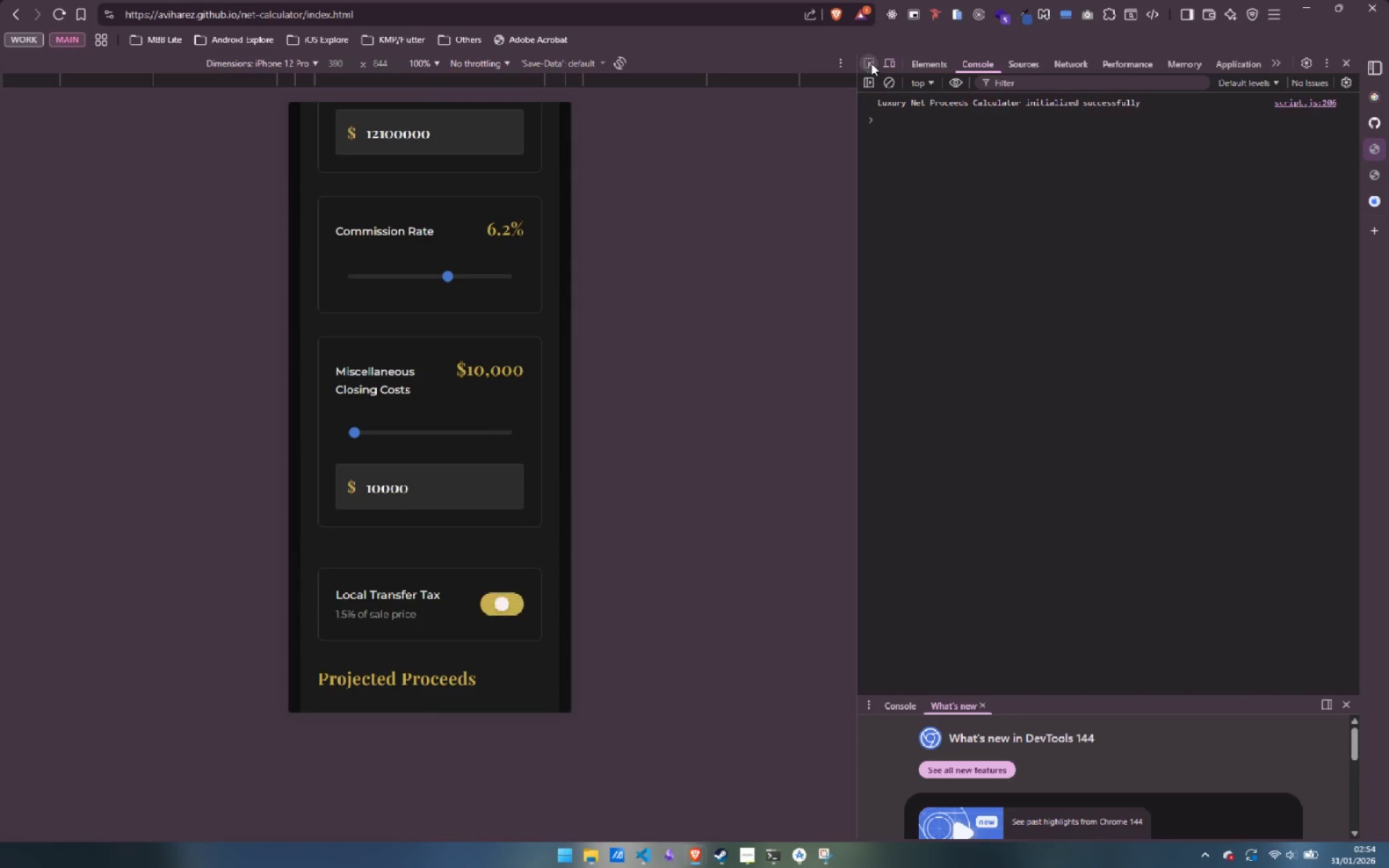 
triple_click([871, 63])
 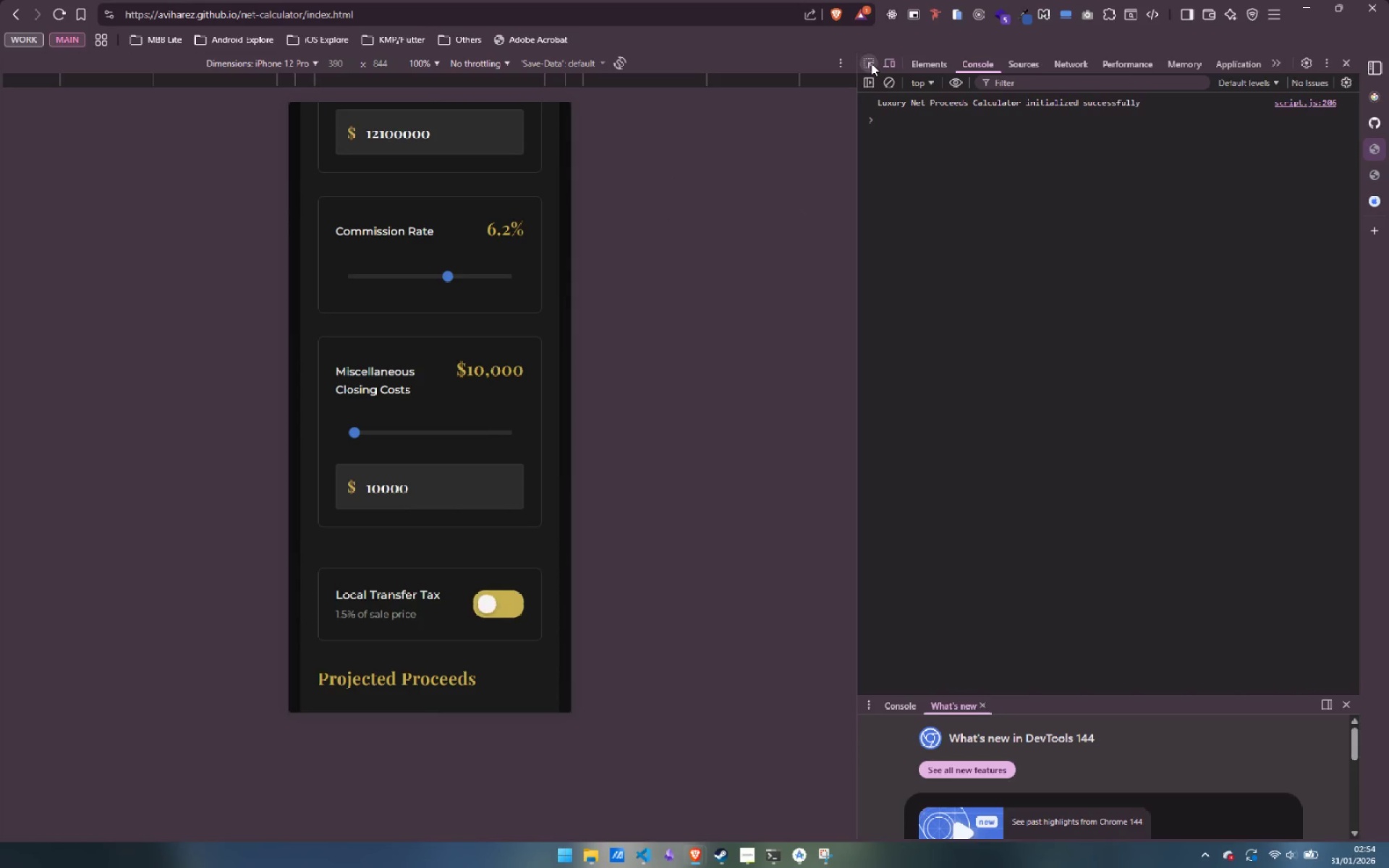 
triple_click([871, 63])
 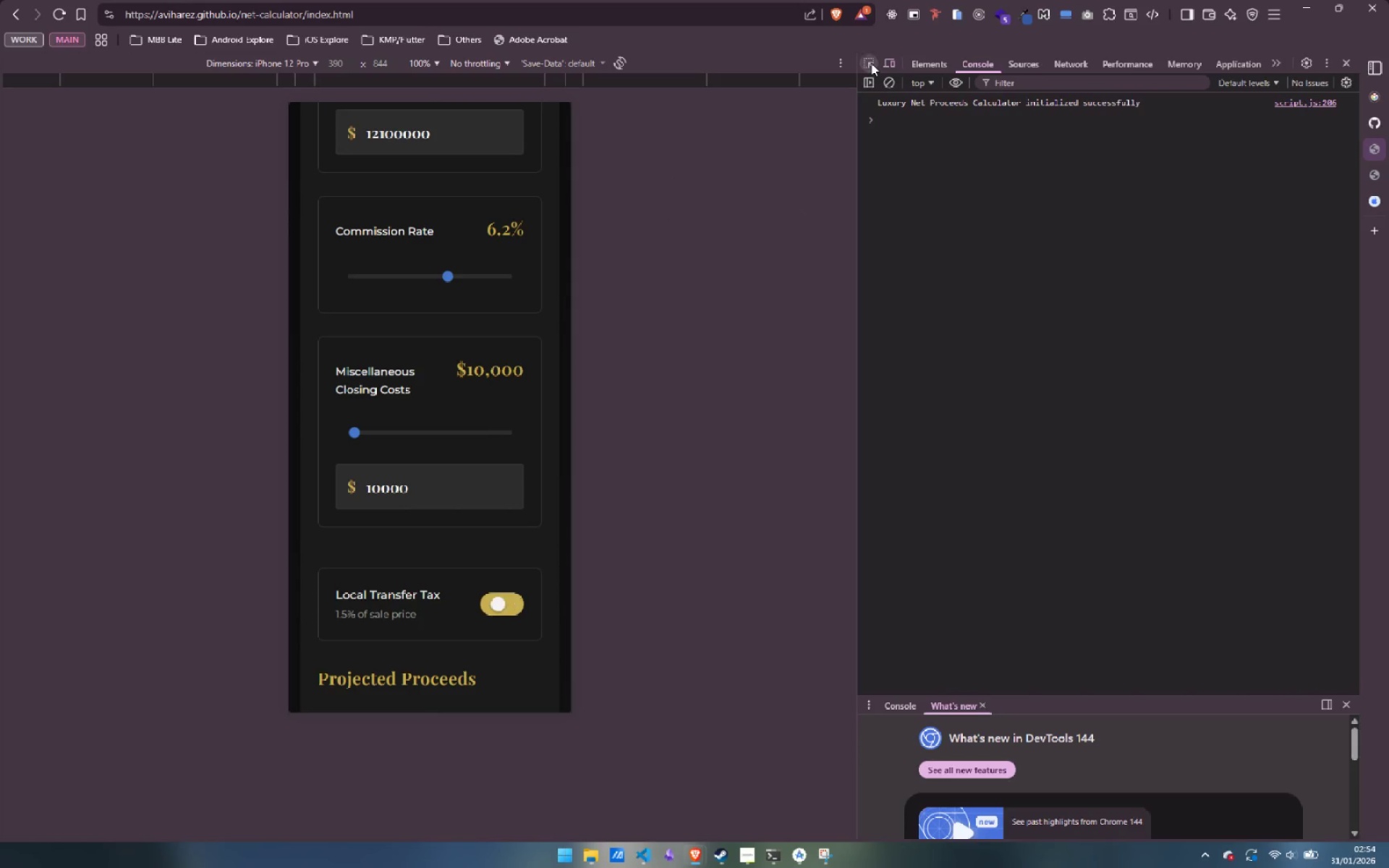 
triple_click([871, 63])
 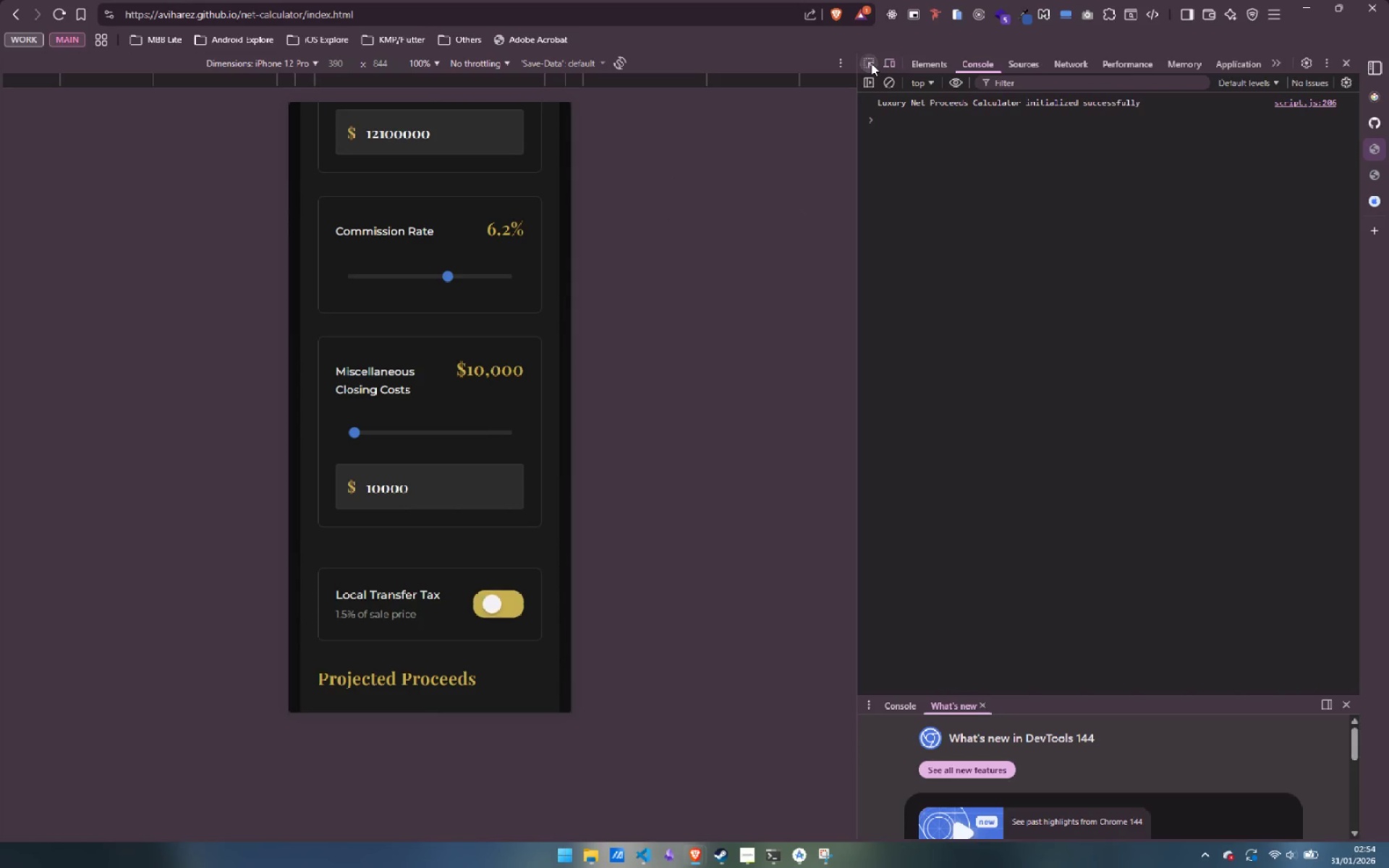 
triple_click([871, 63])
 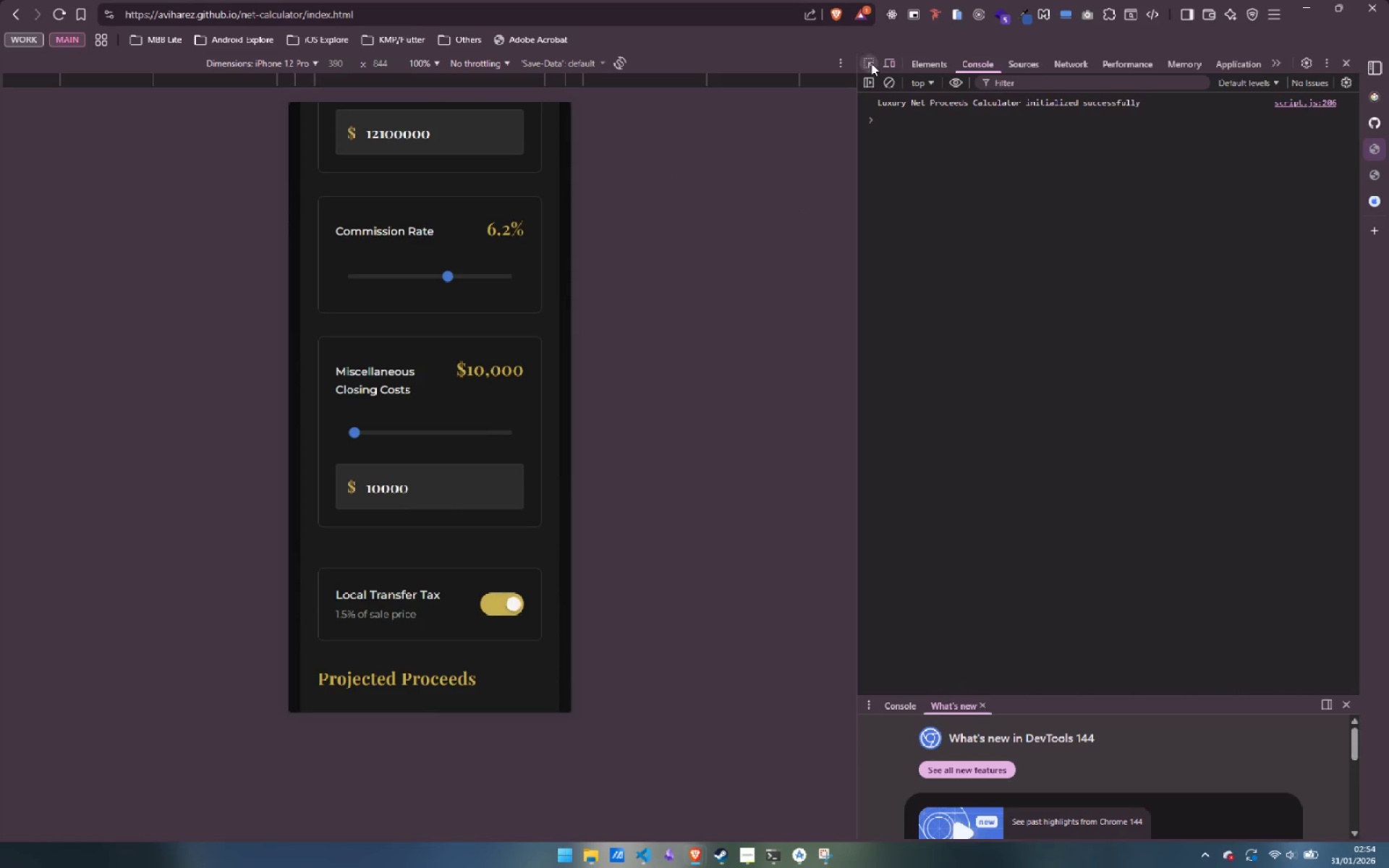 
triple_click([871, 63])
 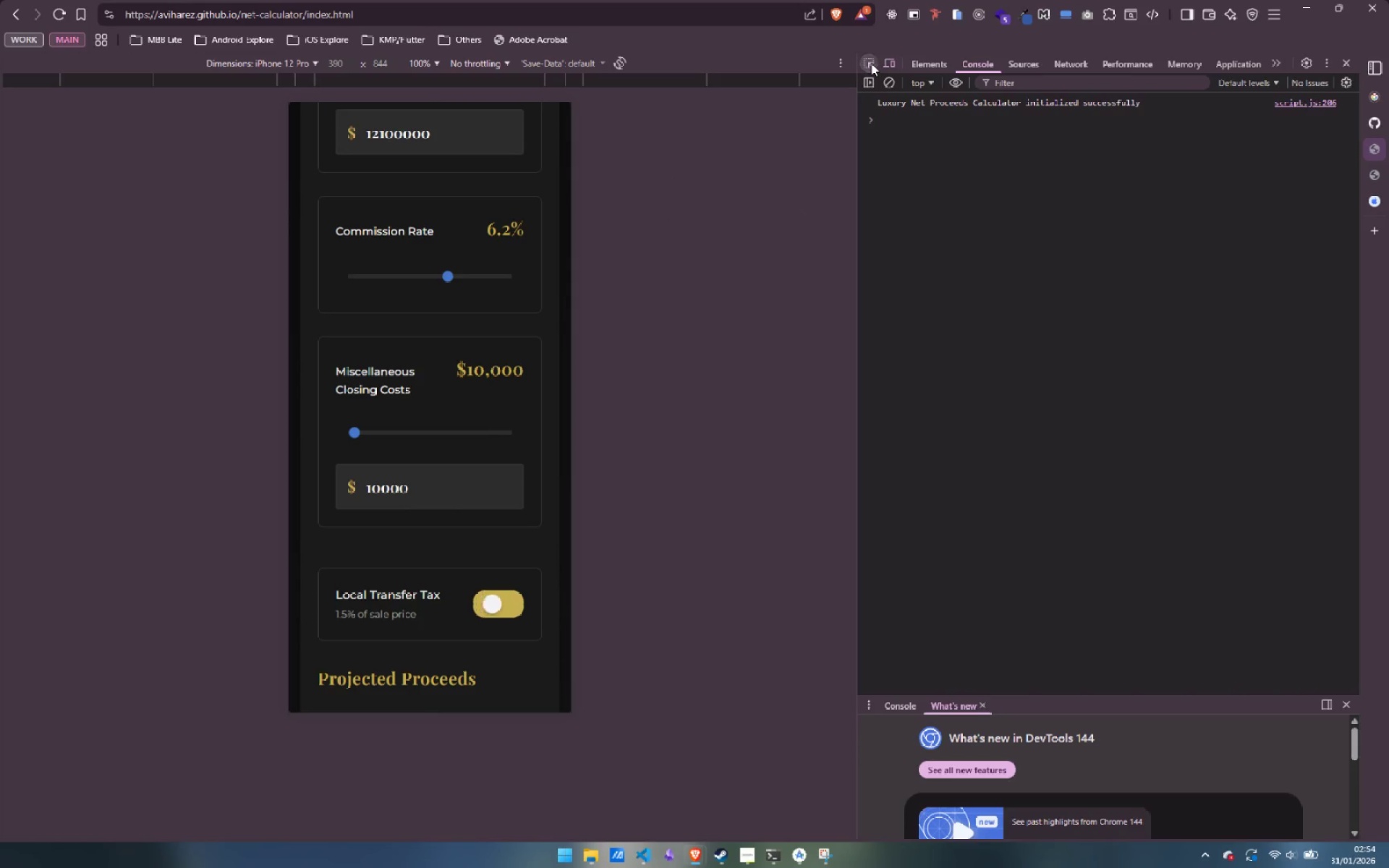 
triple_click([871, 63])
 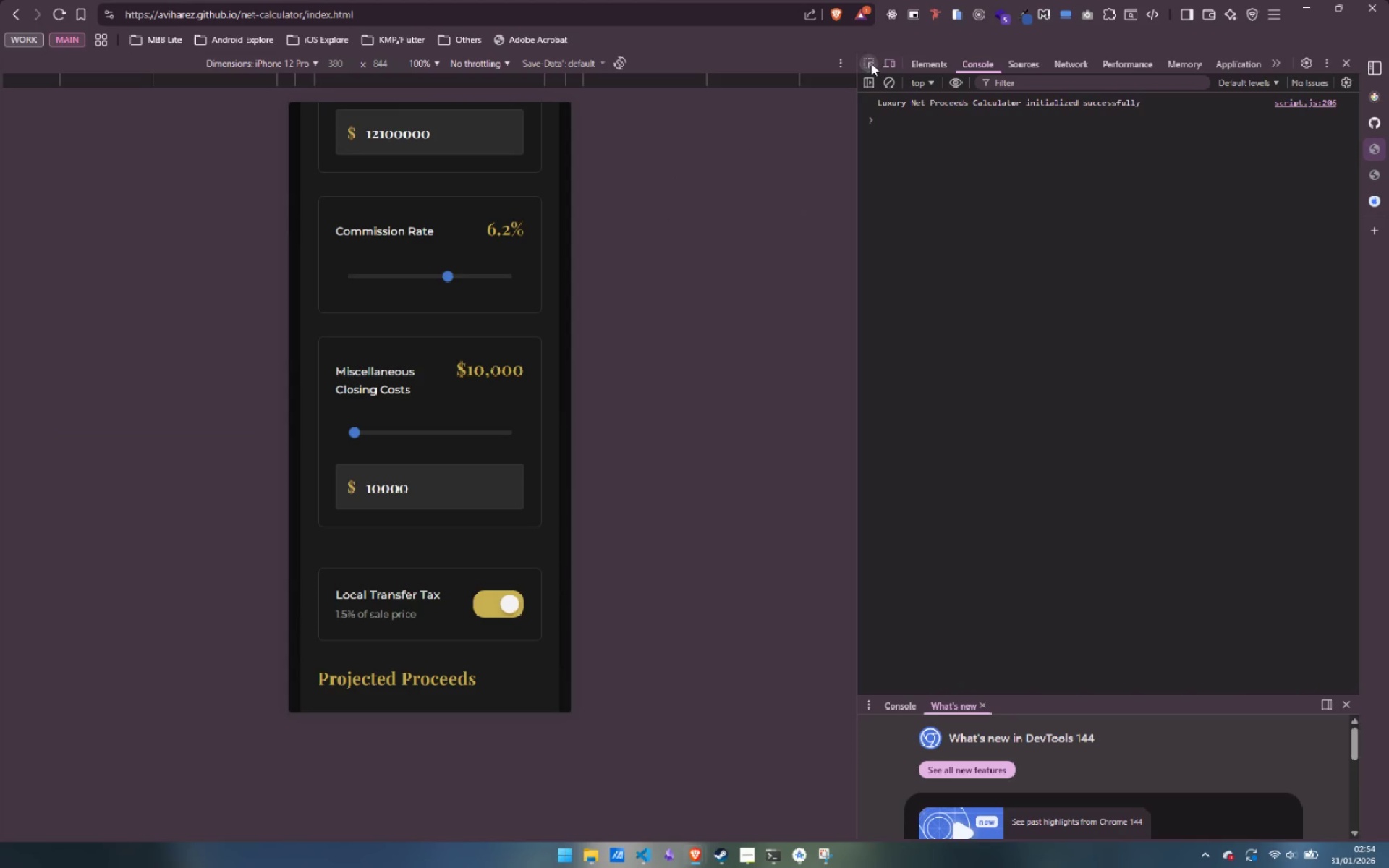 
triple_click([871, 63])
 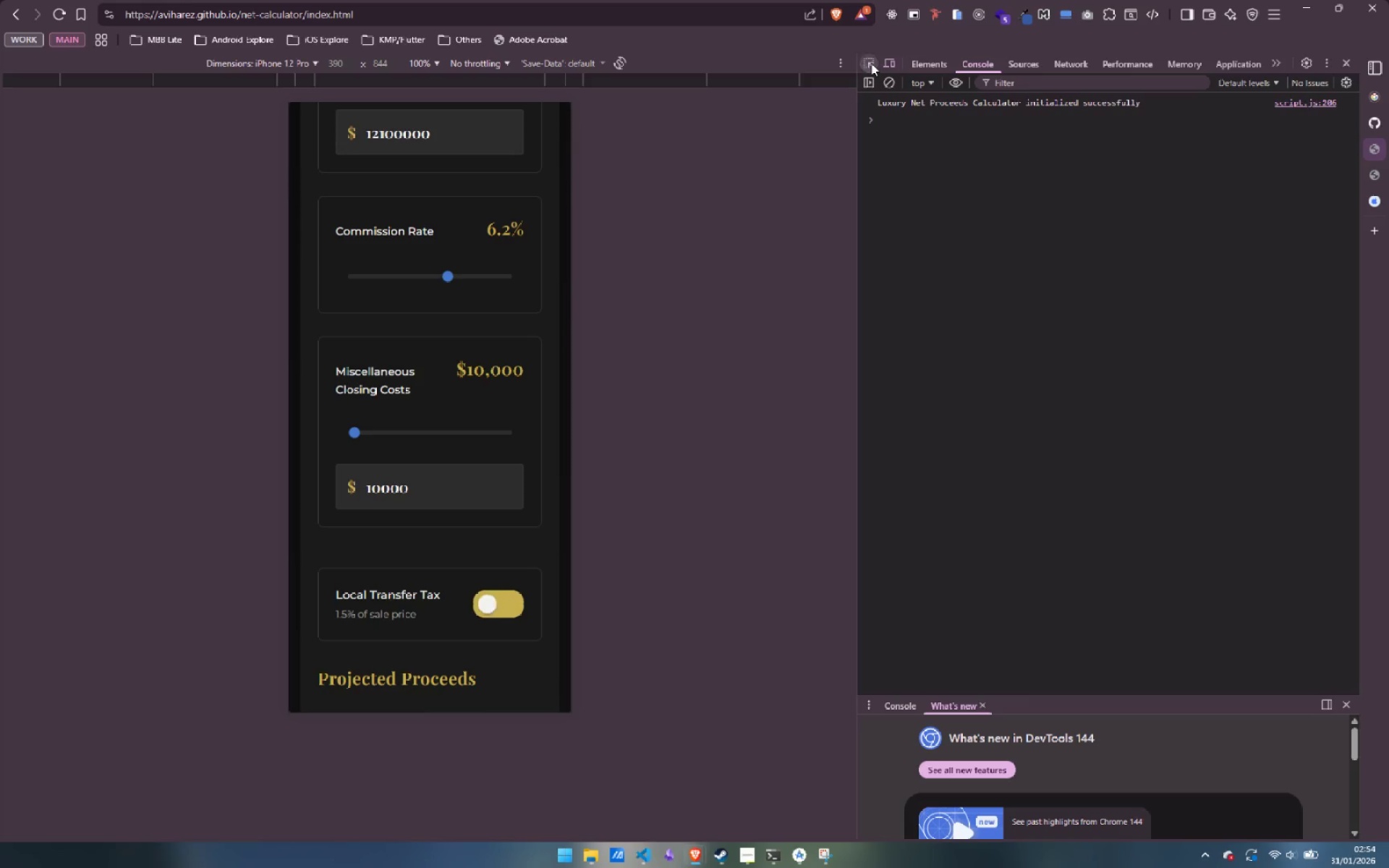 
triple_click([871, 63])
 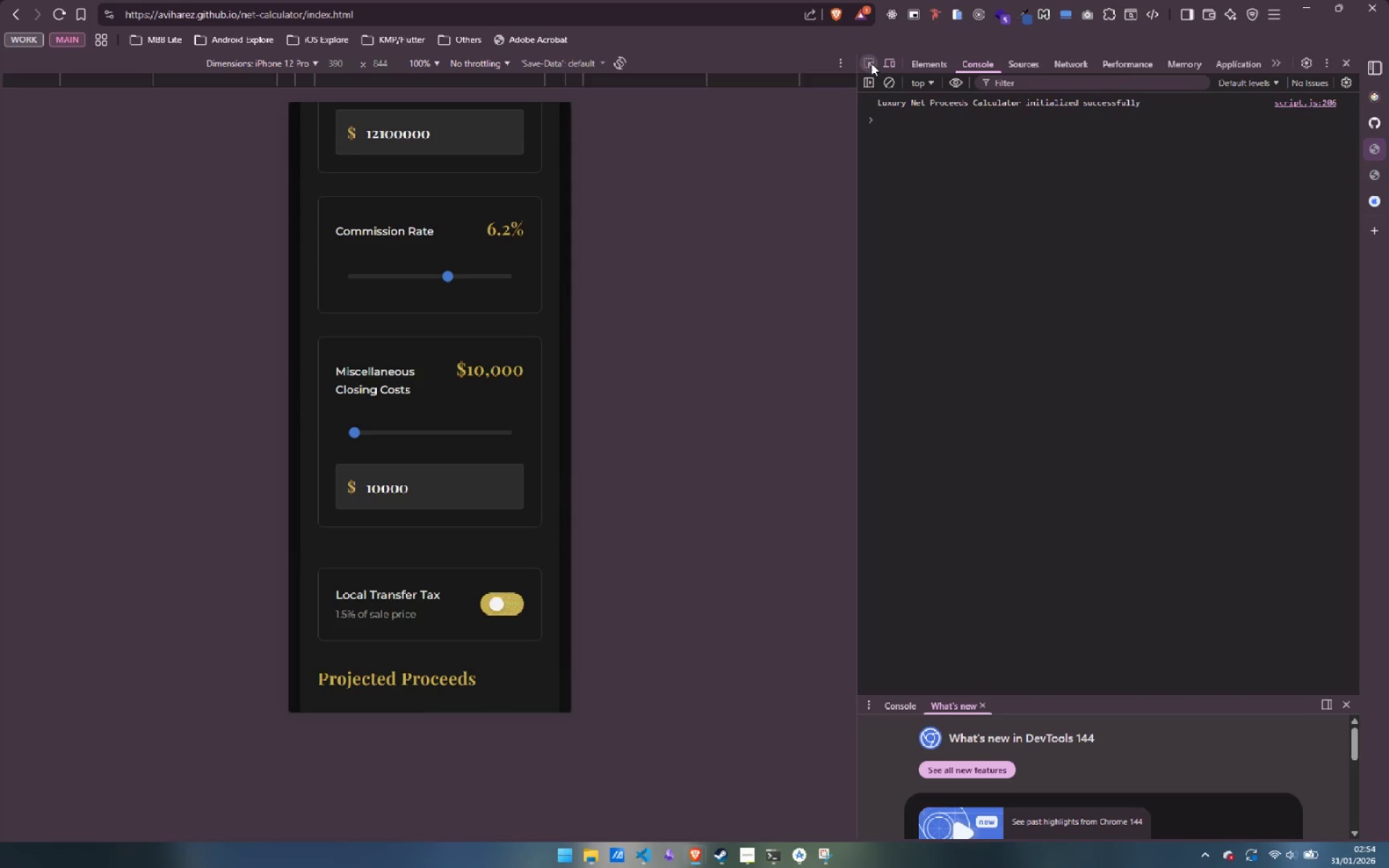 
triple_click([871, 63])
 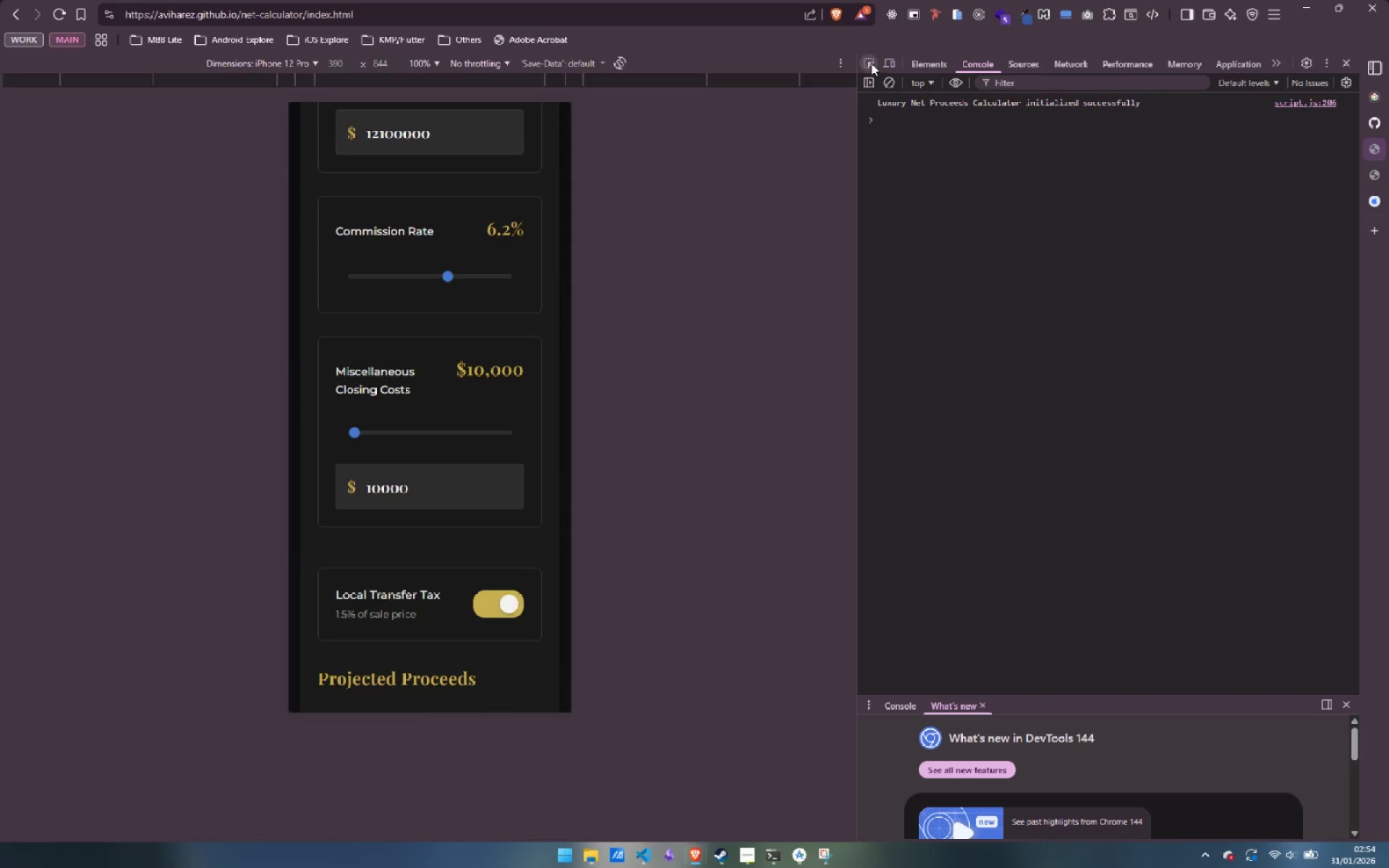 
triple_click([871, 63])
 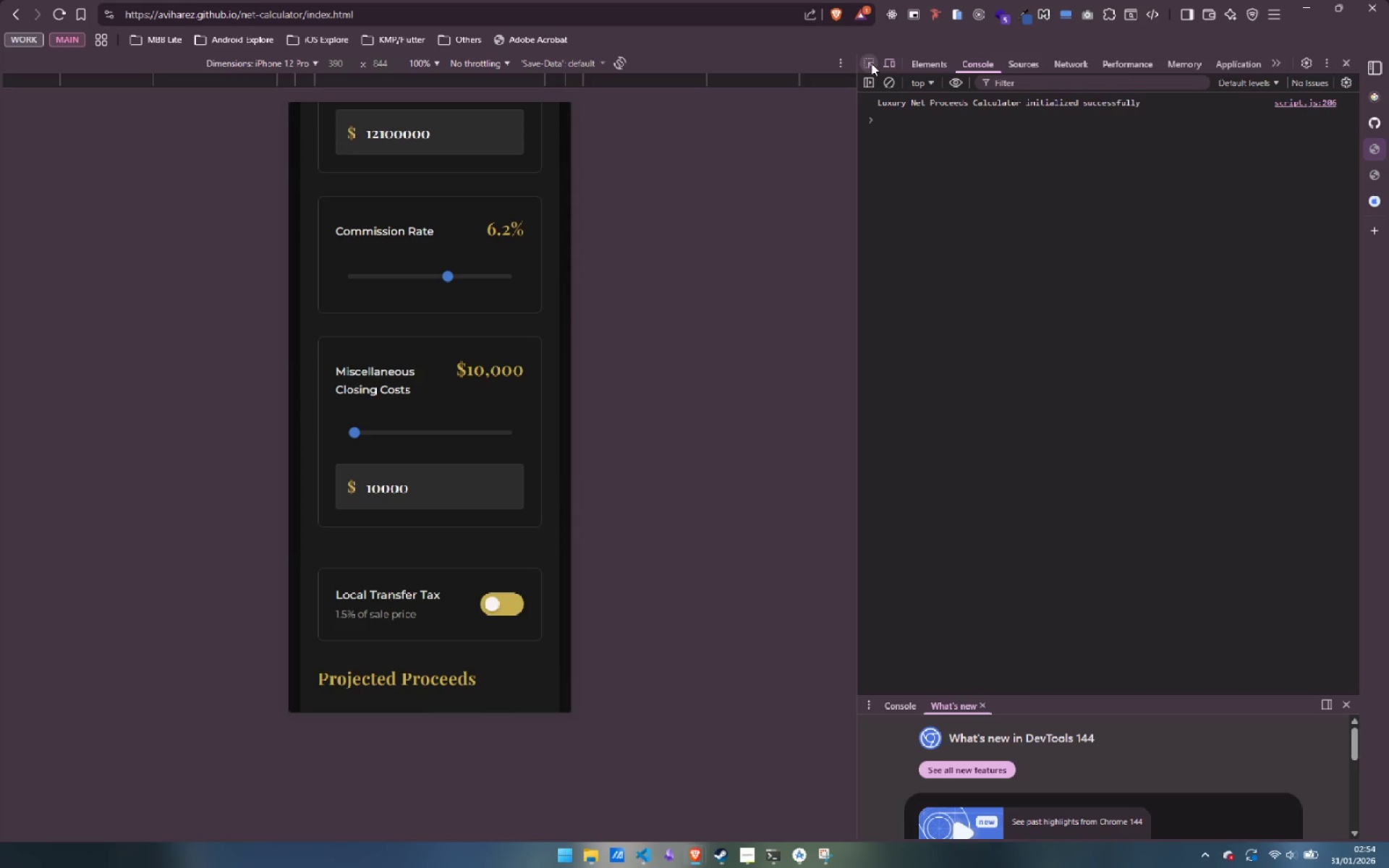 
triple_click([871, 63])
 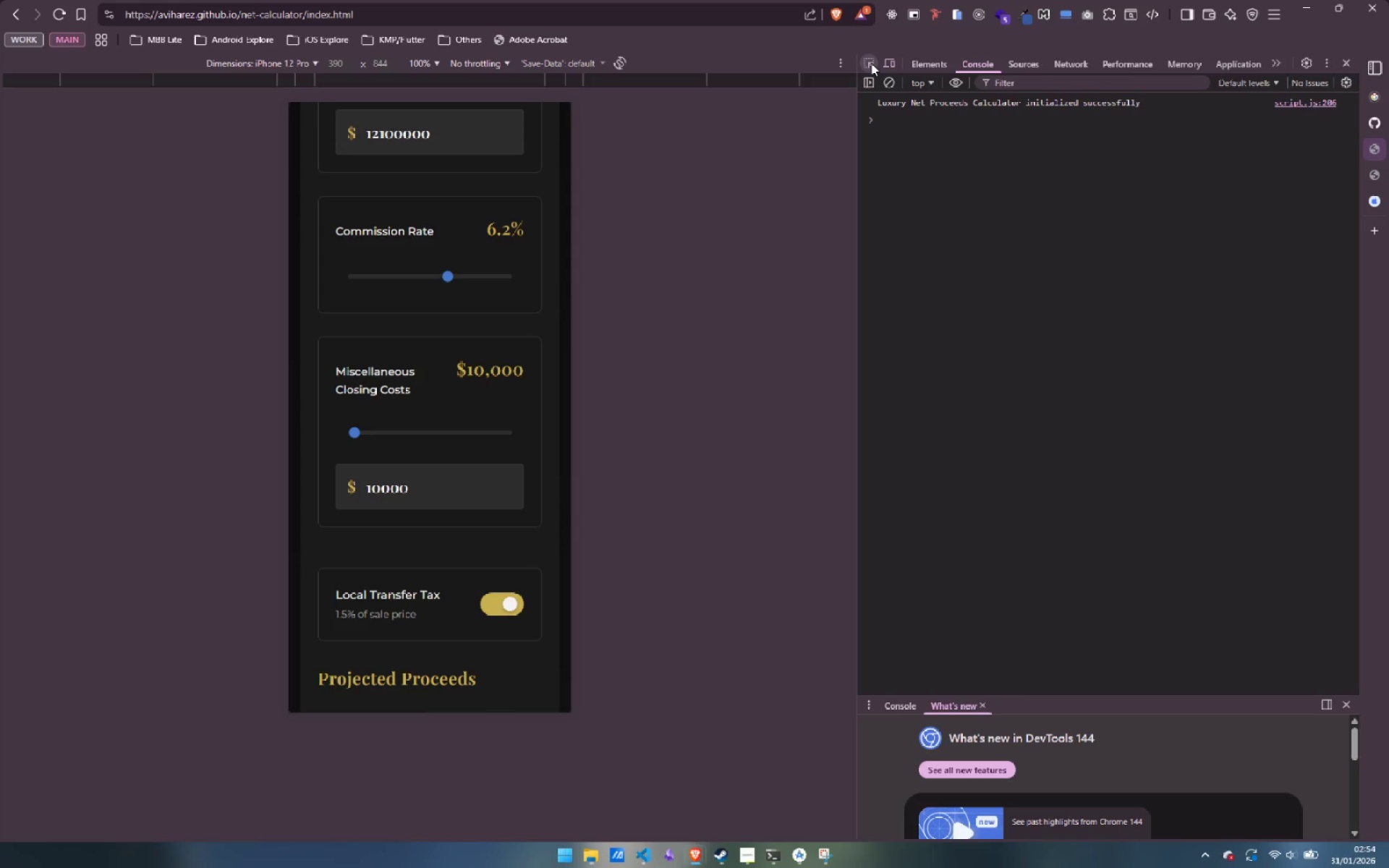 
double_click([871, 63])
 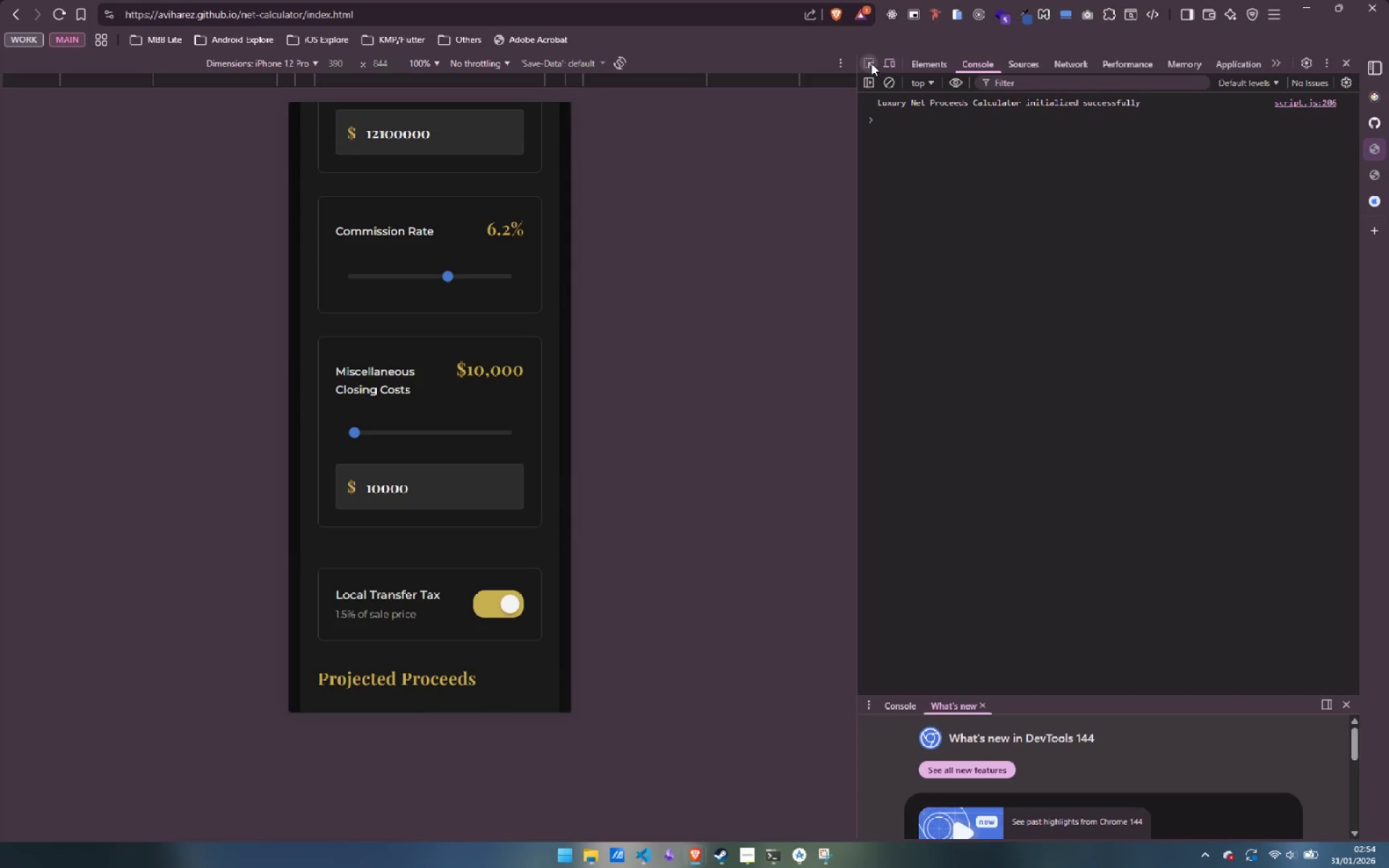 
left_click([871, 63])
 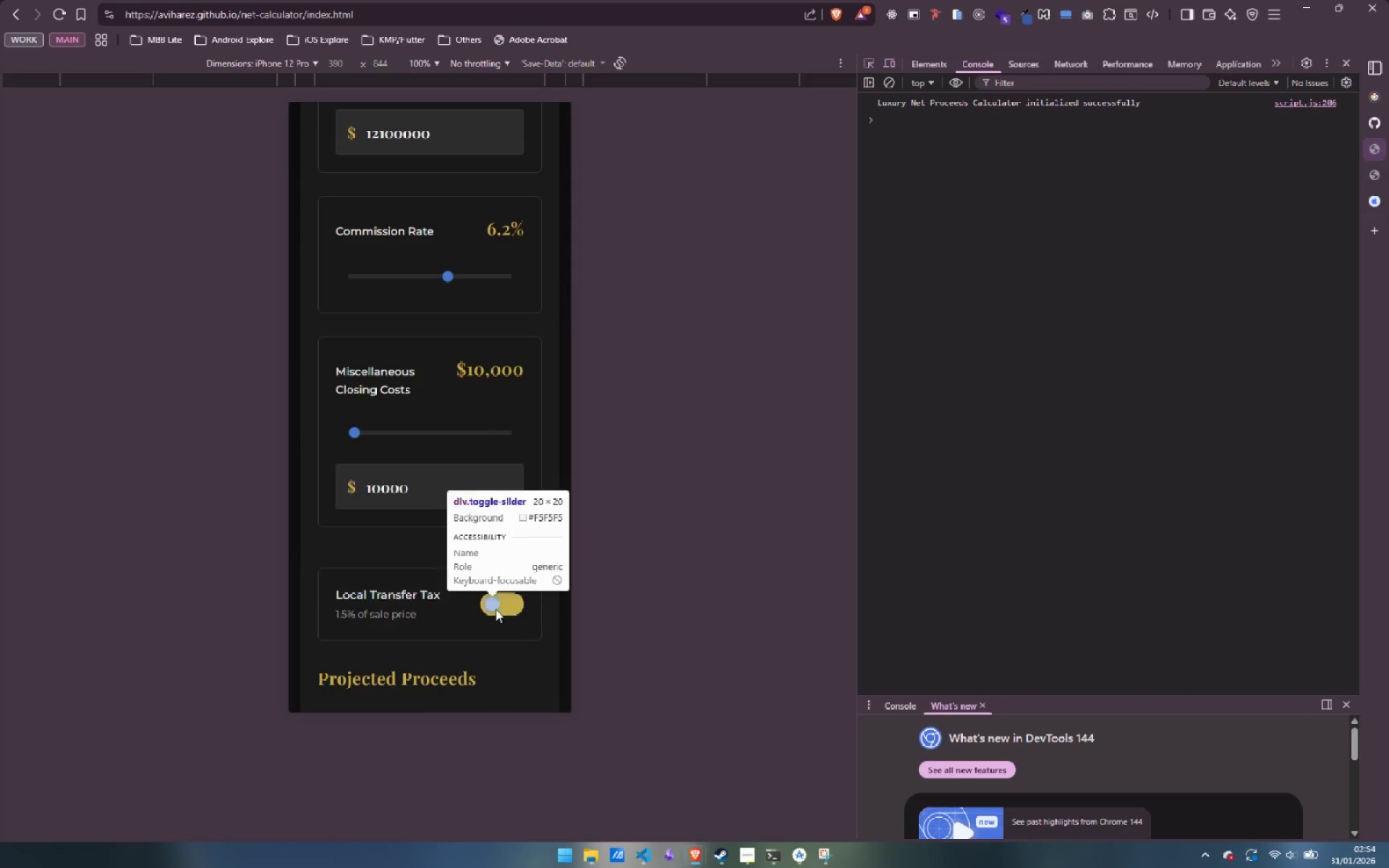 
left_click([501, 603])
 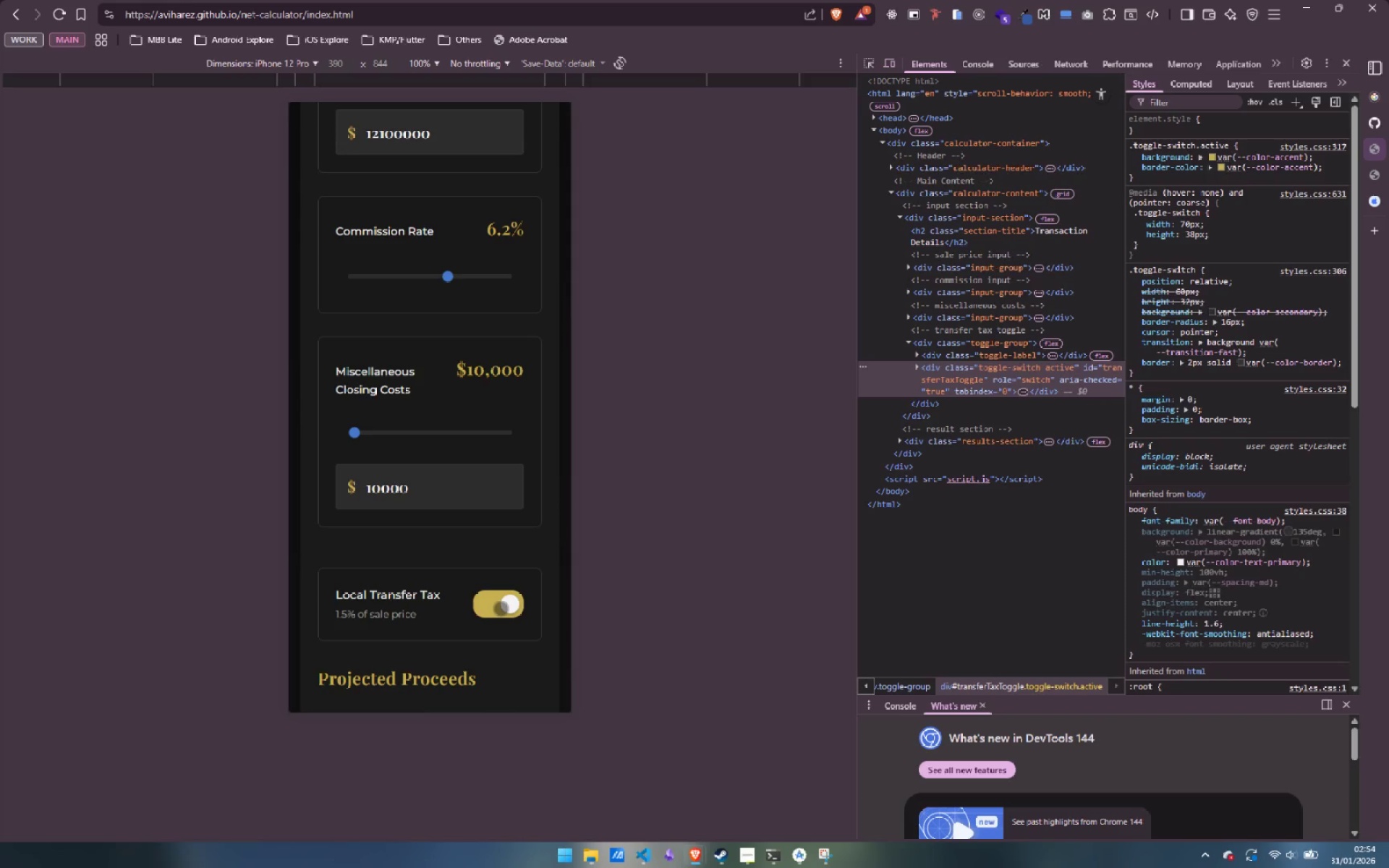 
left_click([501, 608])
 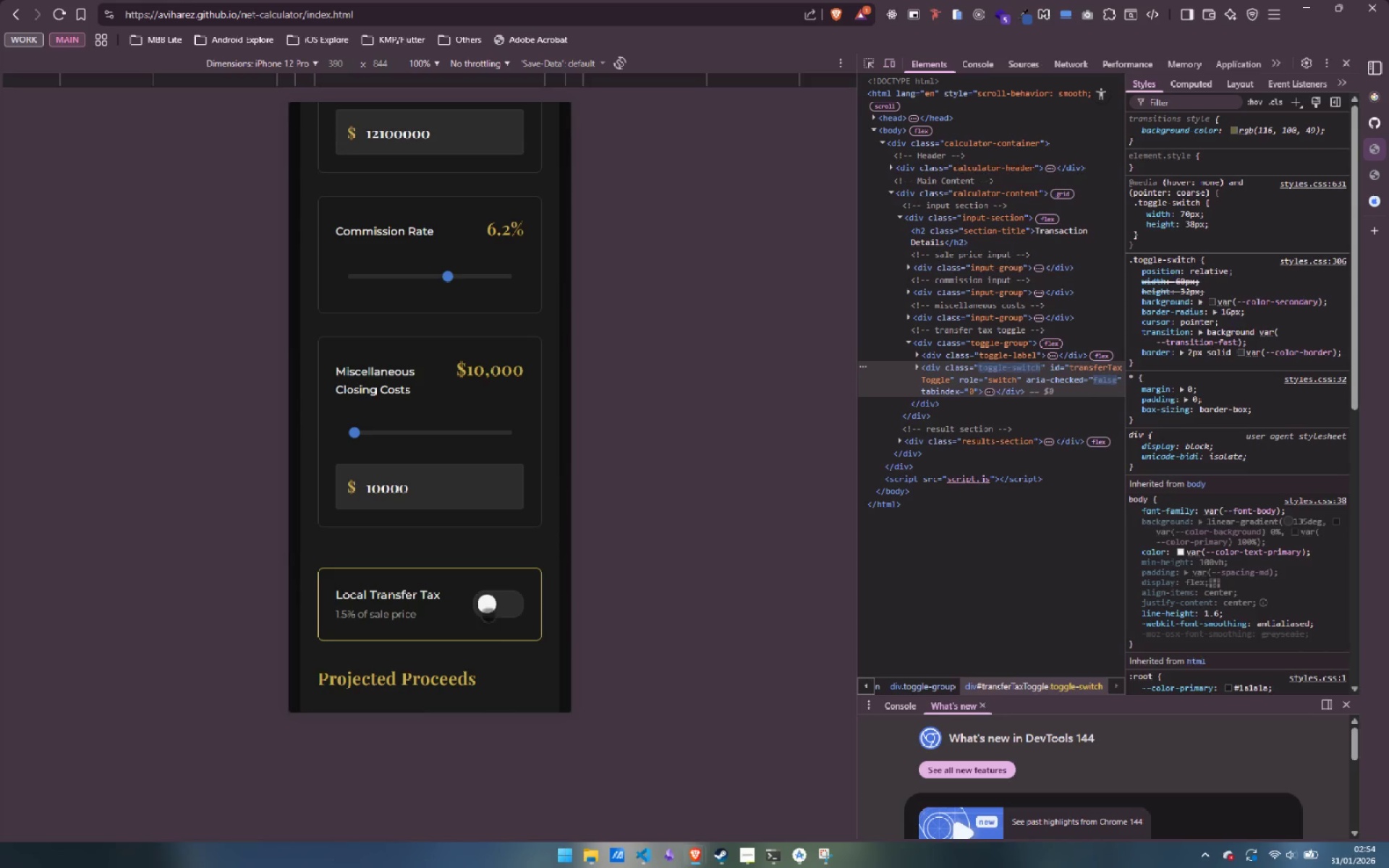 
left_click([498, 607])
 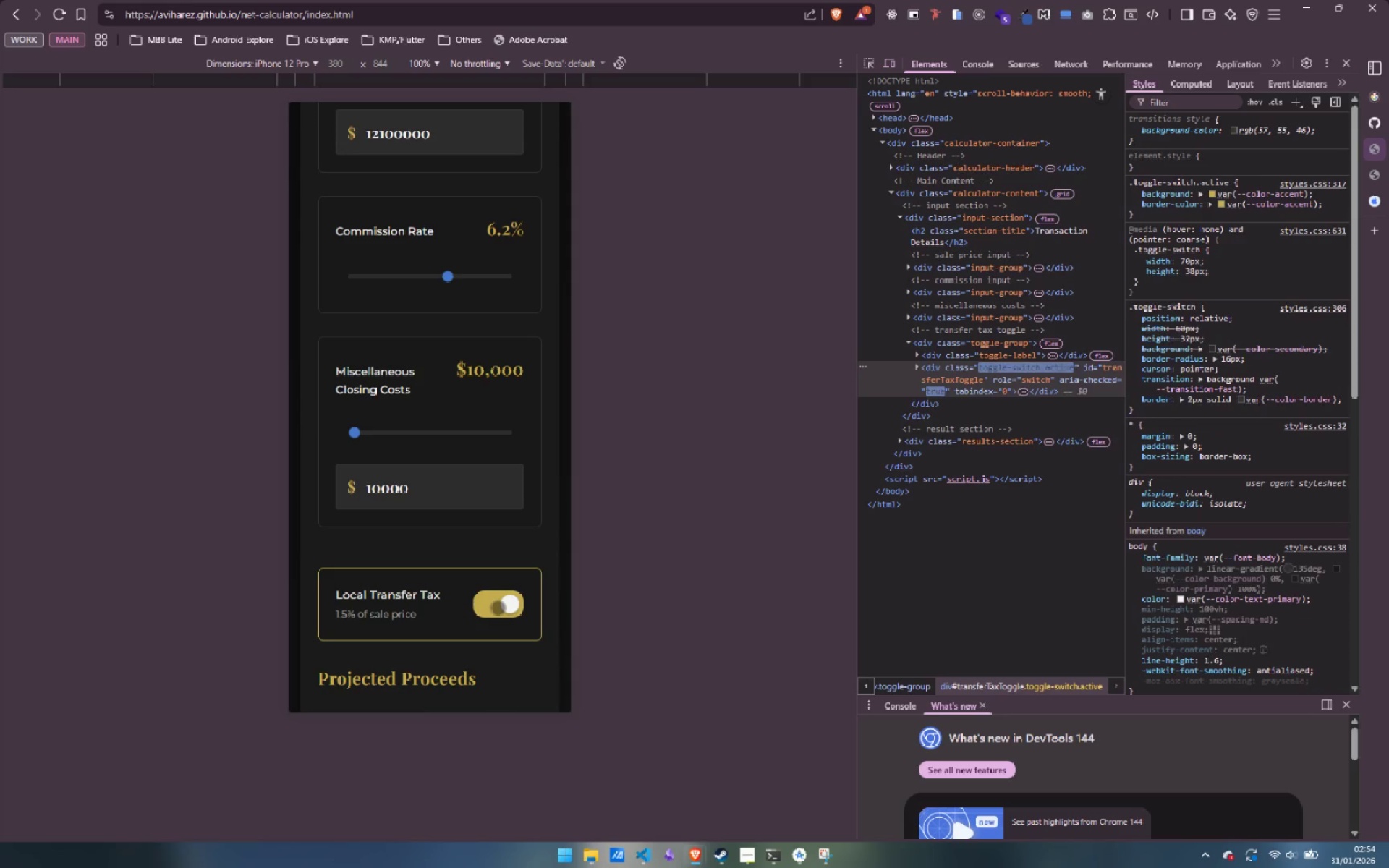 
left_click([498, 608])
 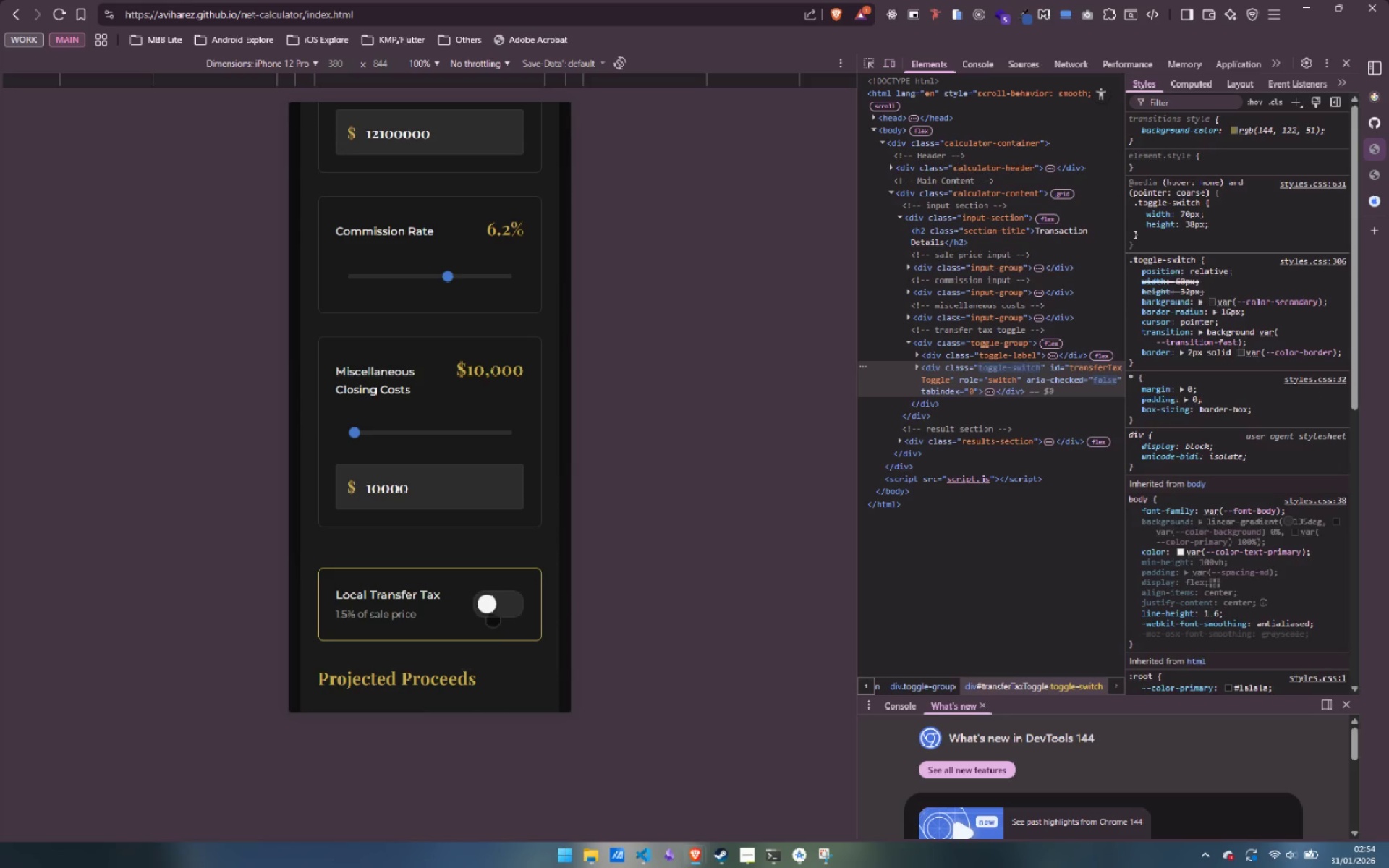 
left_click([501, 600])
 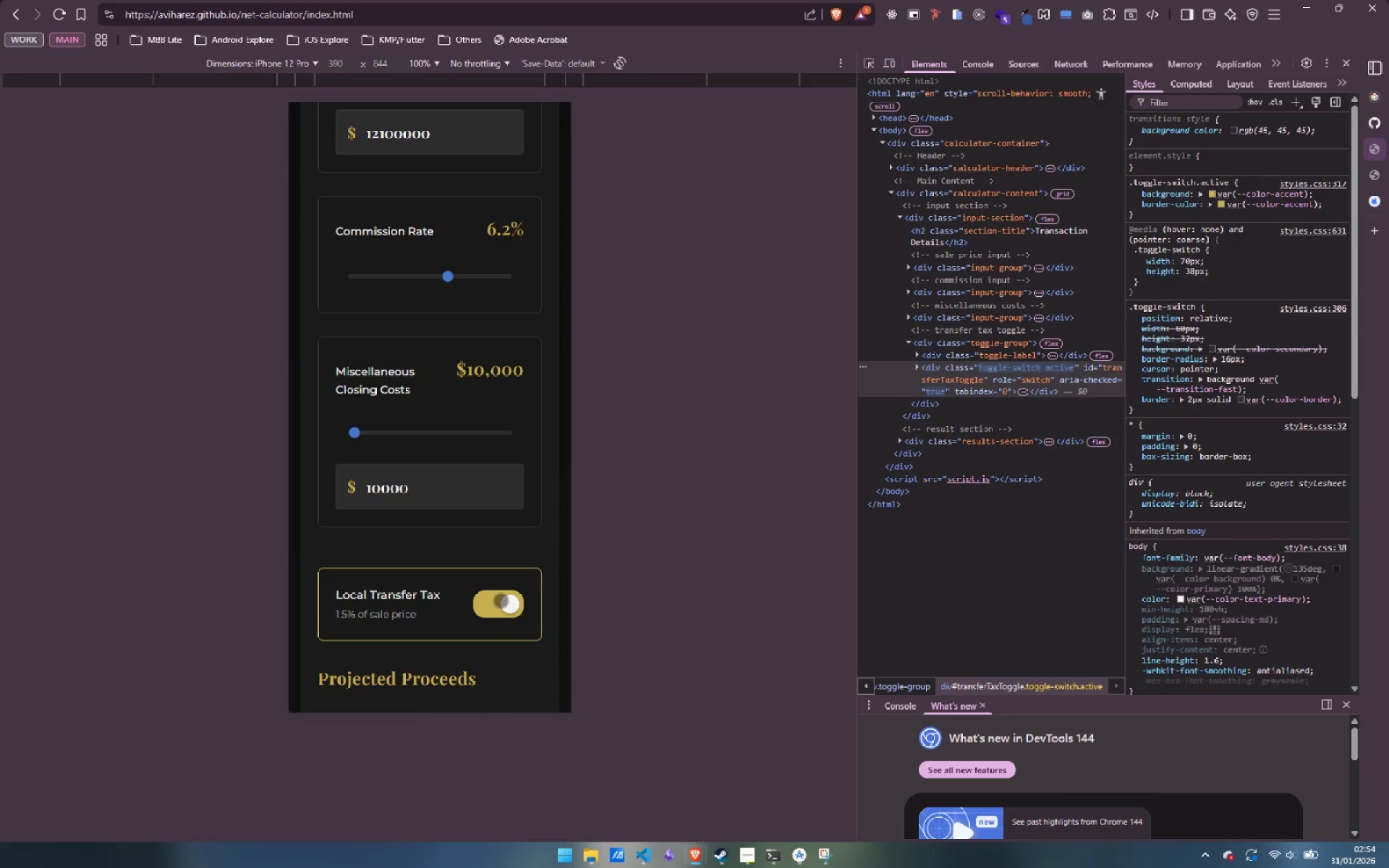 
left_click([501, 600])
 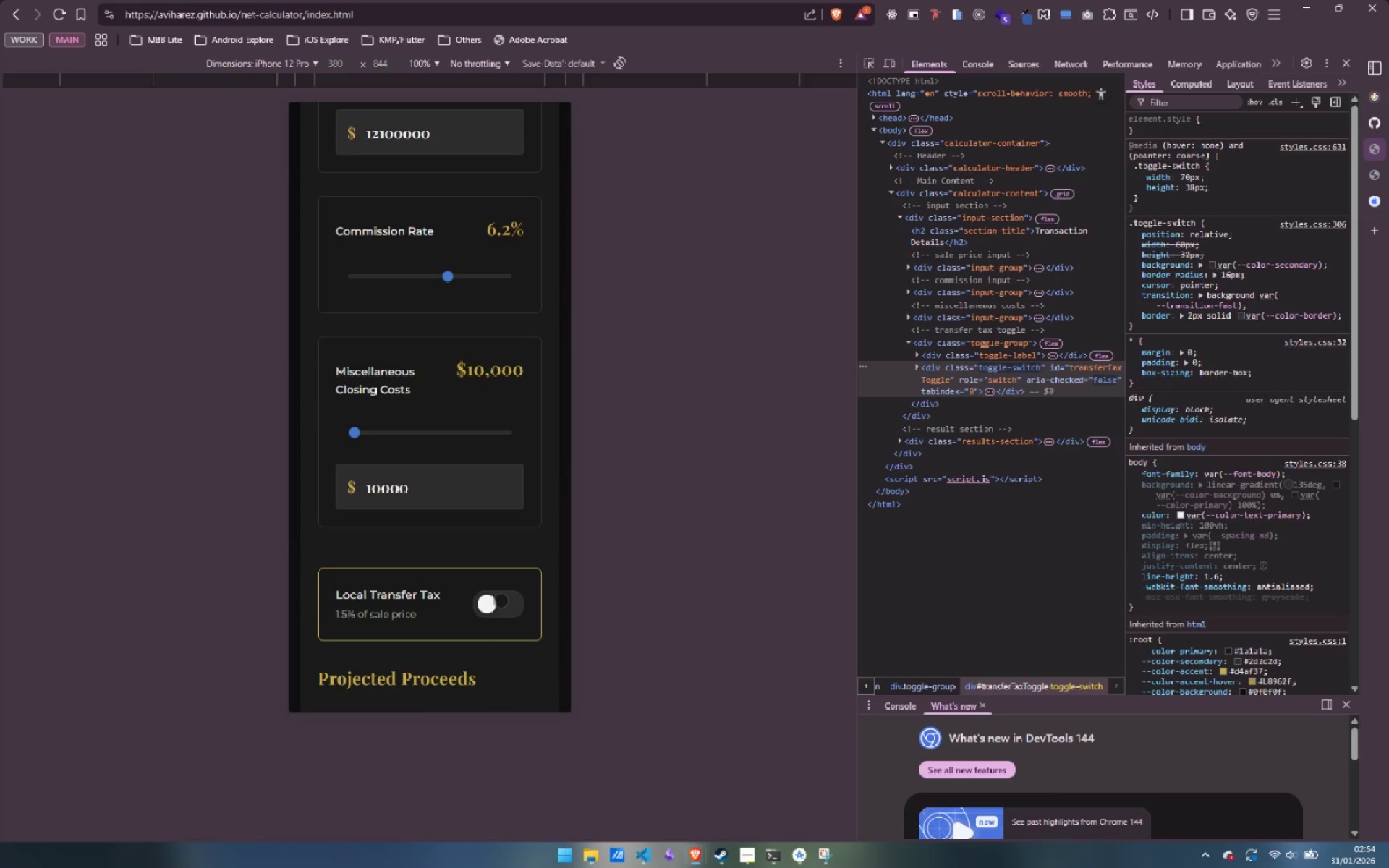 
left_click([501, 600])
 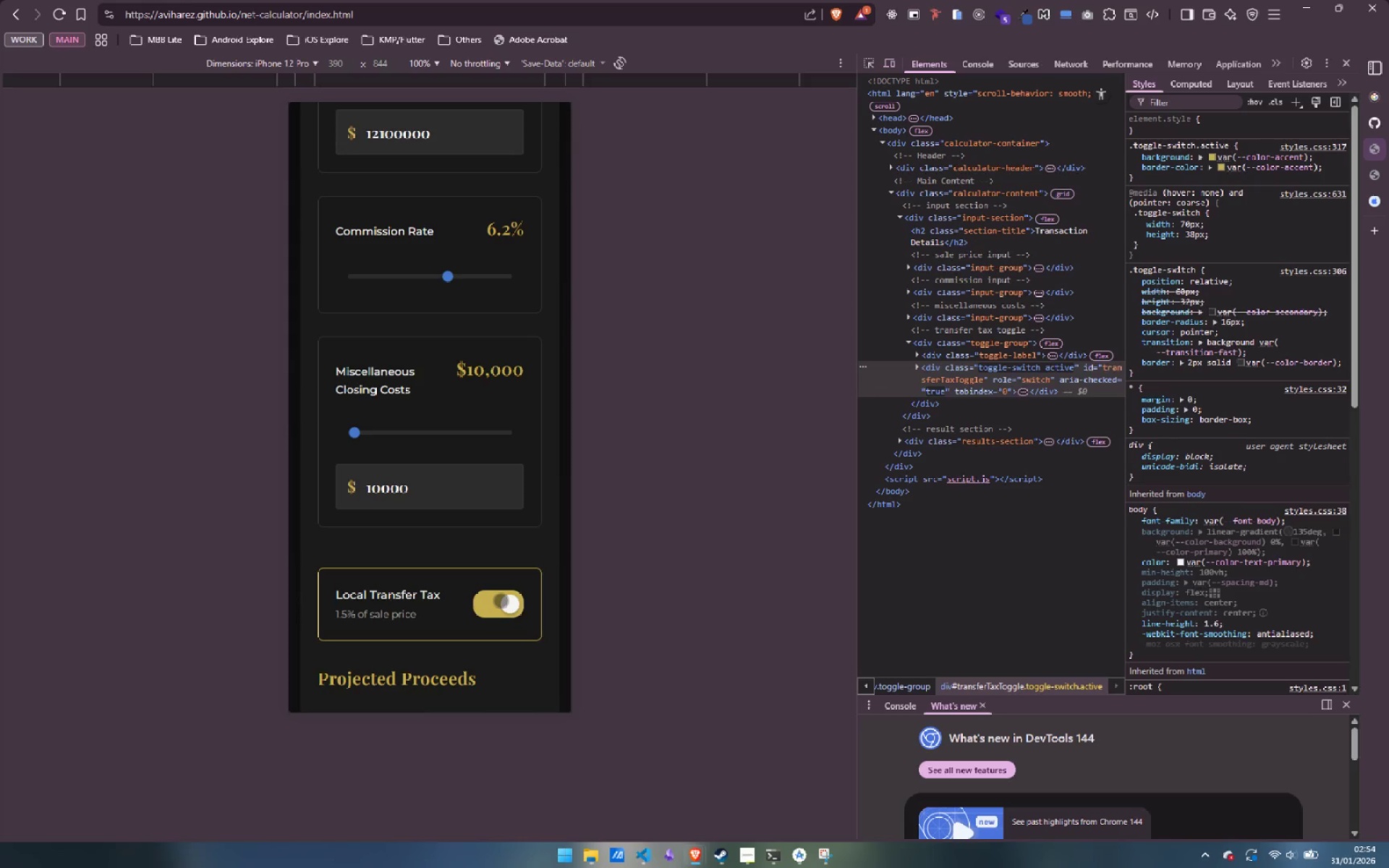 
left_click([501, 600])
 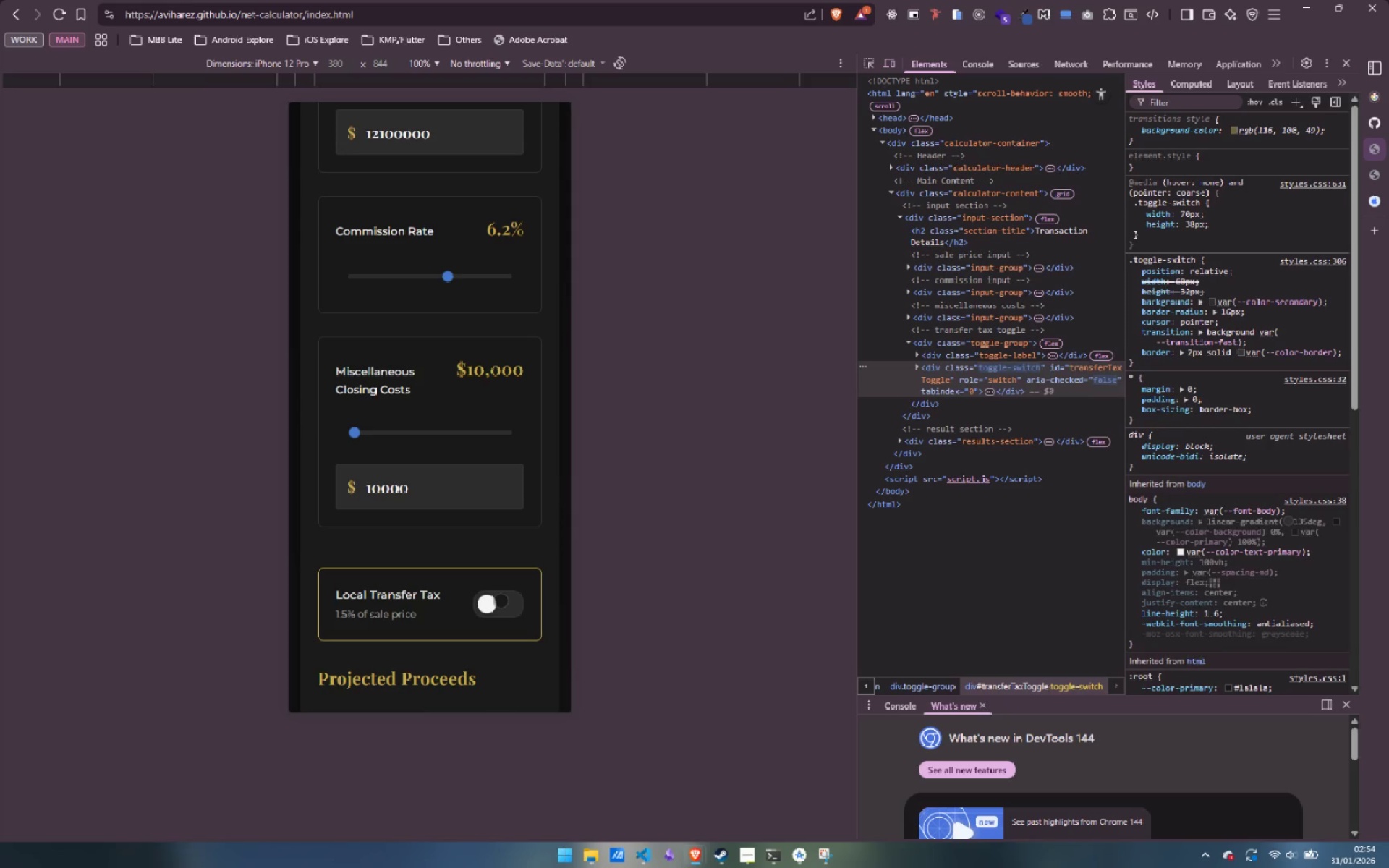 
left_click([501, 600])
 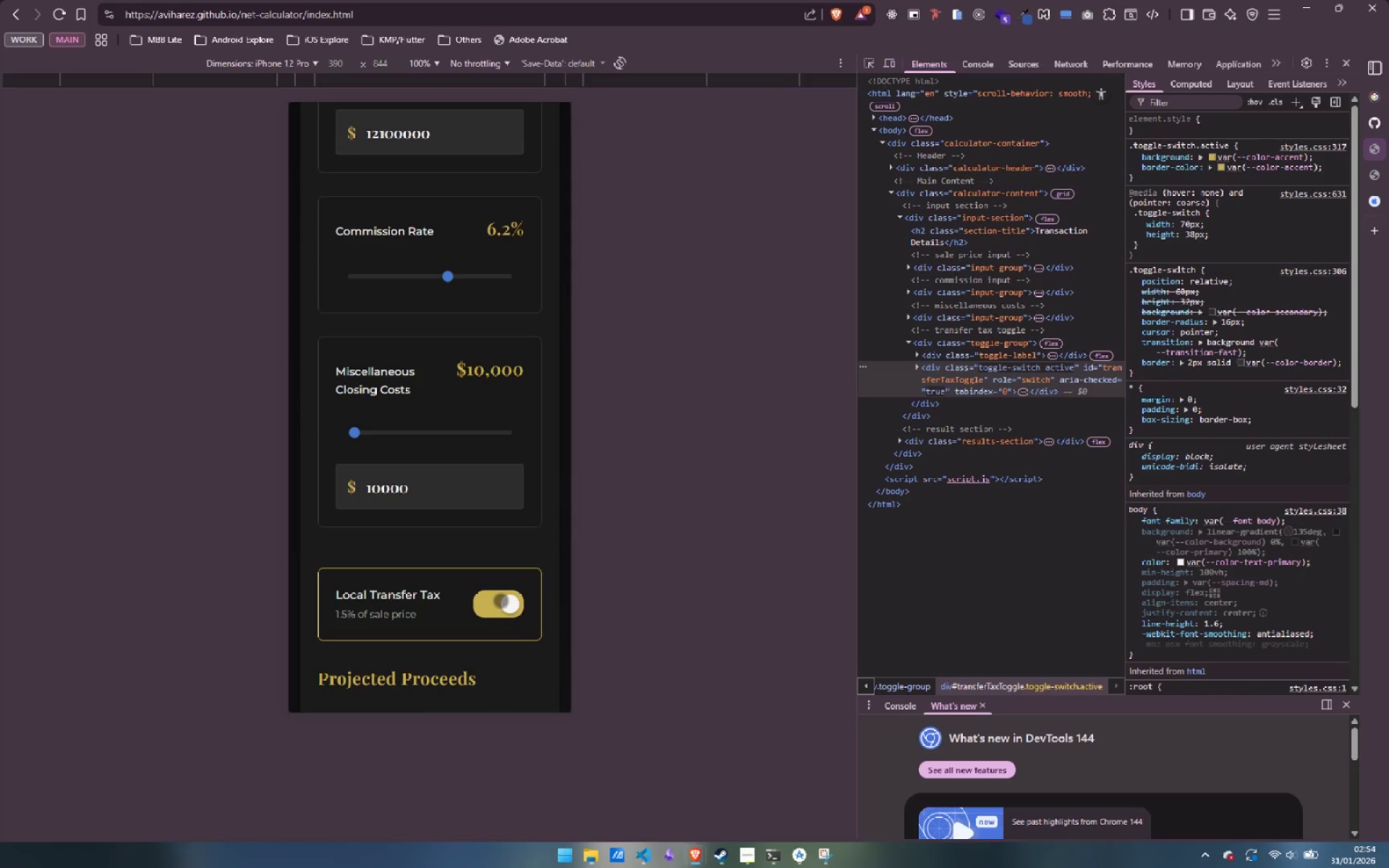 
left_click([501, 600])
 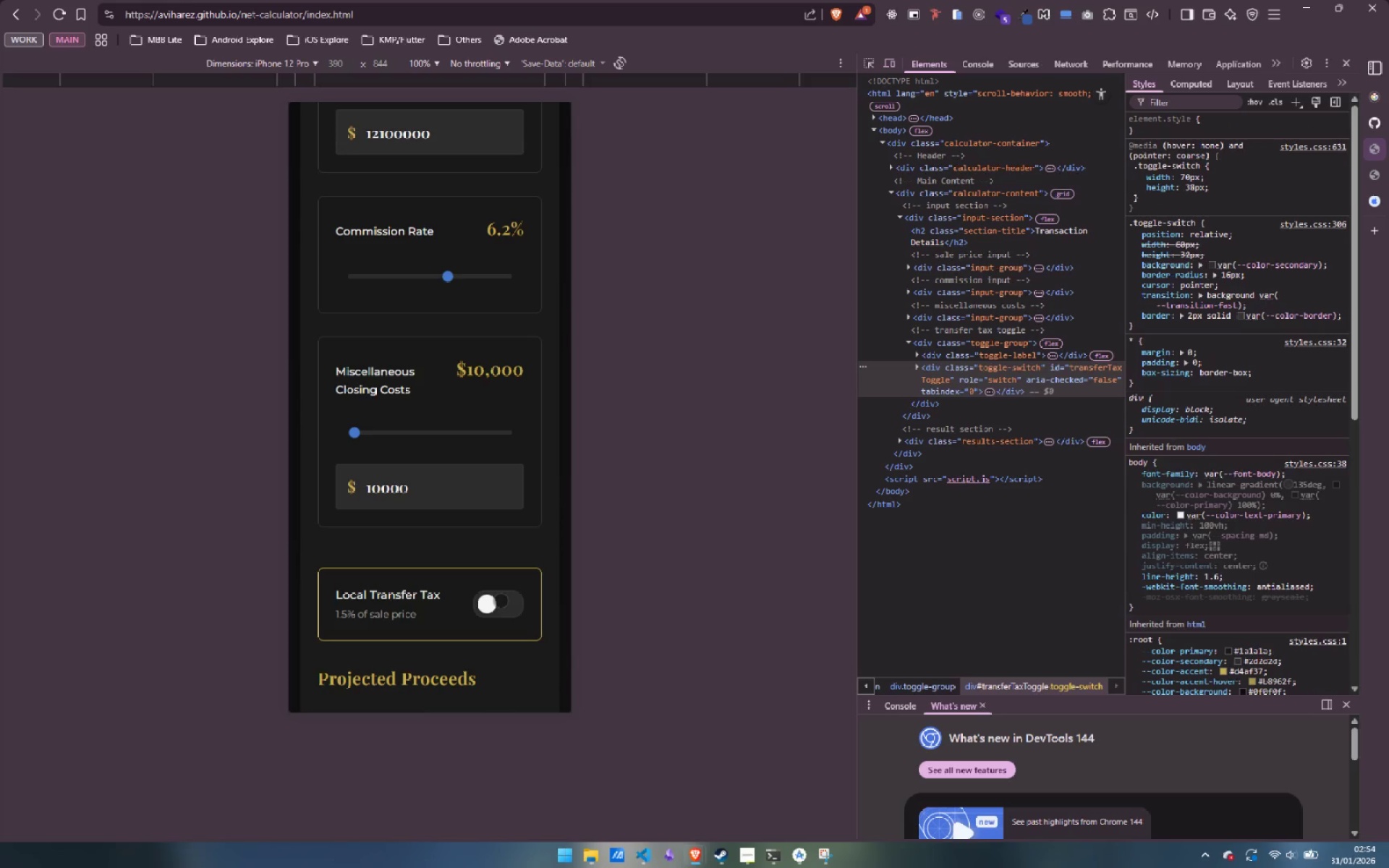 
left_click([501, 600])
 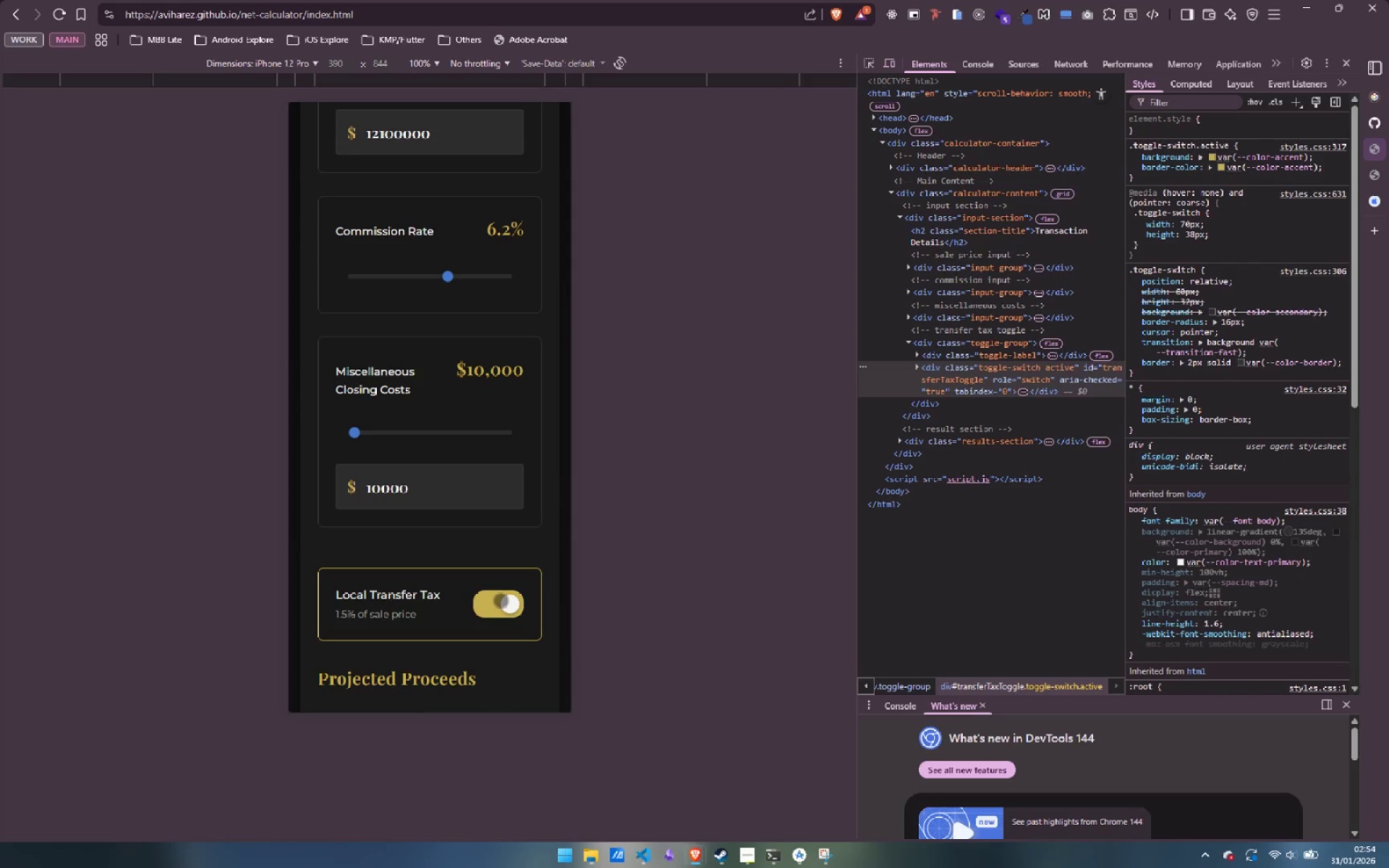 
left_click([501, 600])
 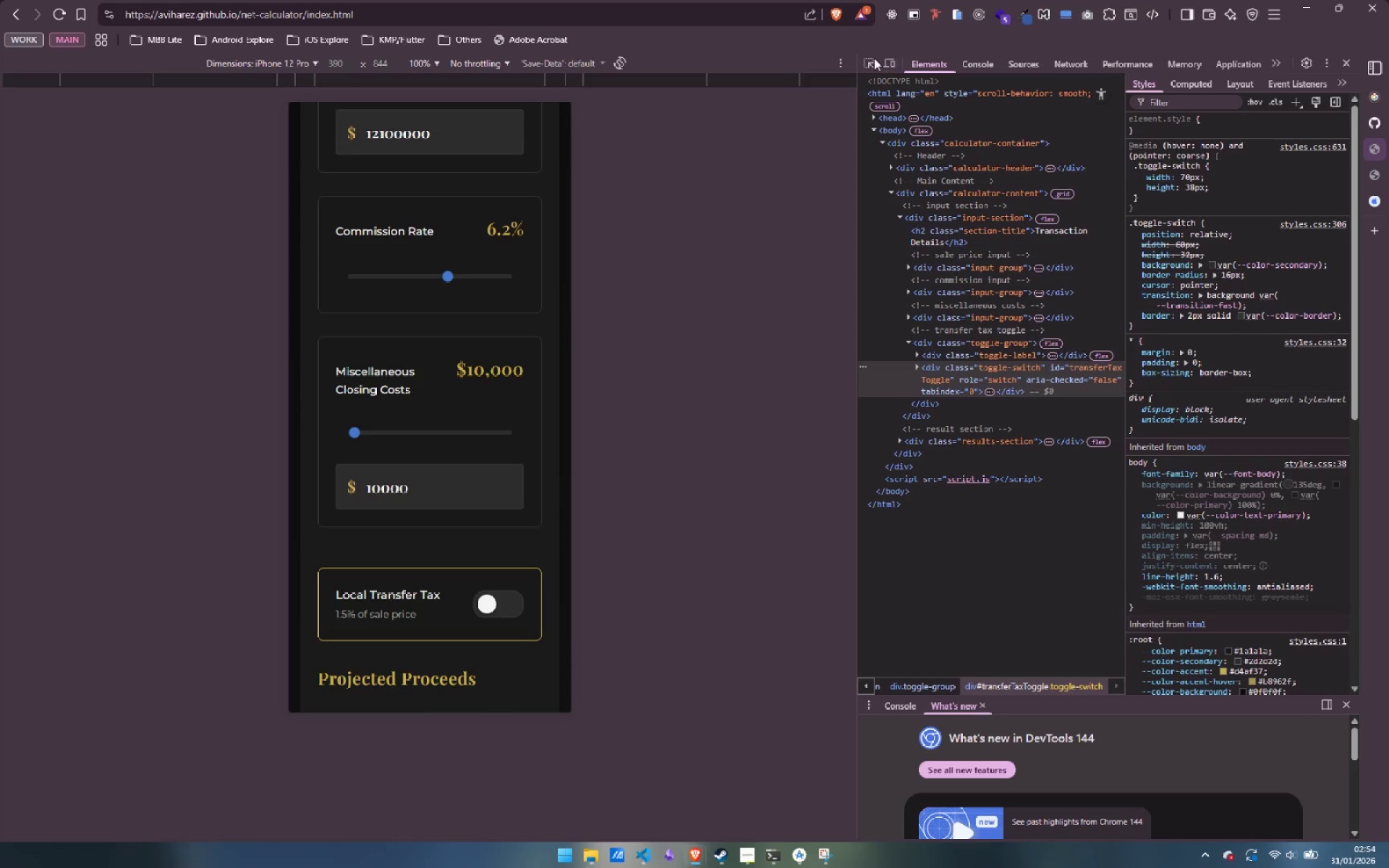 
left_click([871, 59])
 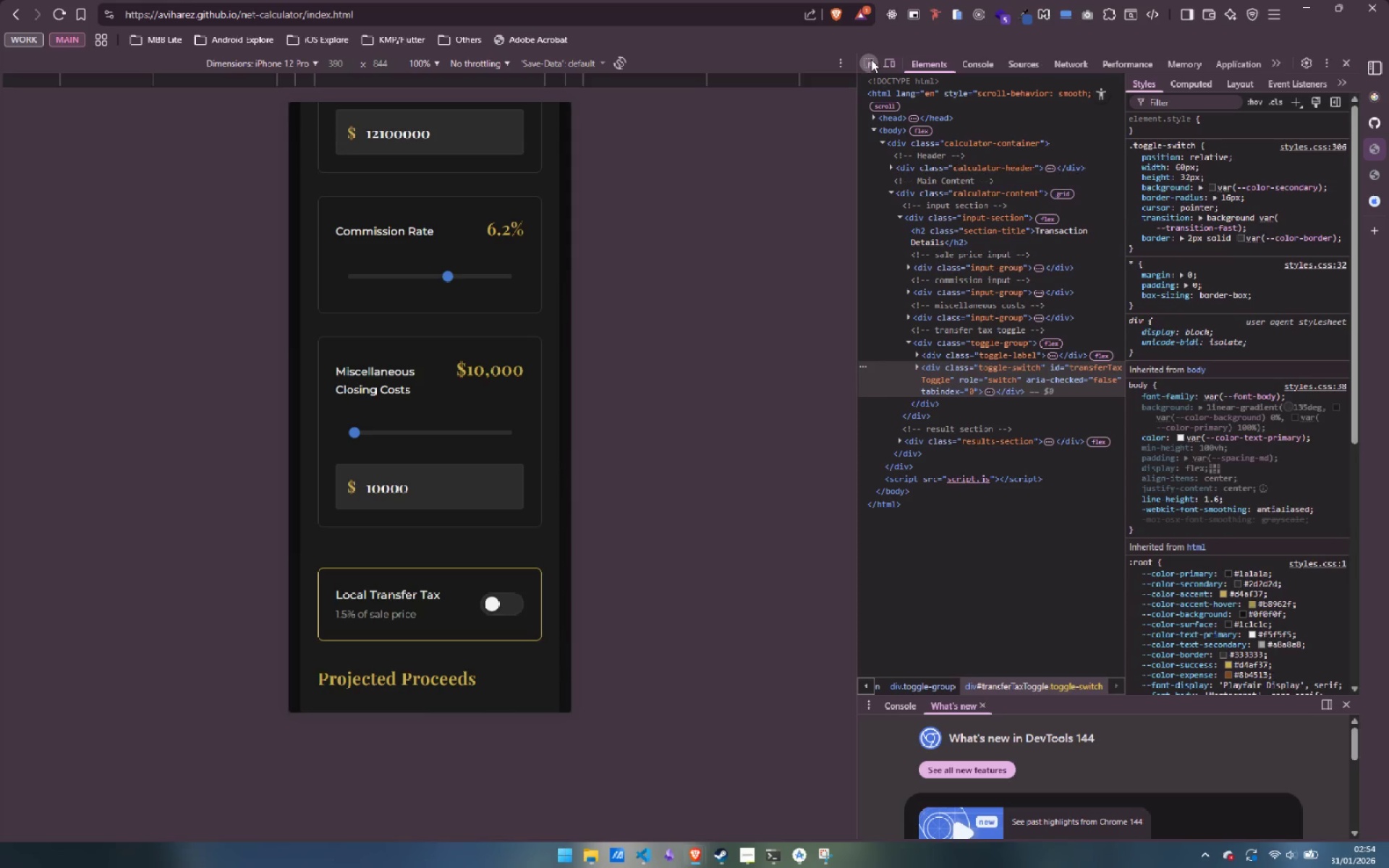 
left_click([871, 59])
 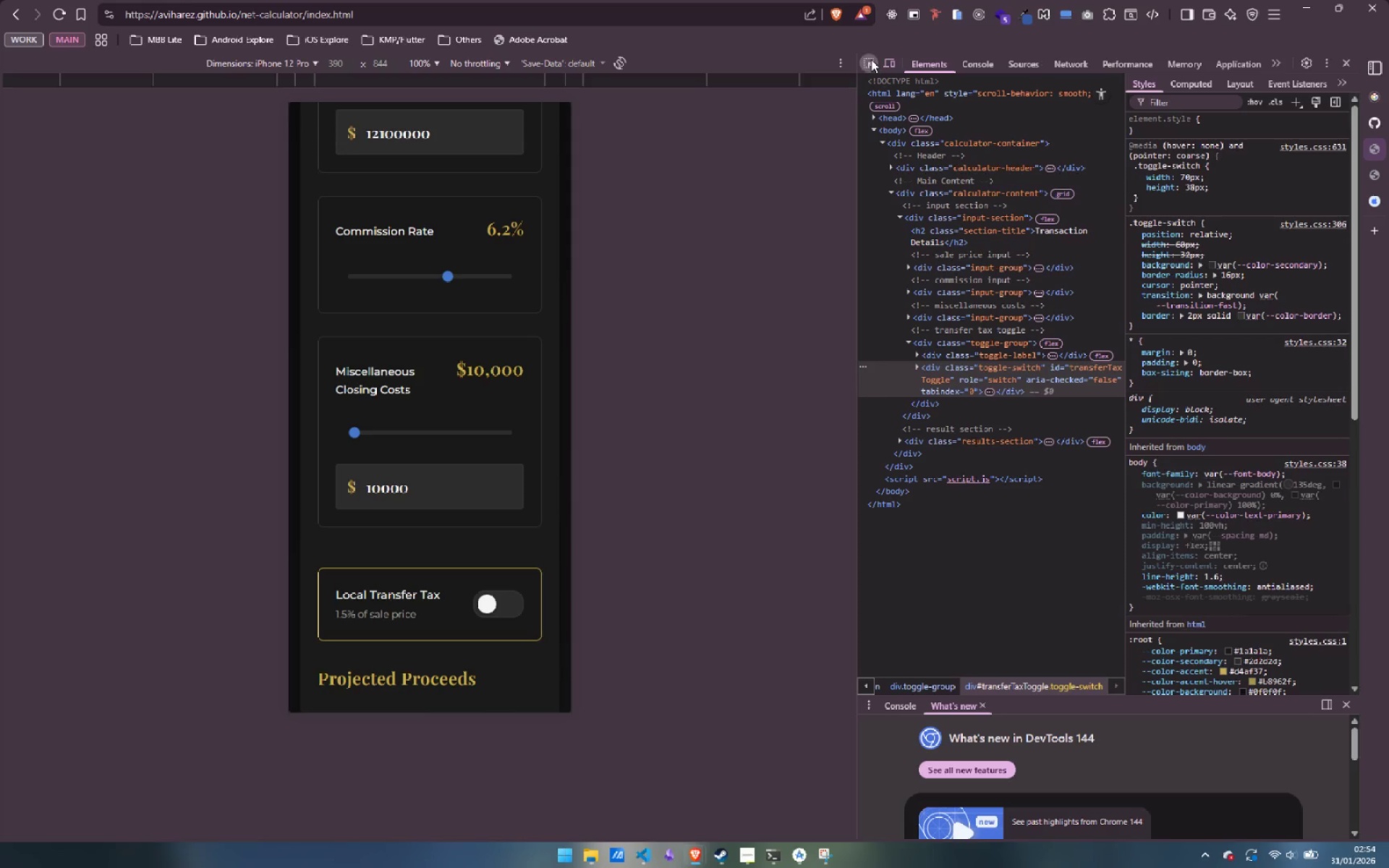 
left_click([871, 59])
 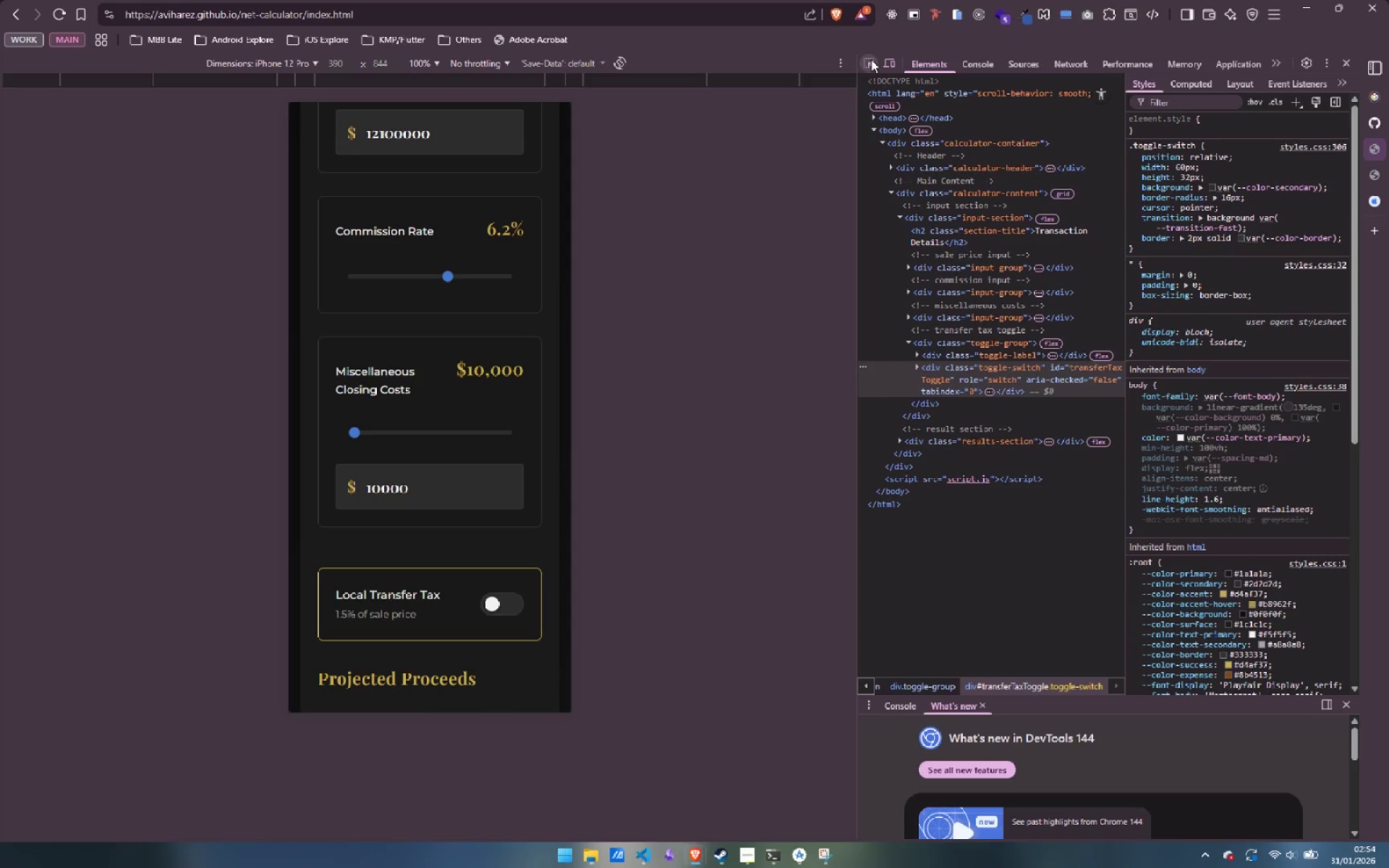 
left_click([871, 59])
 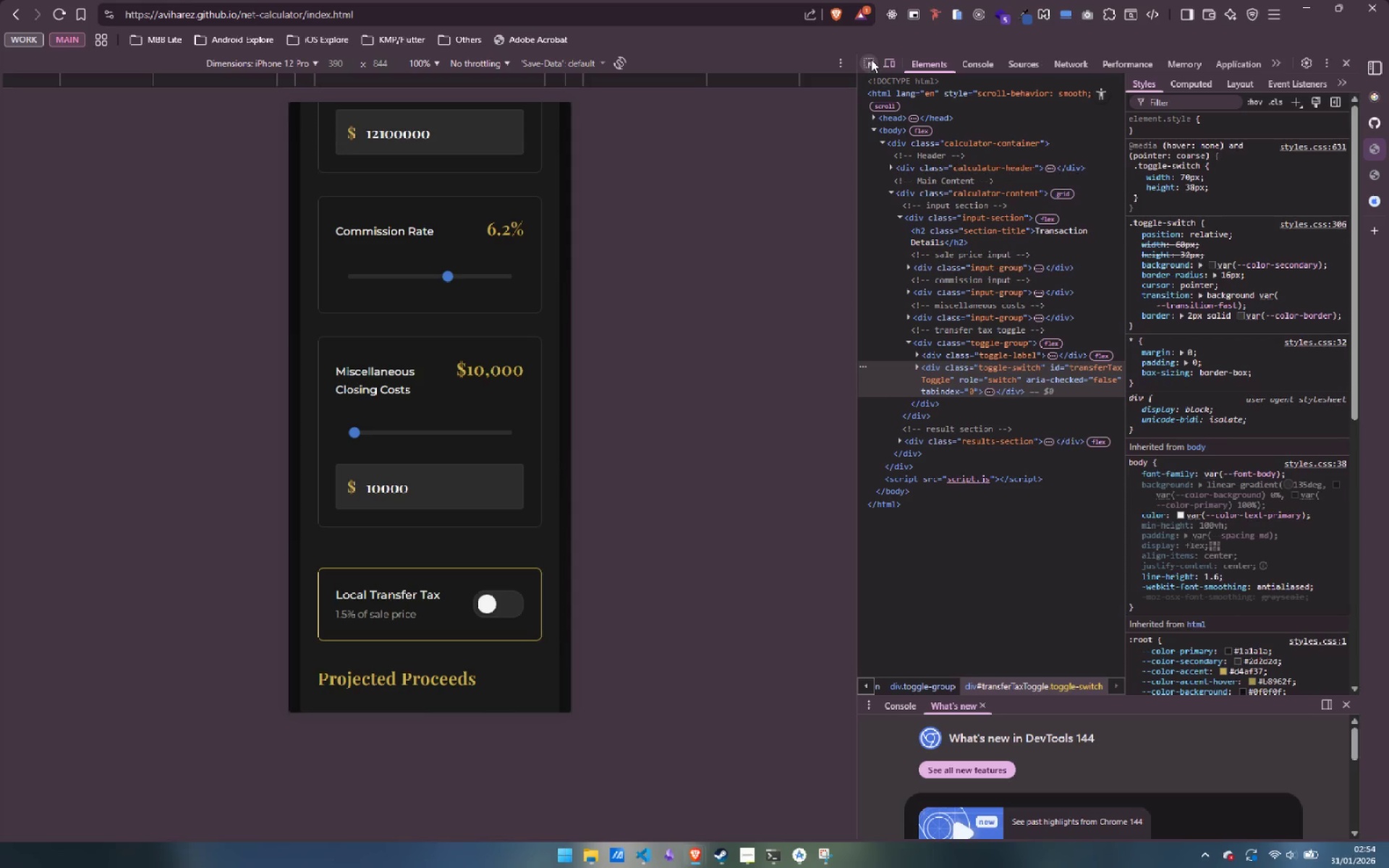 
wait(8.3)
 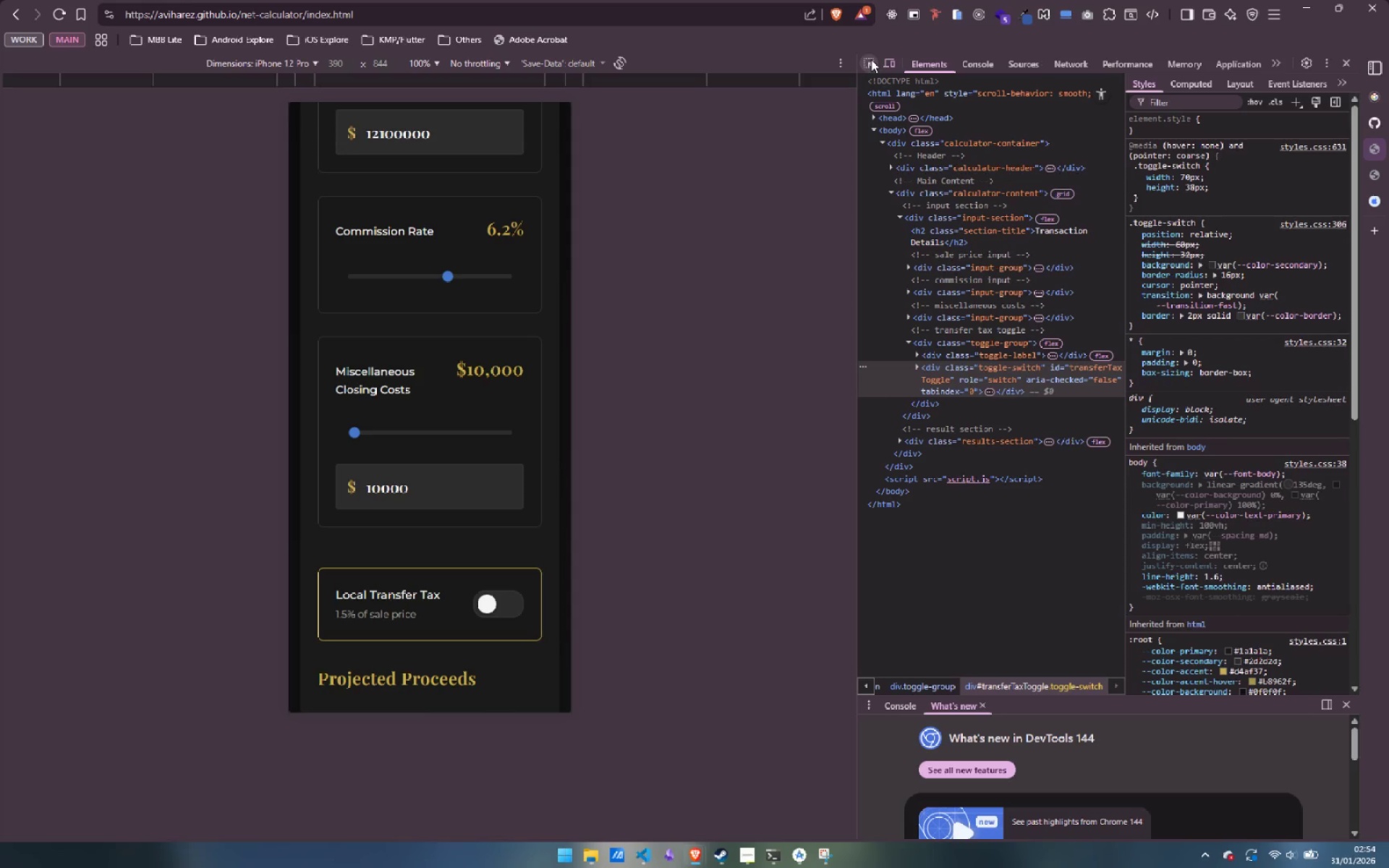 
double_click([871, 59])
 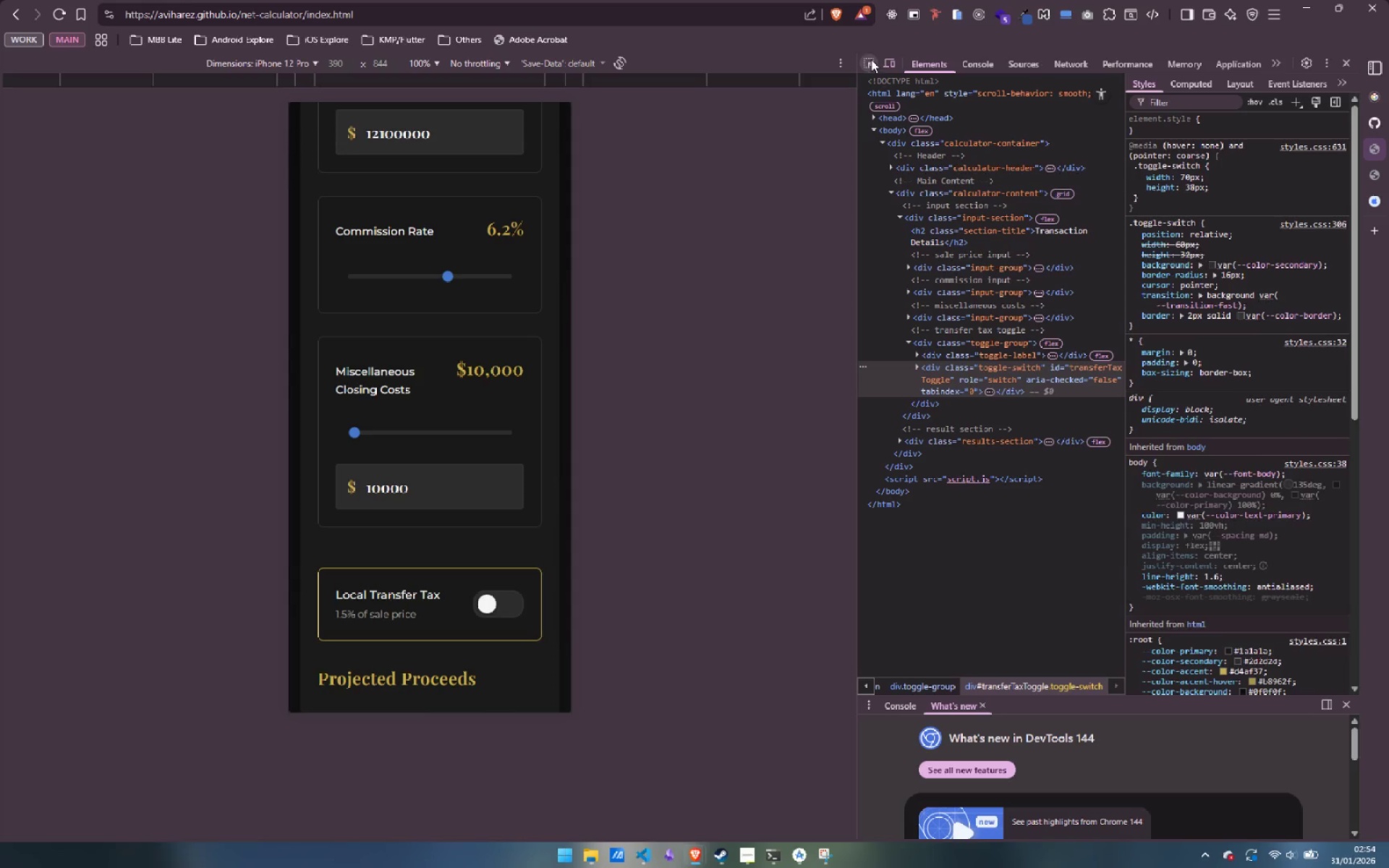 
triple_click([871, 59])
 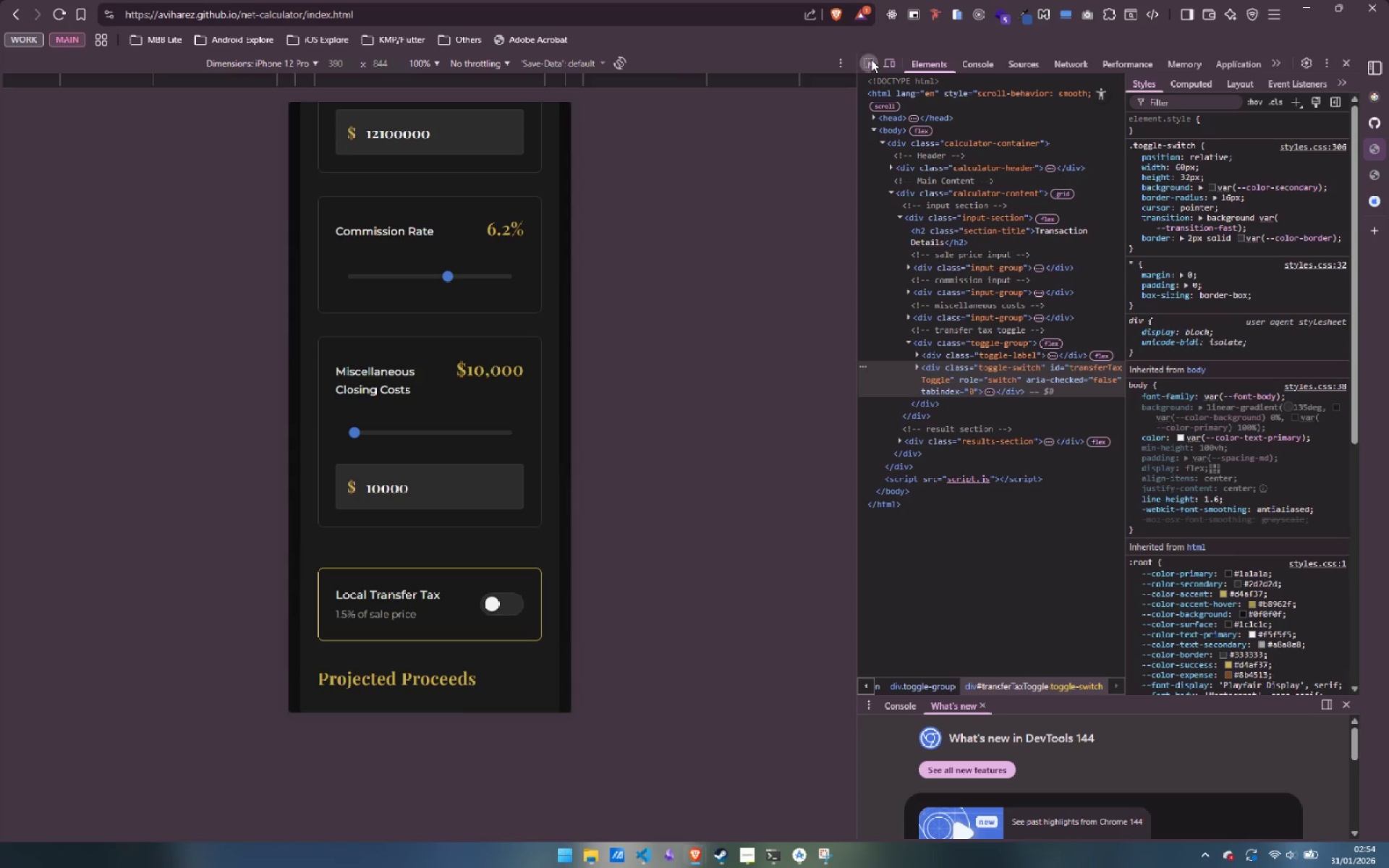 
triple_click([871, 59])
 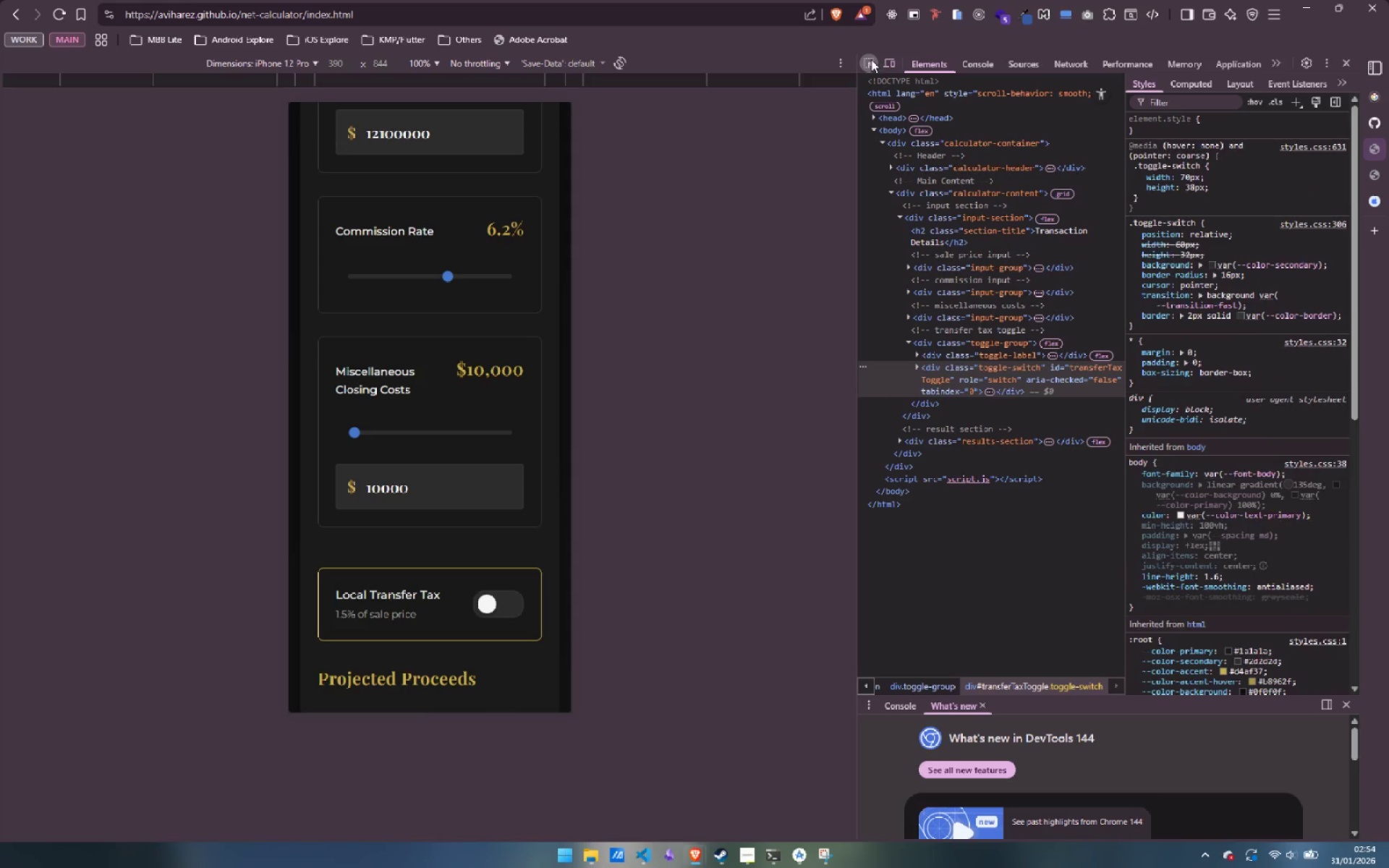 
triple_click([871, 59])
 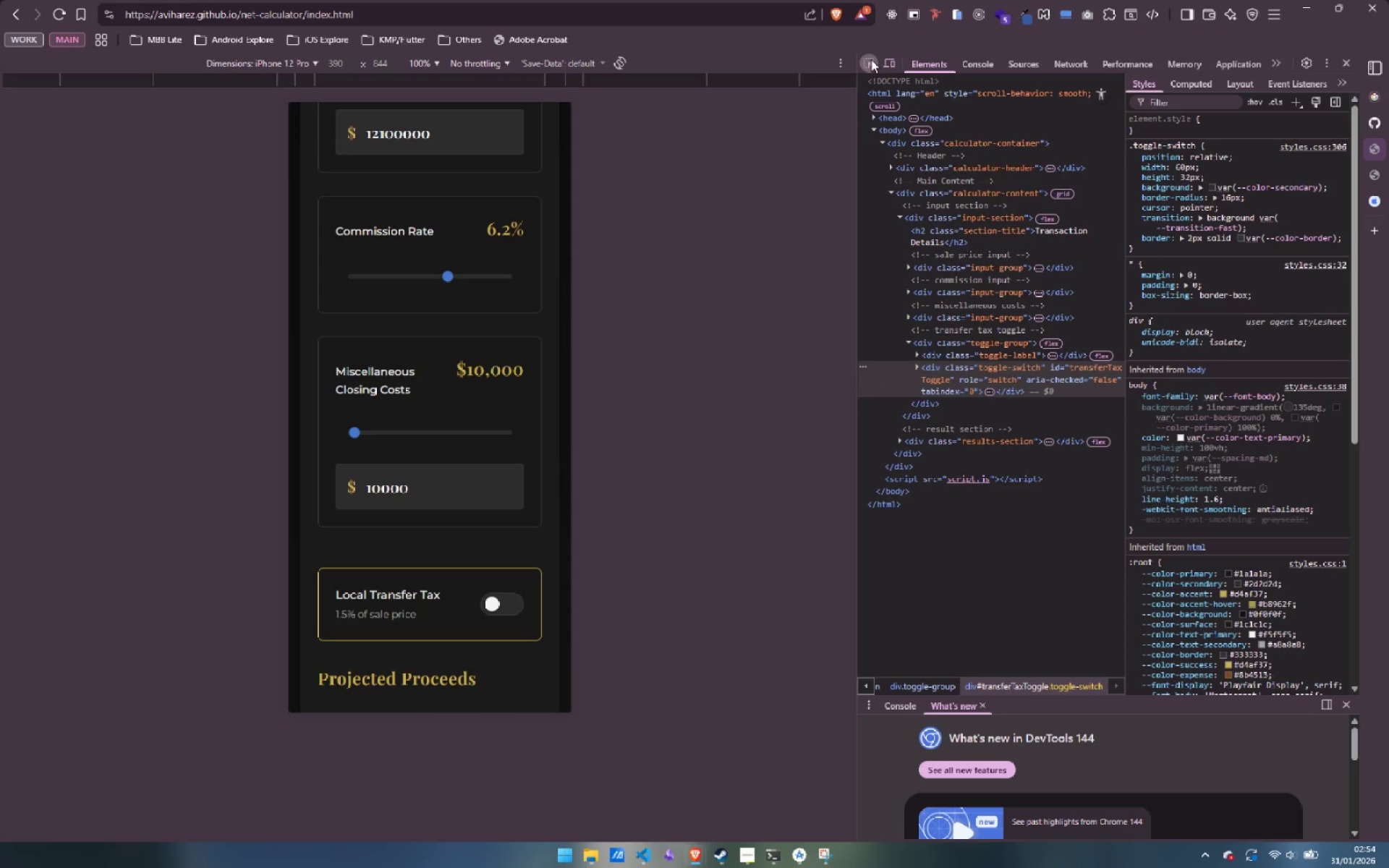 
triple_click([871, 59])
 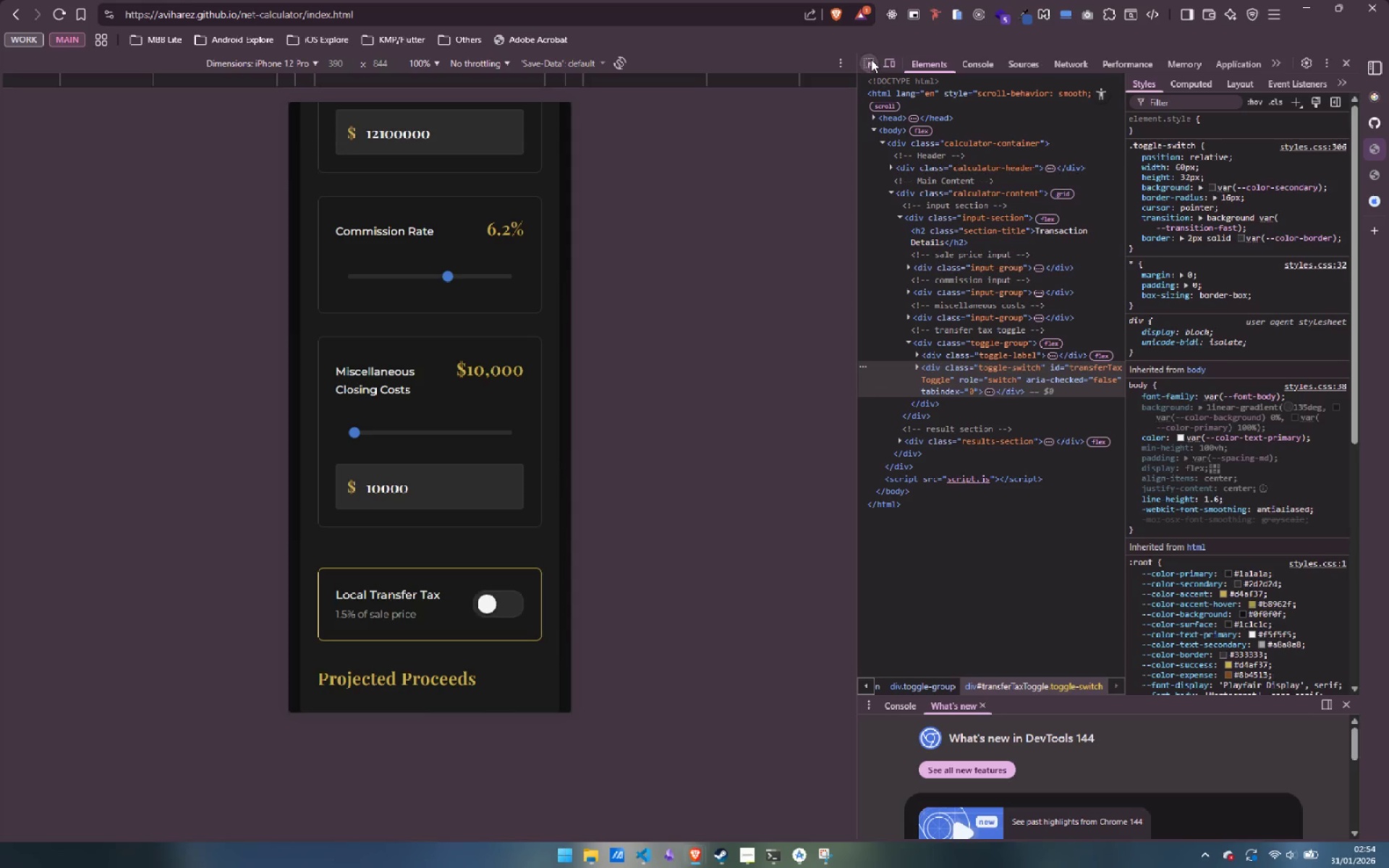 
triple_click([871, 59])
 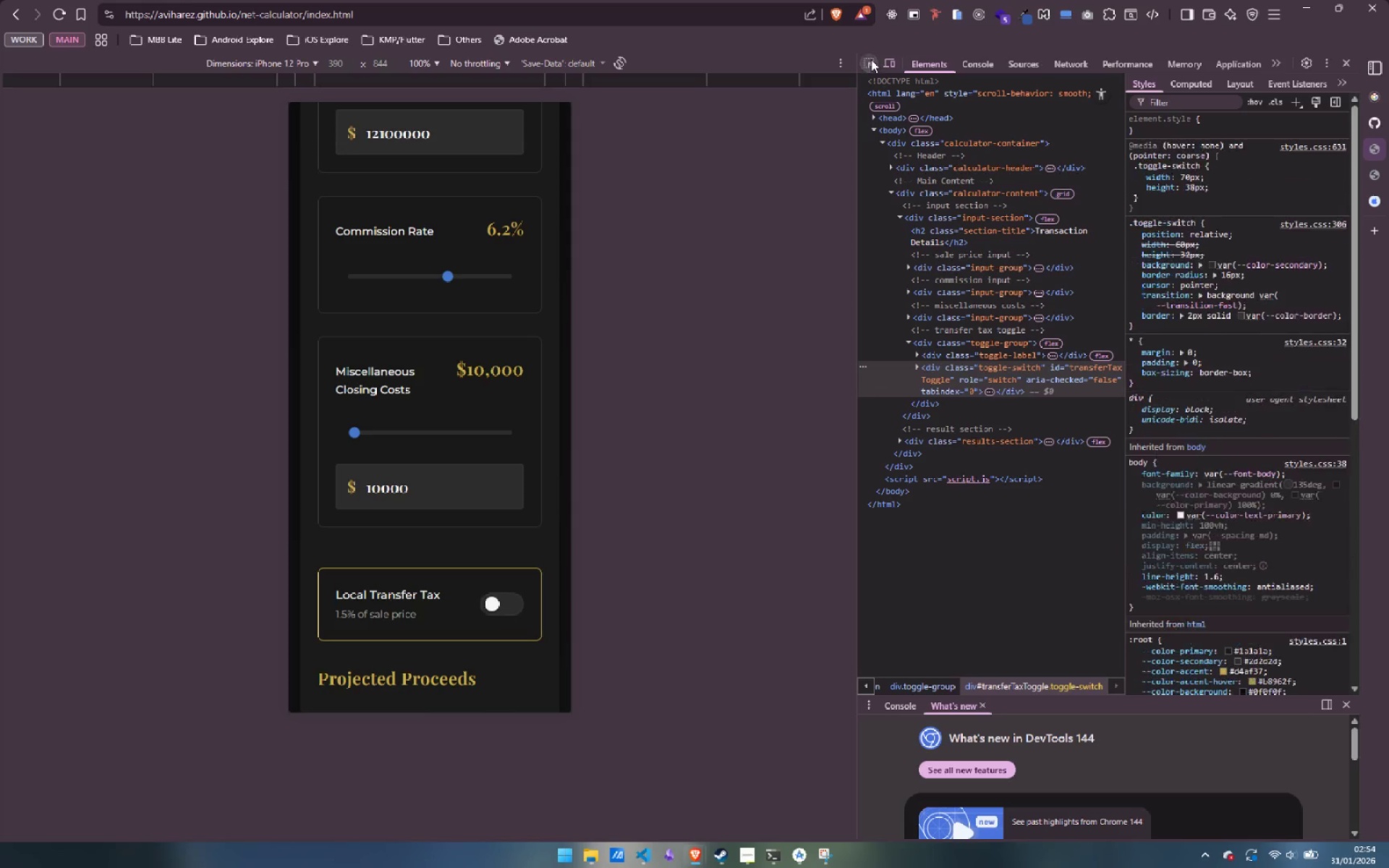 
triple_click([871, 59])
 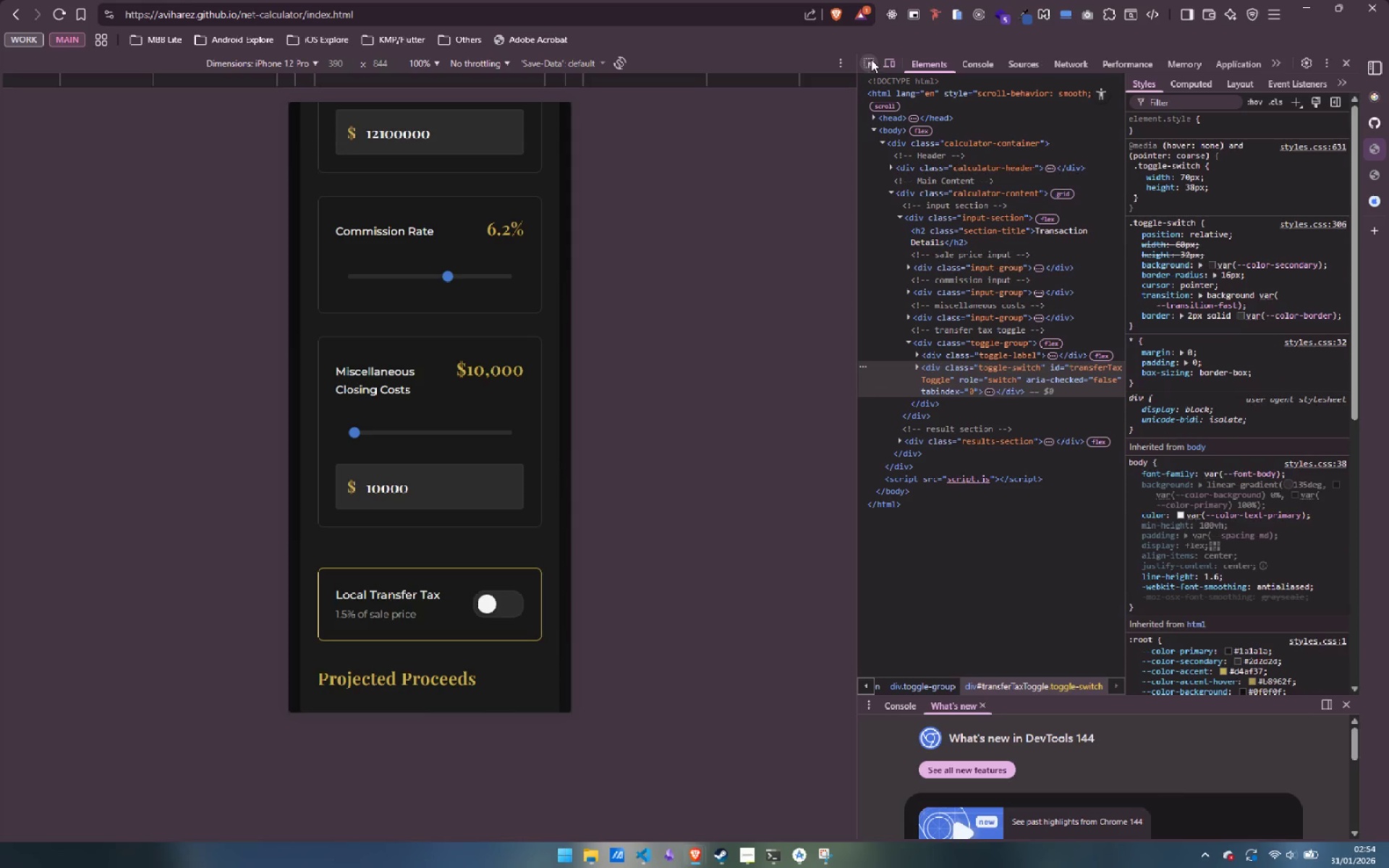 
left_click([871, 59])
 